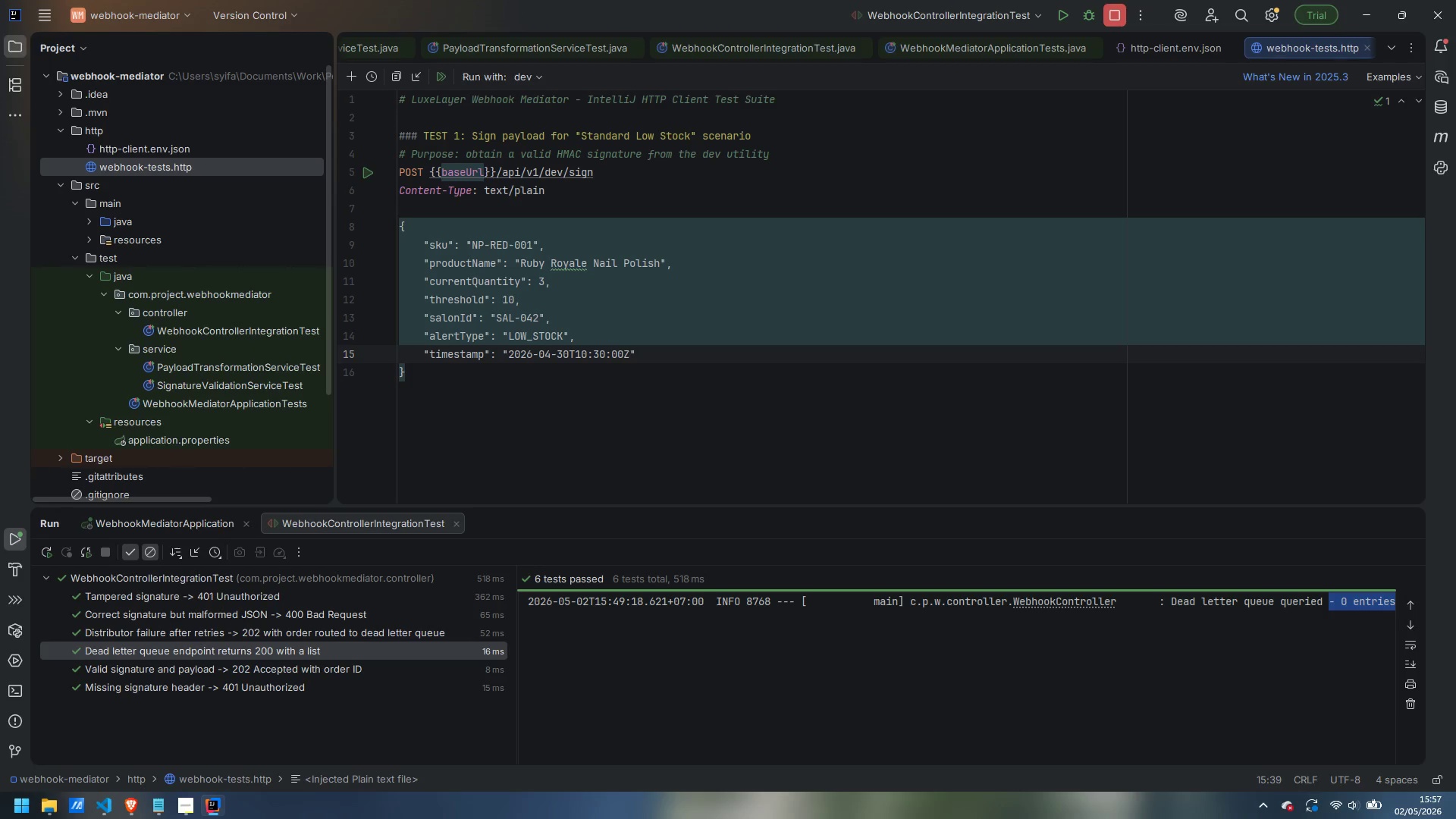 
key(ArrowRight)
 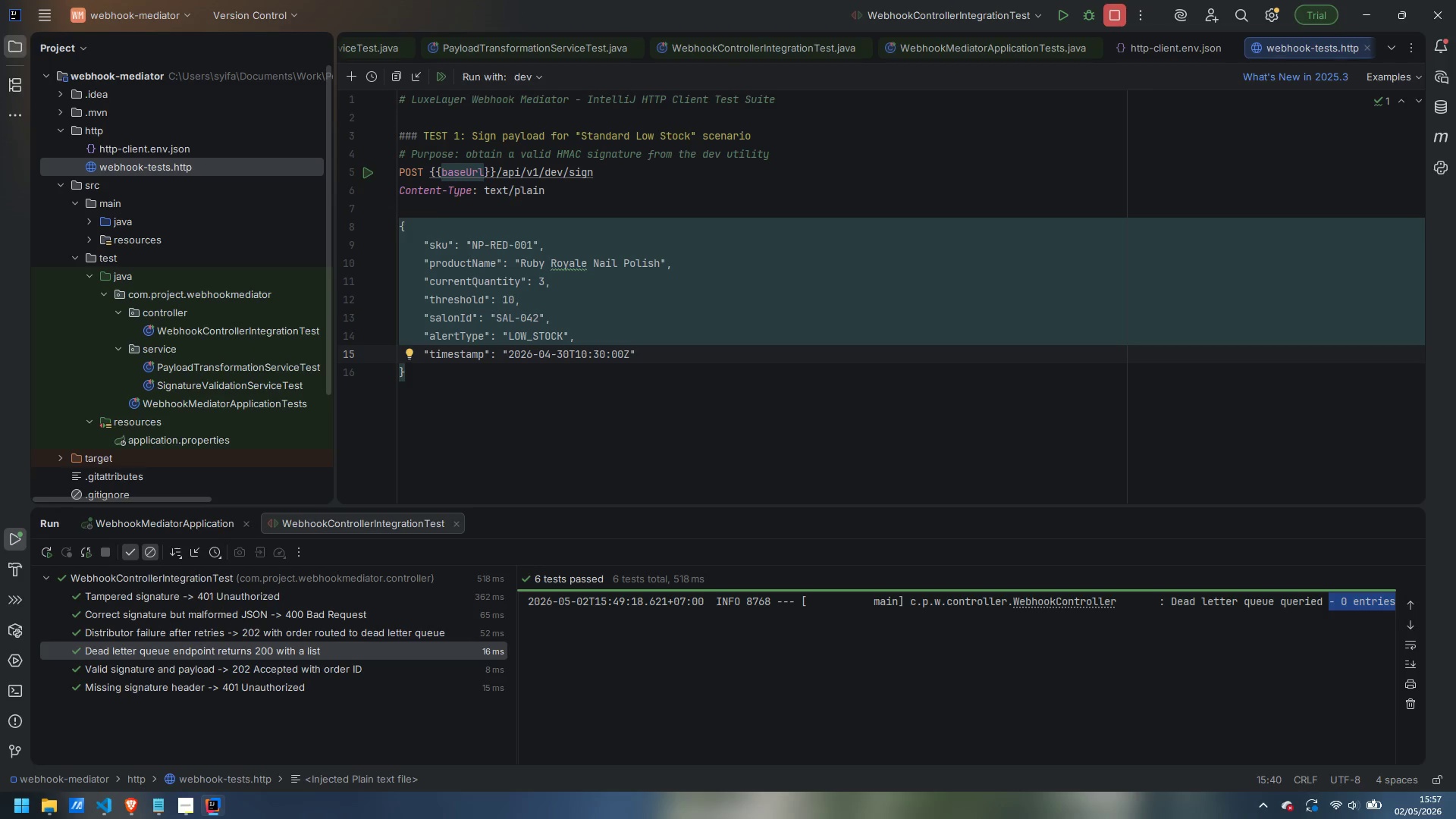 
key(ArrowDown)
 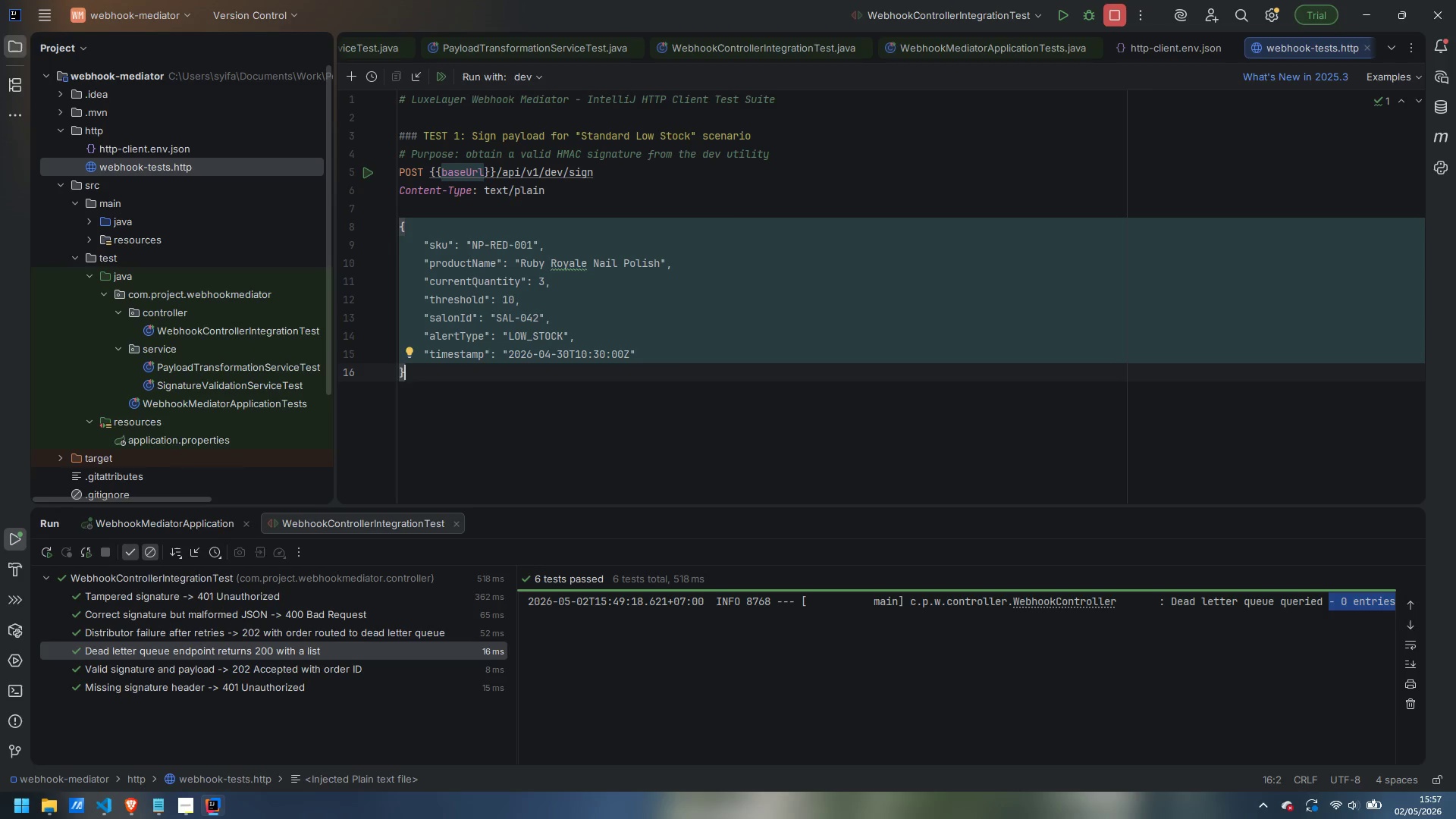 
key(Enter)
 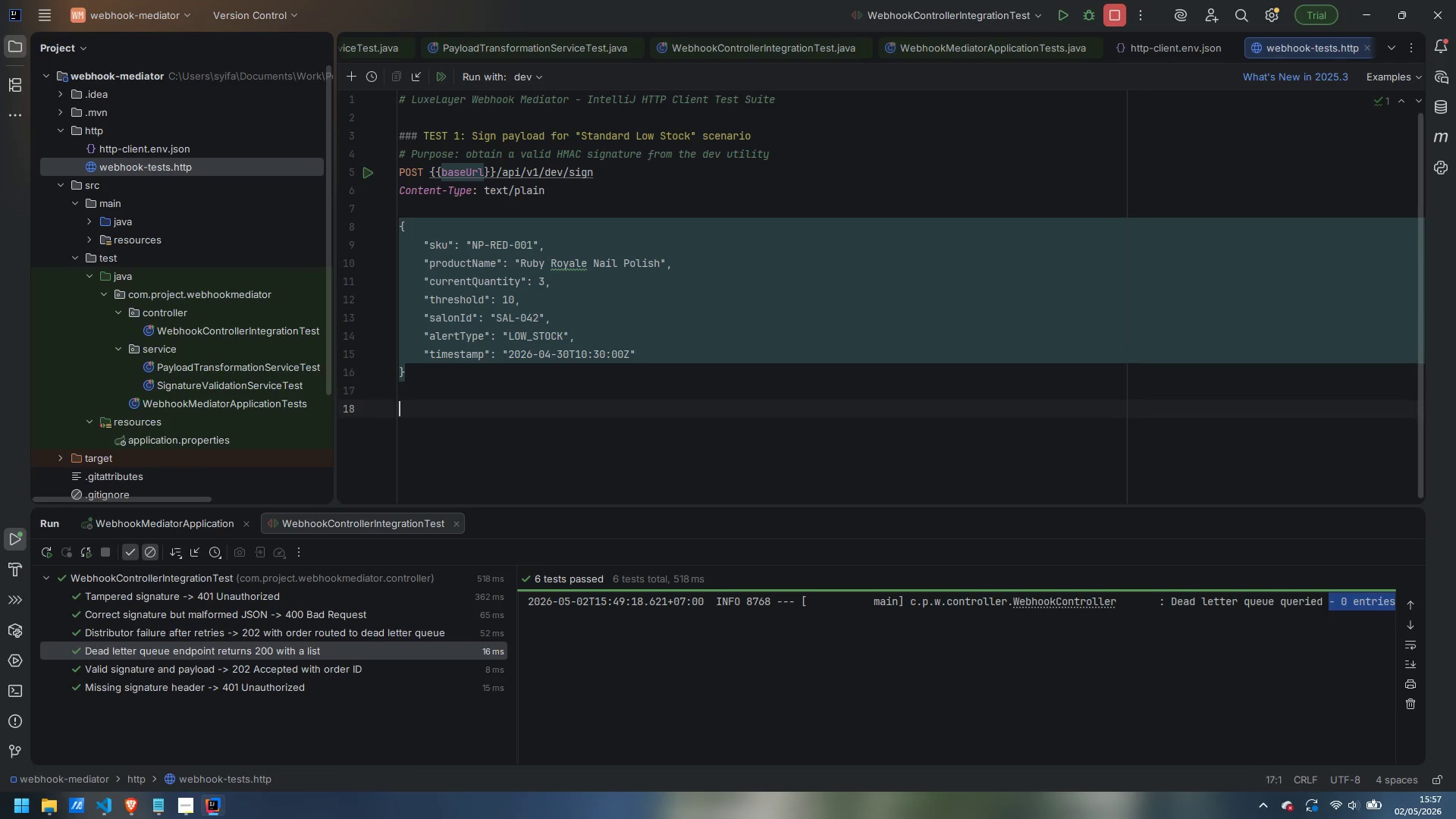 
key(Enter)
 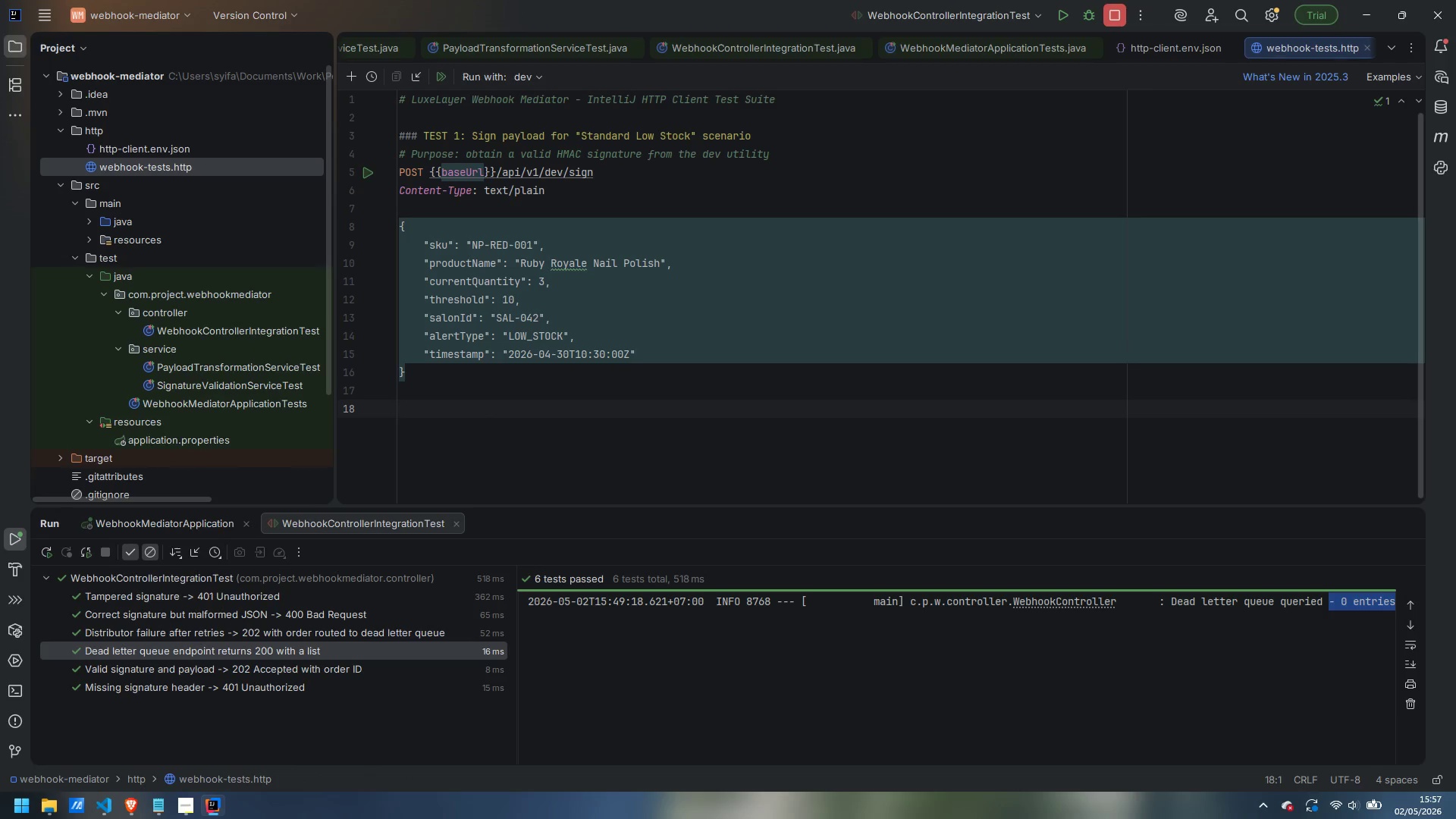 
key(Shift+Period)
 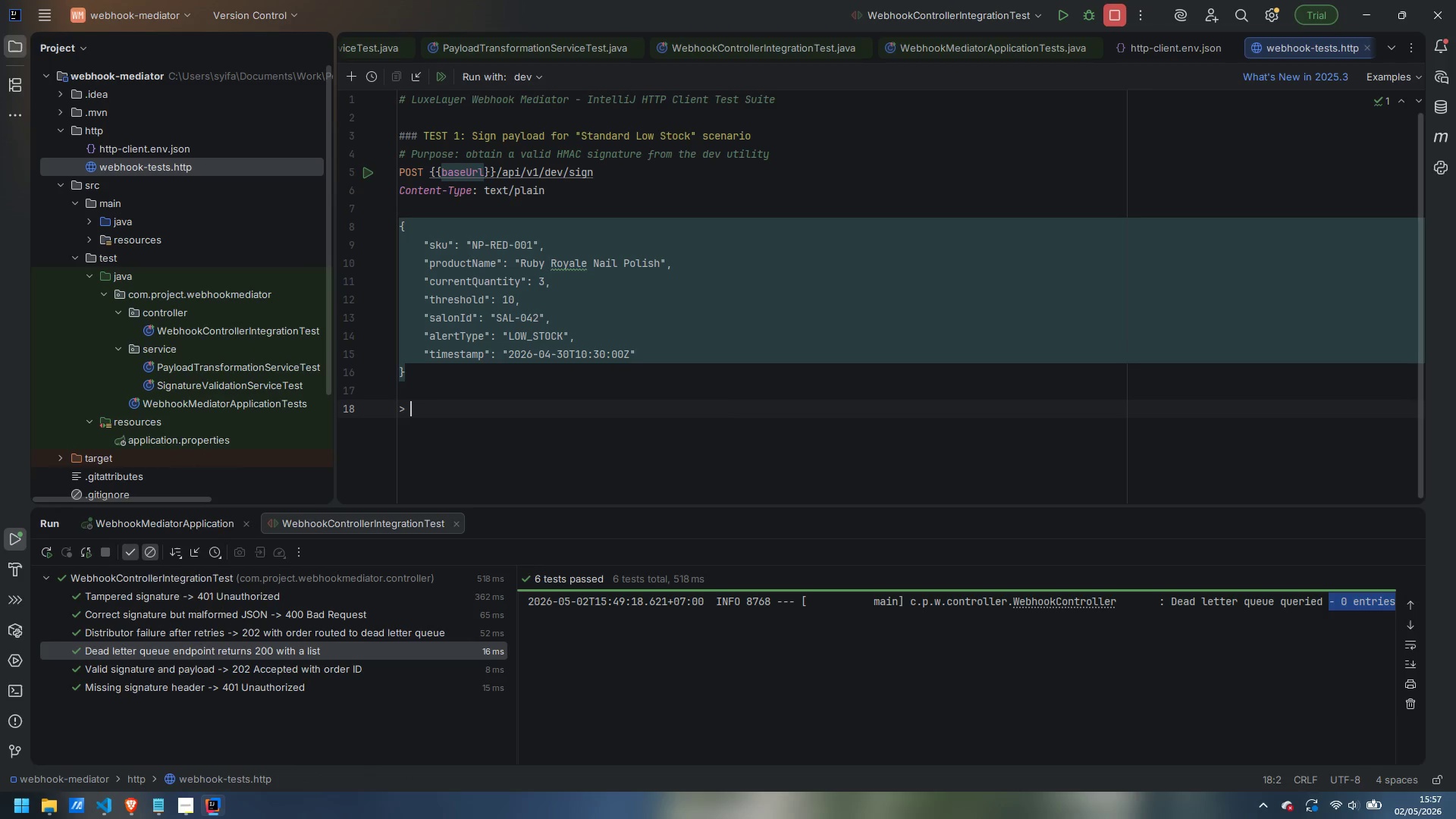 
key(Shift+Space)
 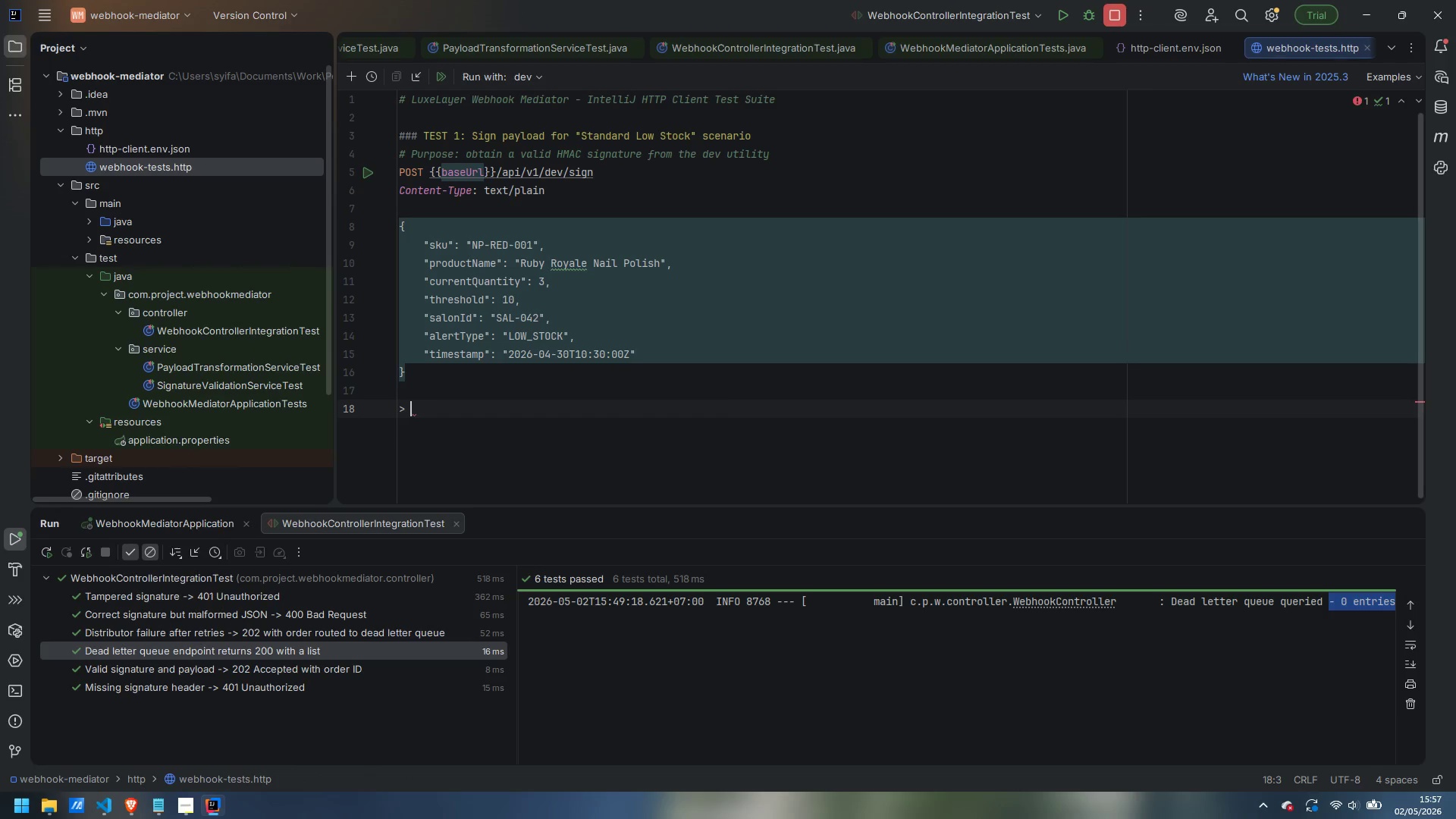 
key(Shift+BracketLeft)
 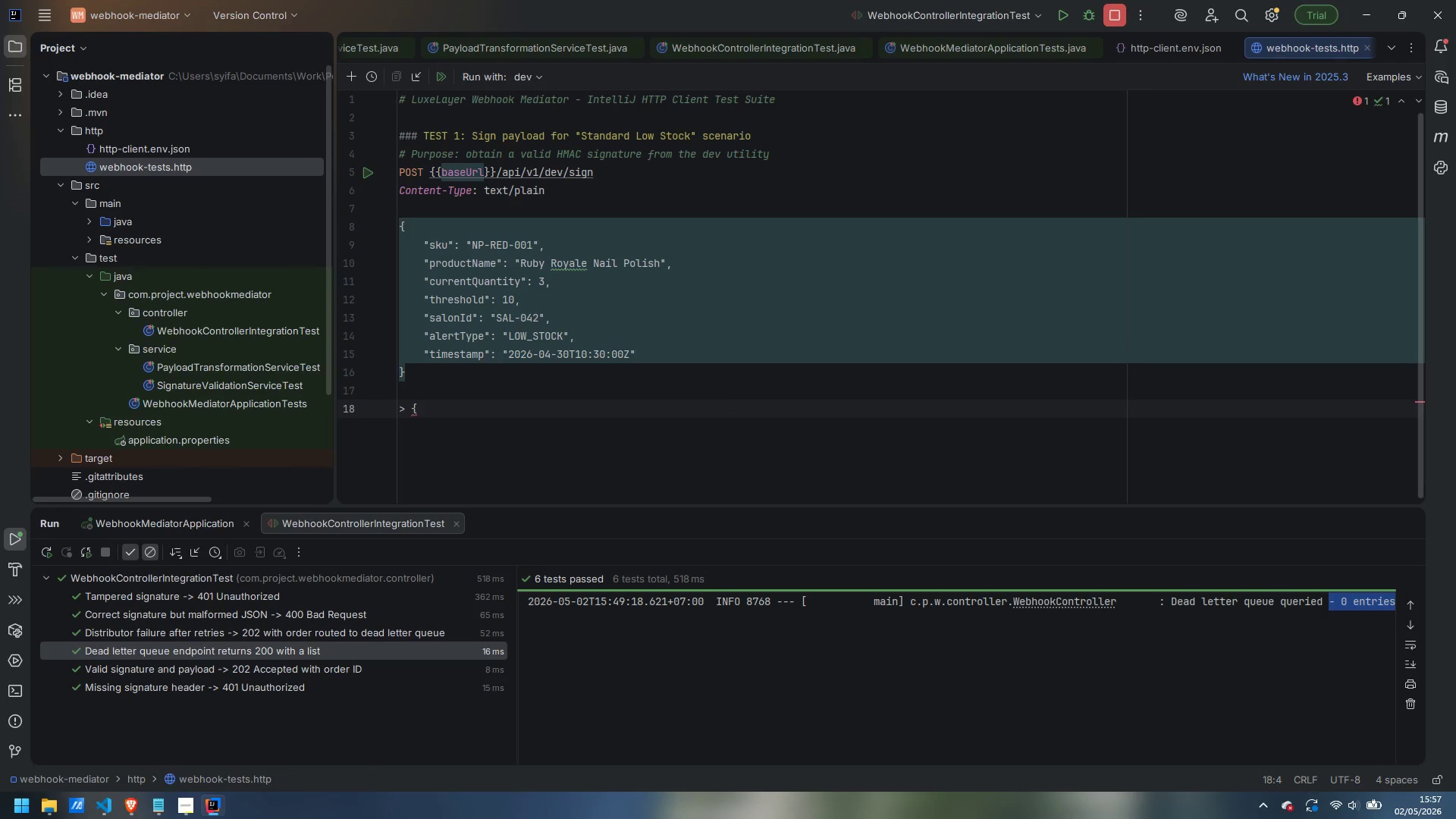 
key(Shift+5)
 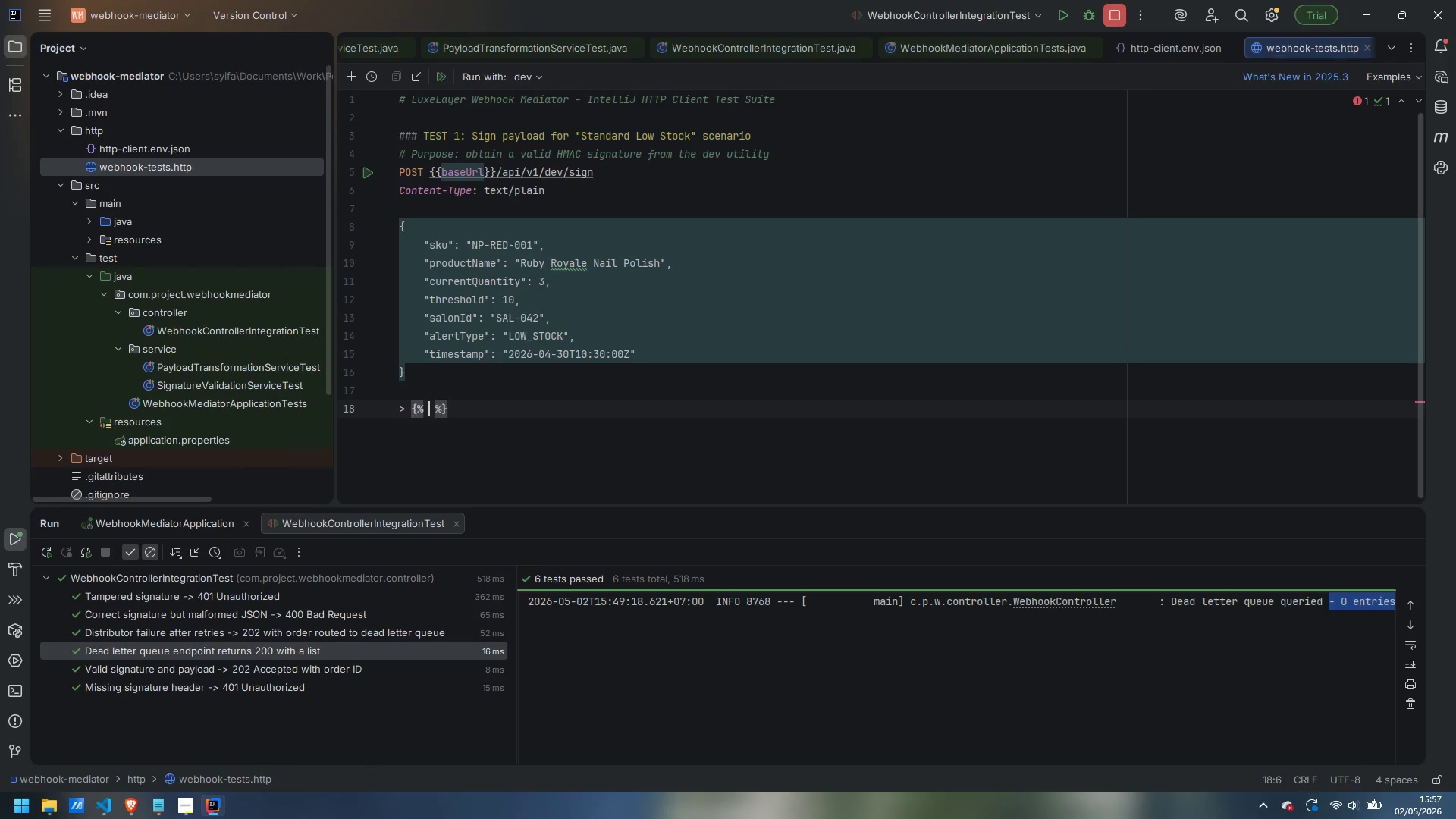 
key(Enter)
 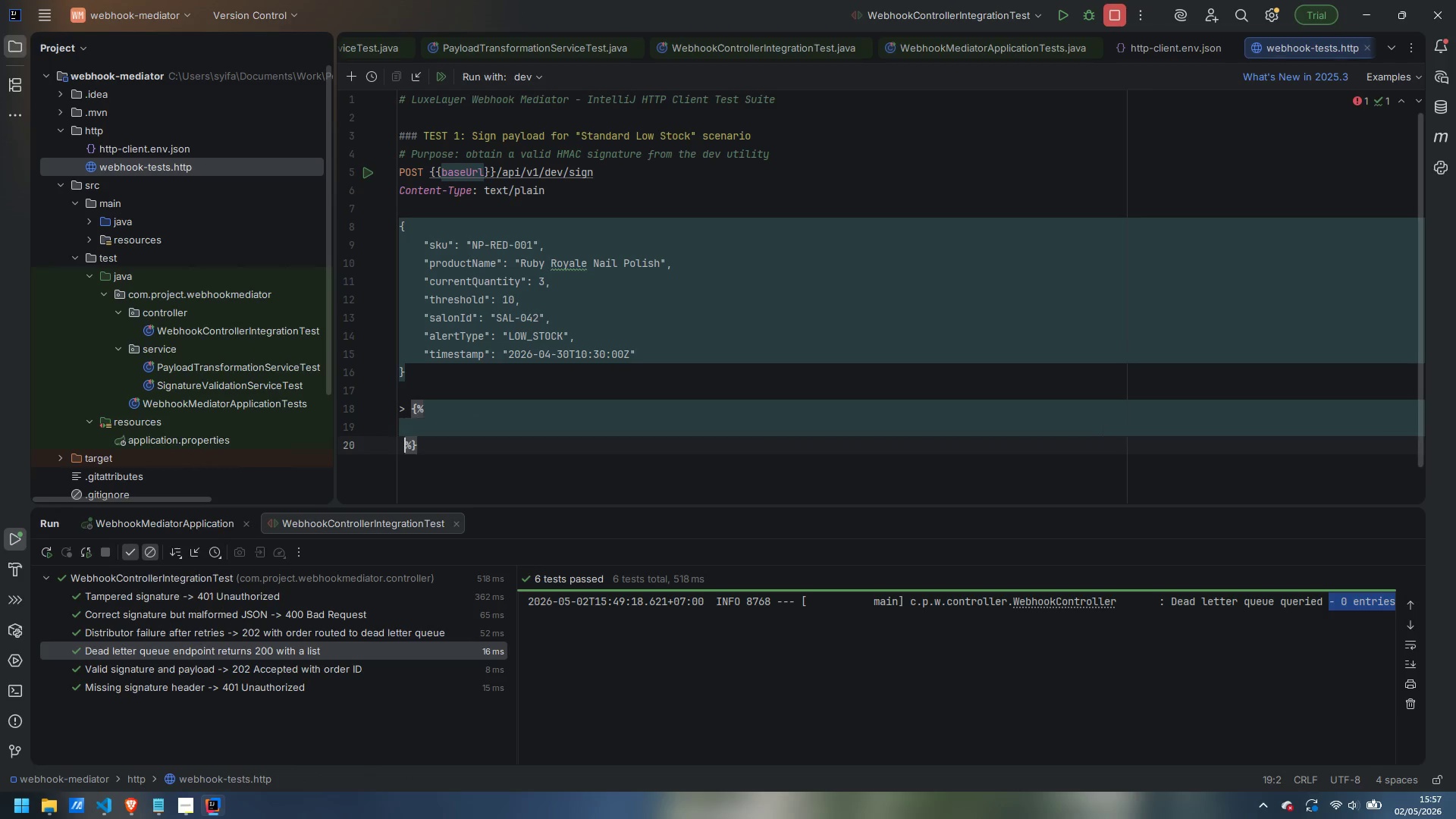 
key(Enter)
 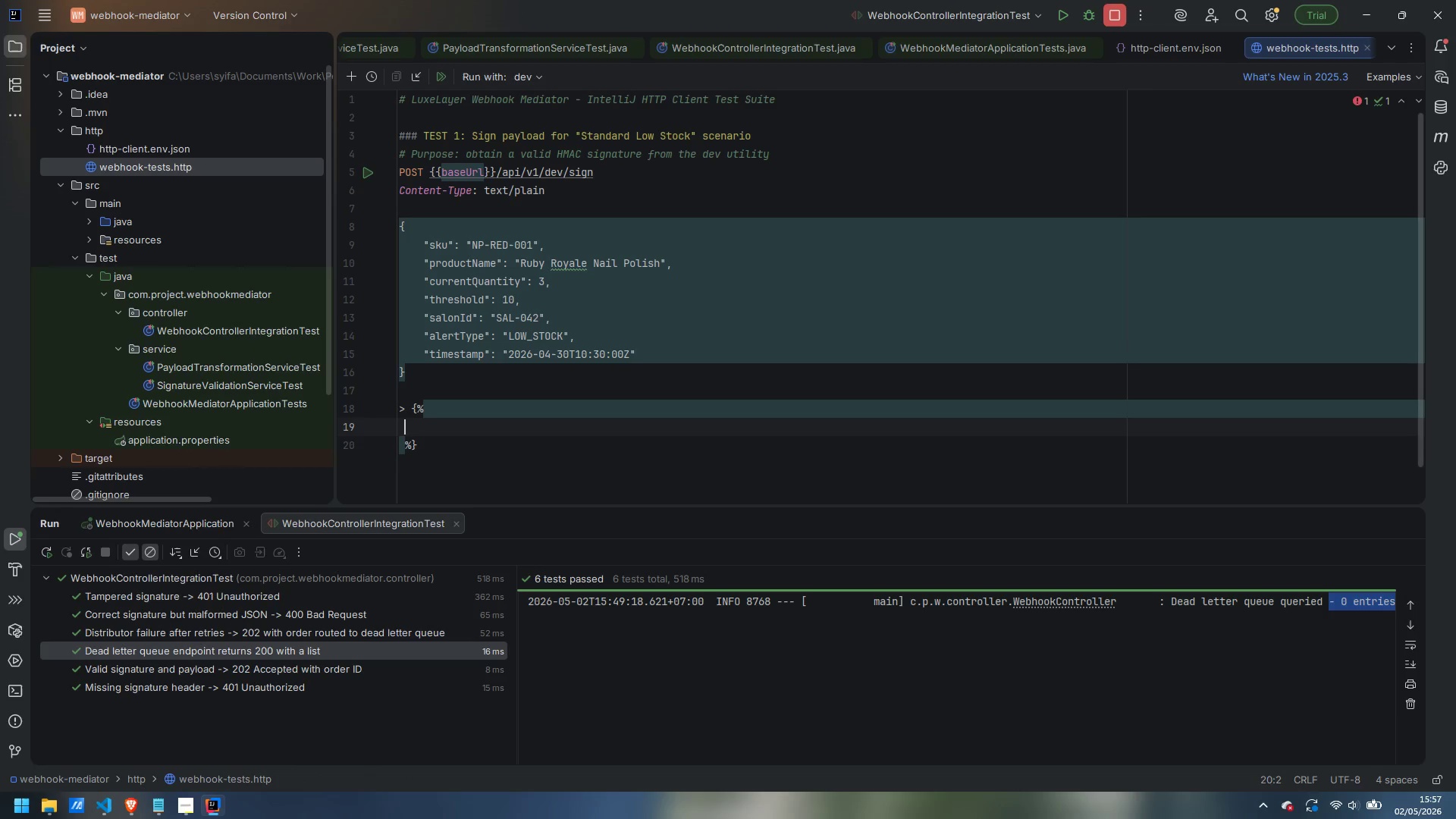 
key(ArrowUp)
 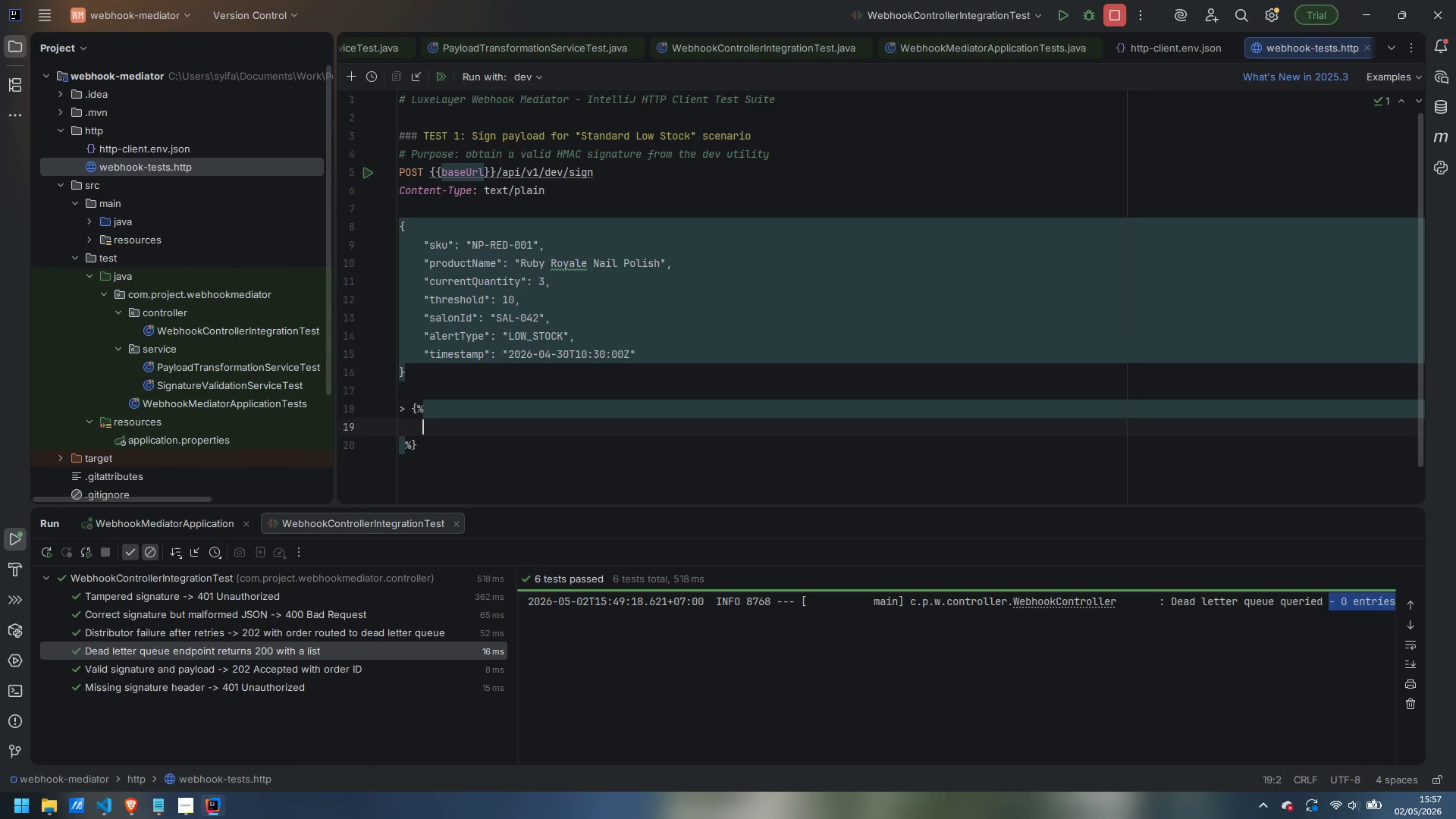 
key(Tab)
 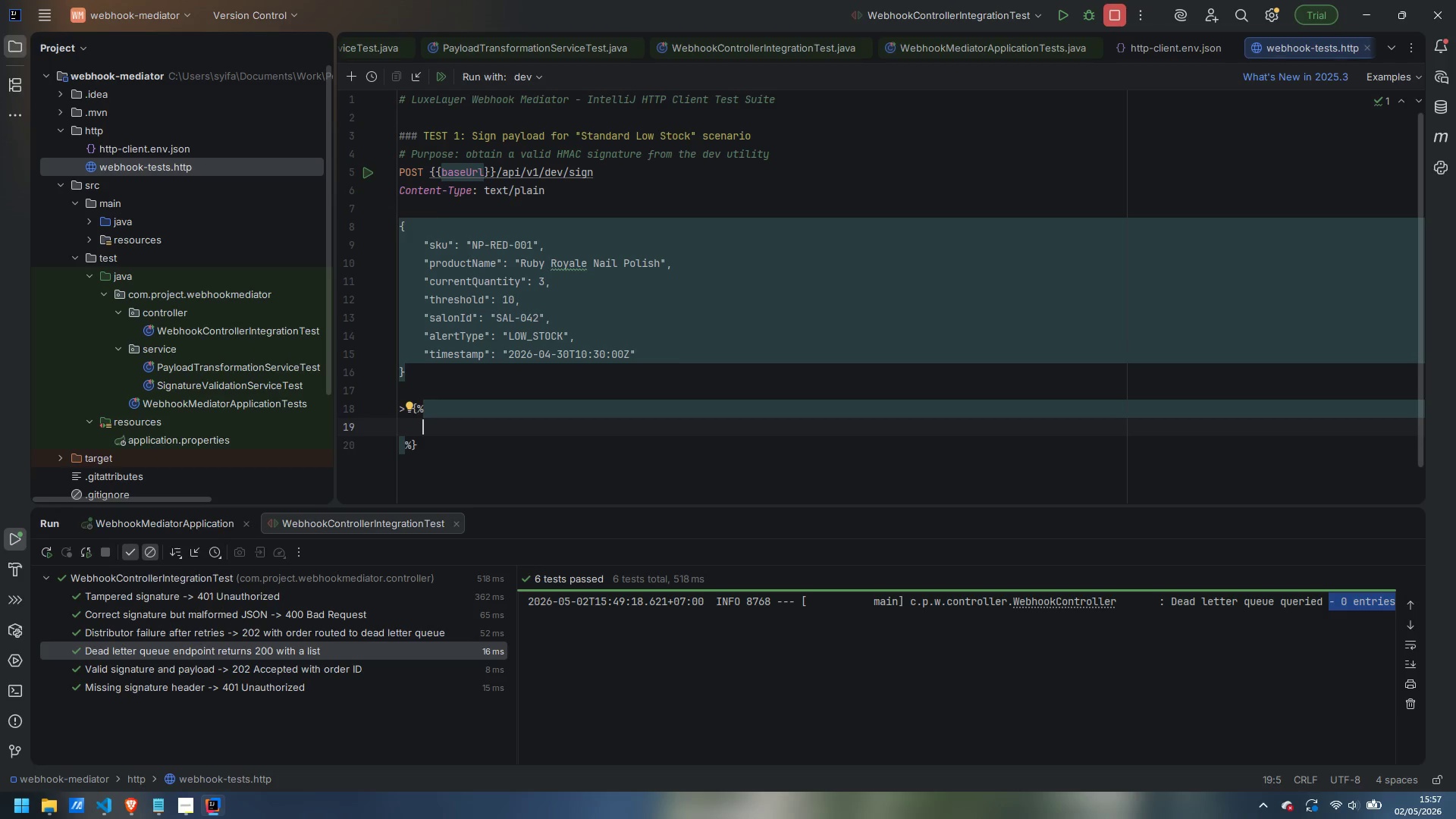 
type(client.gloabl)
key(Backspace)
key(Backspace)
key(Backspace)
type(bal.set("signatureStandardLowStatu)
key(Backspace)
key(Backspace)
key(Backspace)
type(ock)
 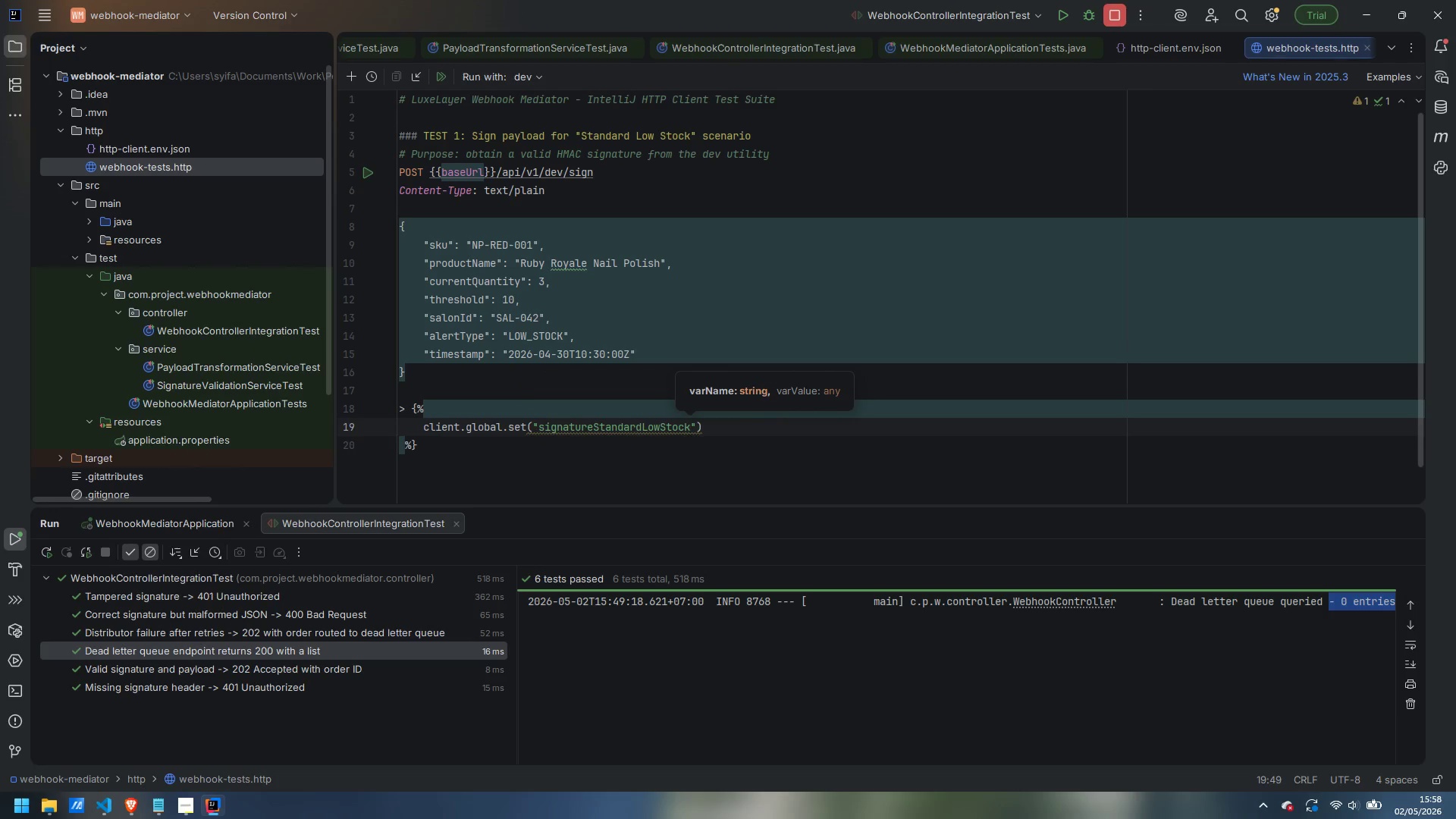 
key(ArrowRight)
 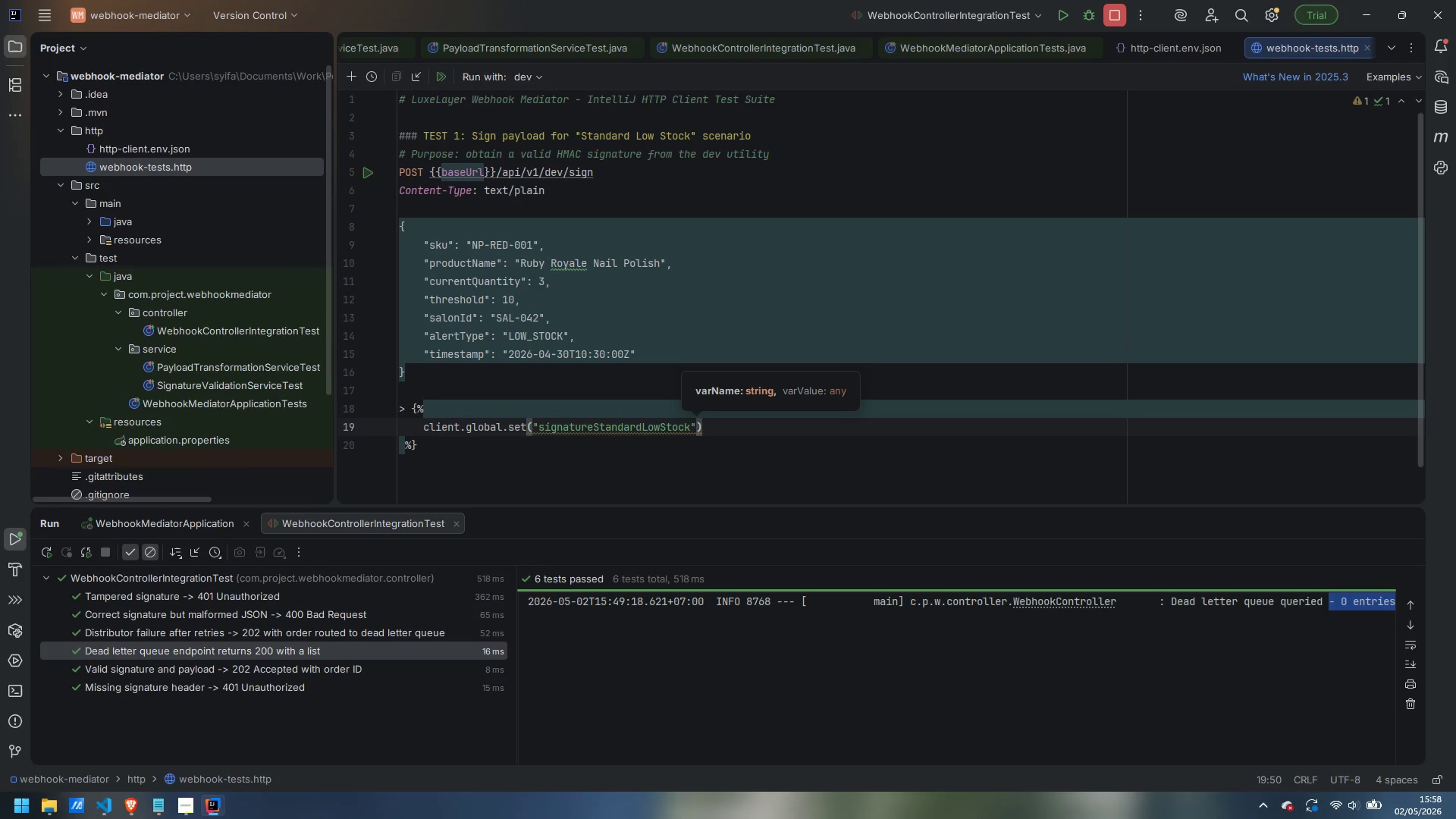 
type(, response.body.signature)
 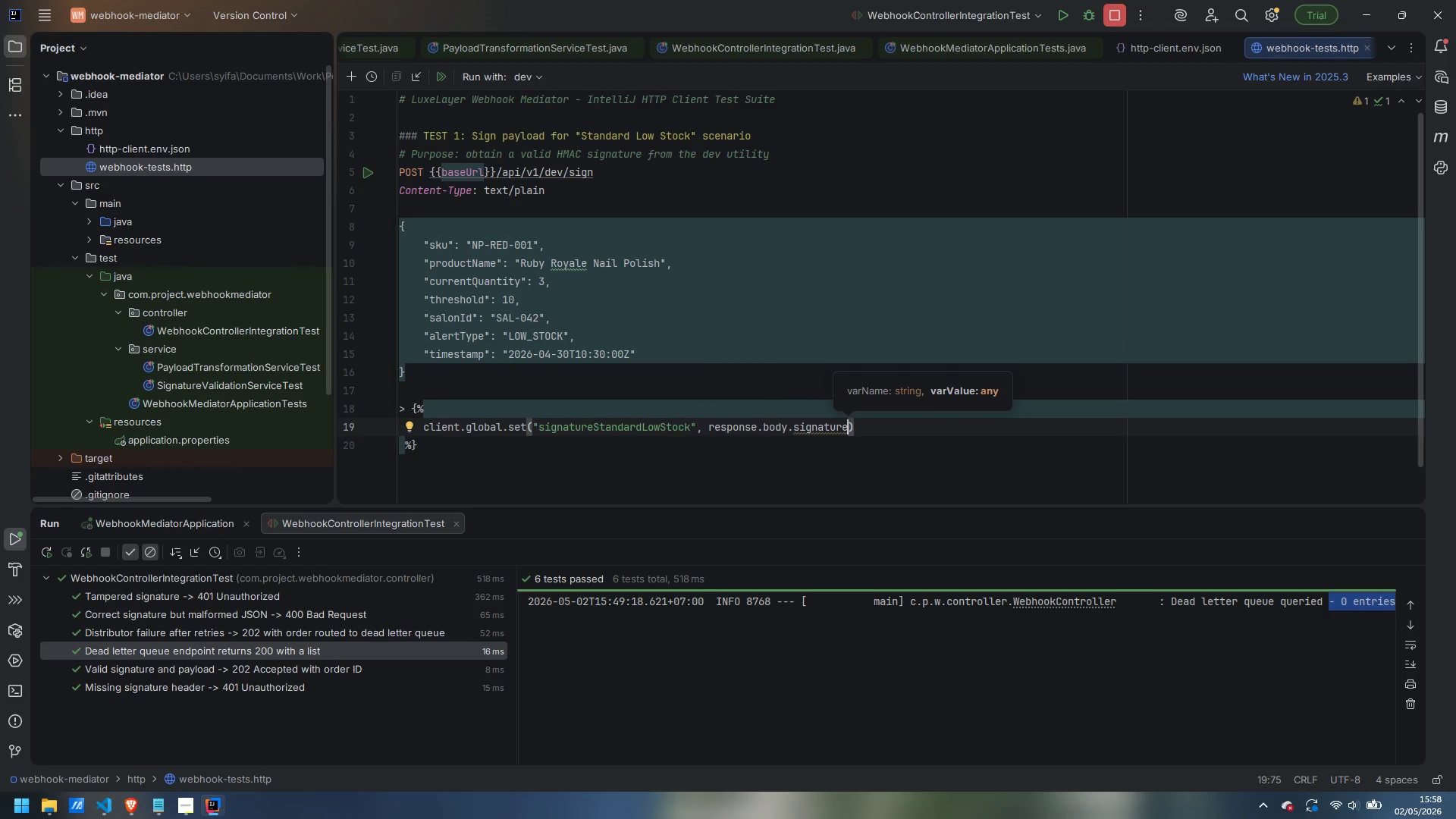 
key(ArrowRight)
 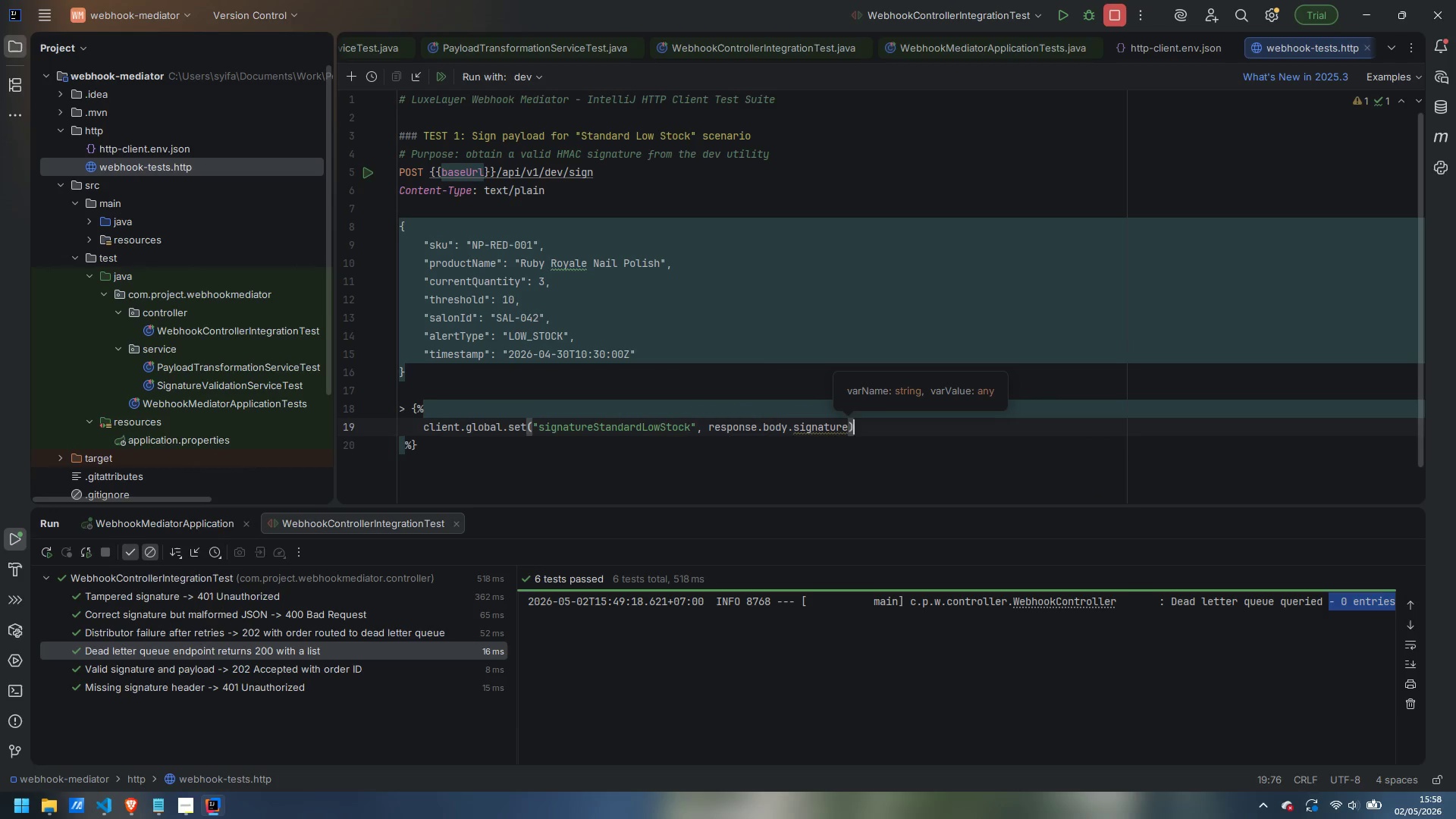 
key(Semicolon)
 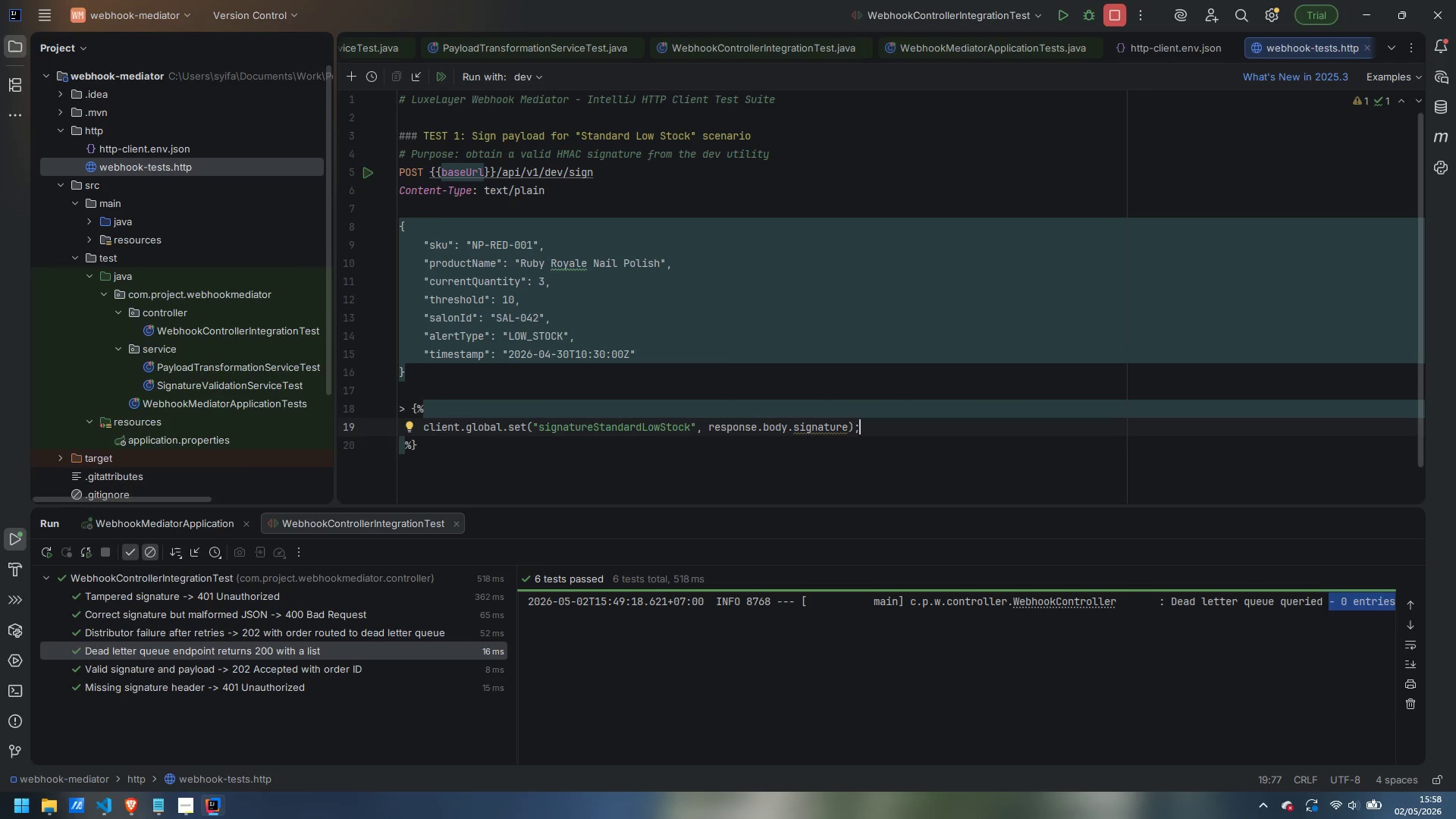 
key(Enter)
 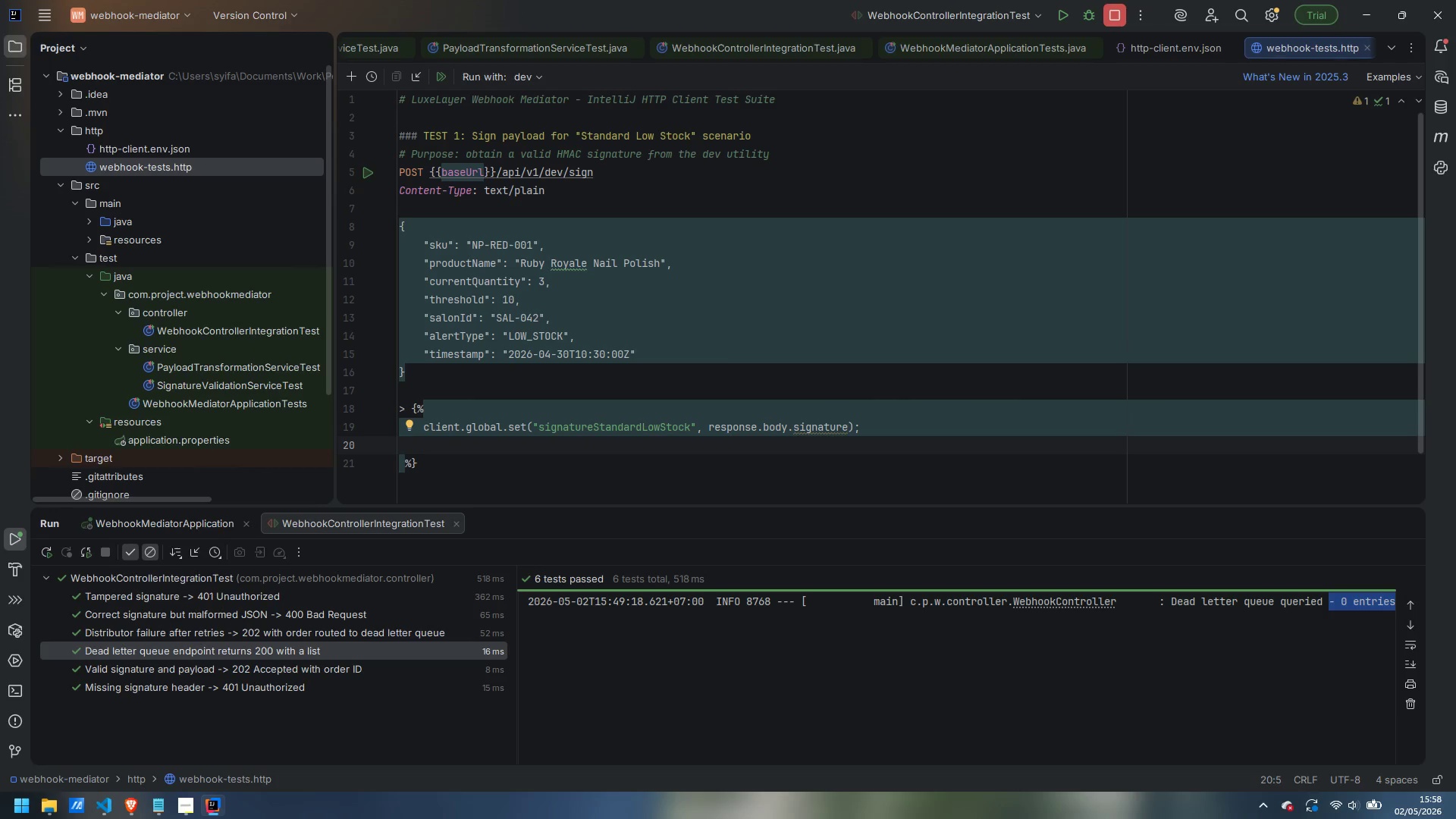 
type(client.log("Stored signatured)
 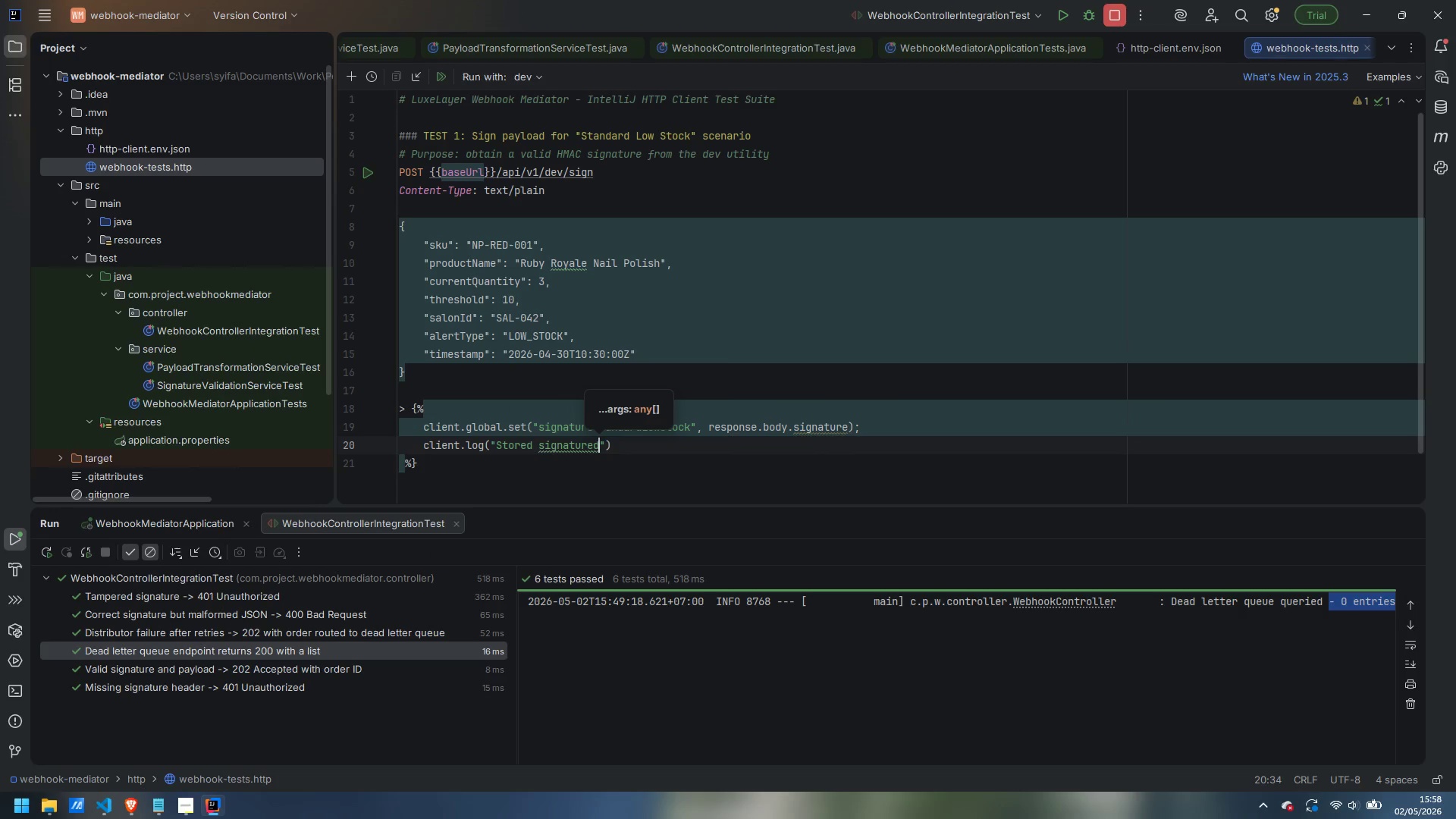 
key(Backspace)
type( for Standard Low Stock: )
 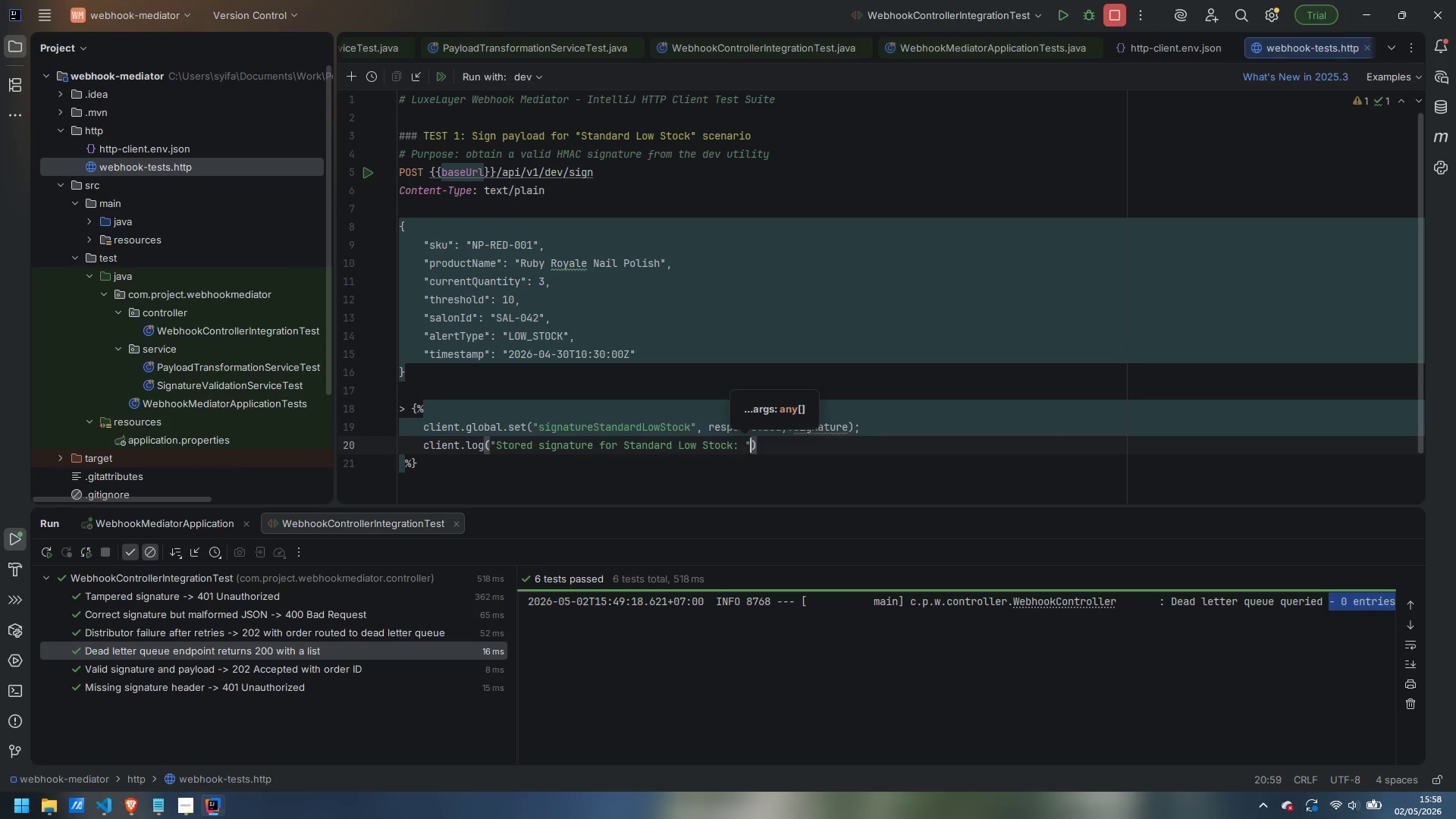 
 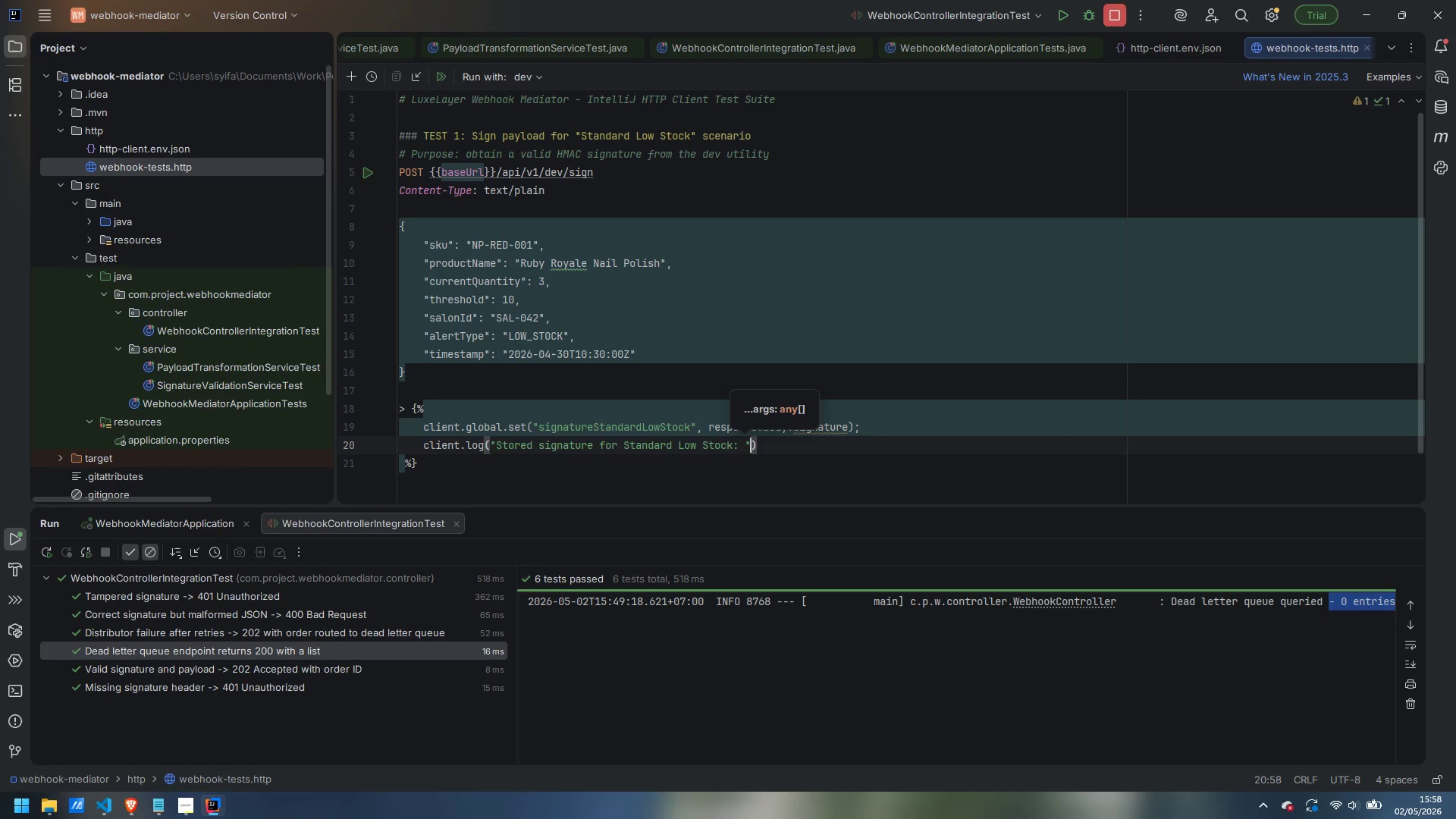 
key(ArrowRight)
 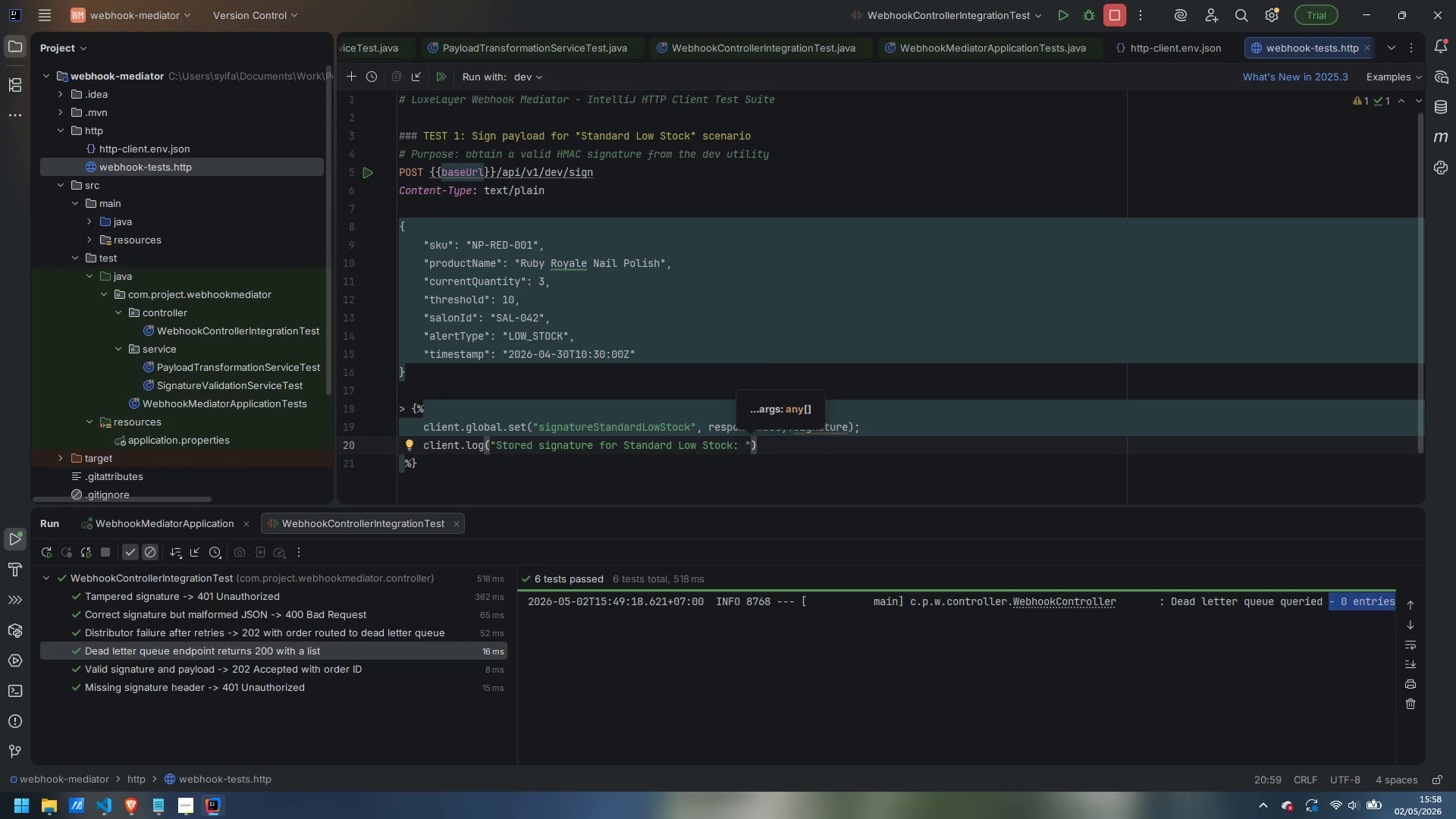 
type( + response.body.signaute)
key(Backspace)
key(Backspace)
type(re)
 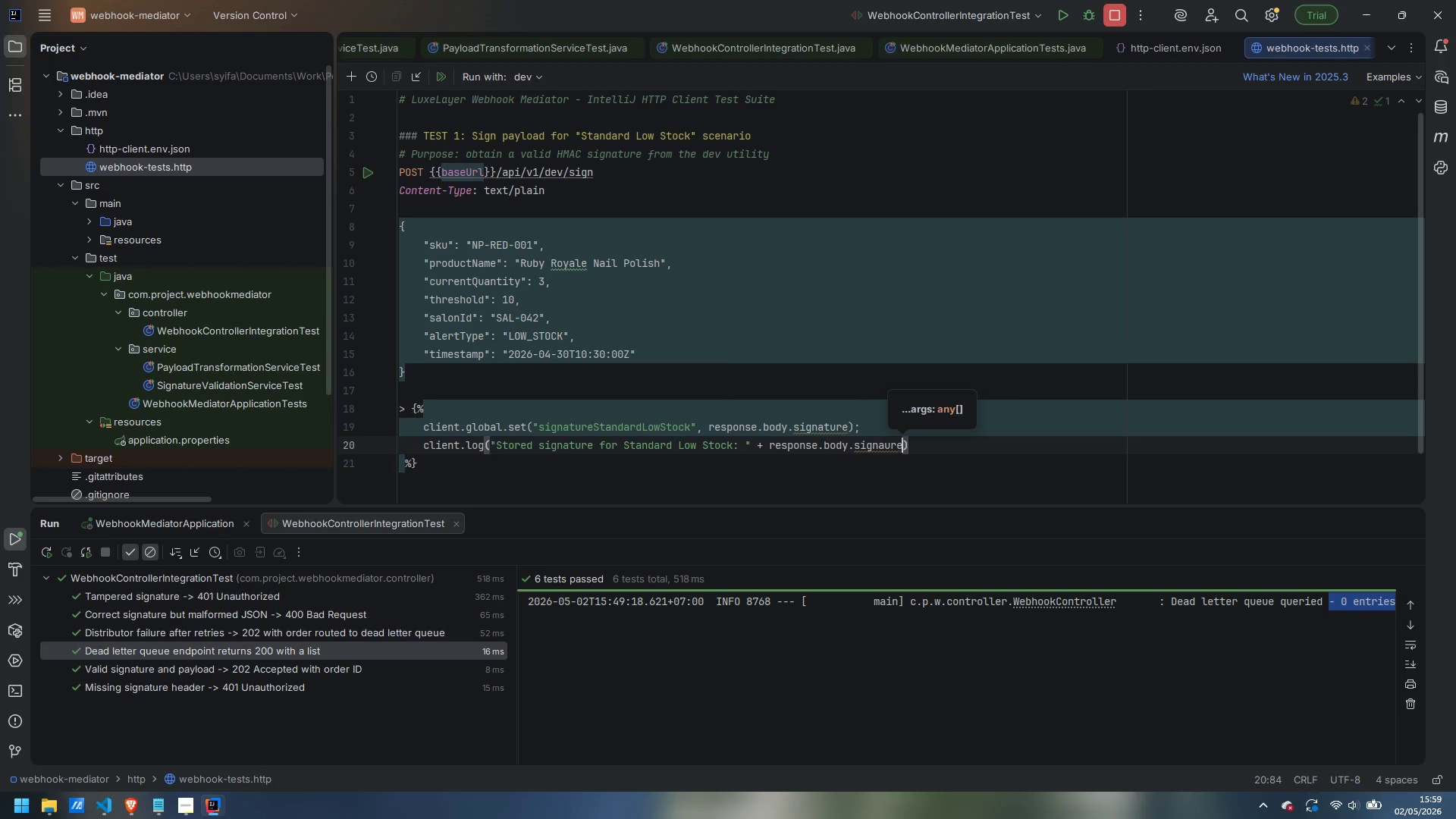 
key(ArrowRight)
 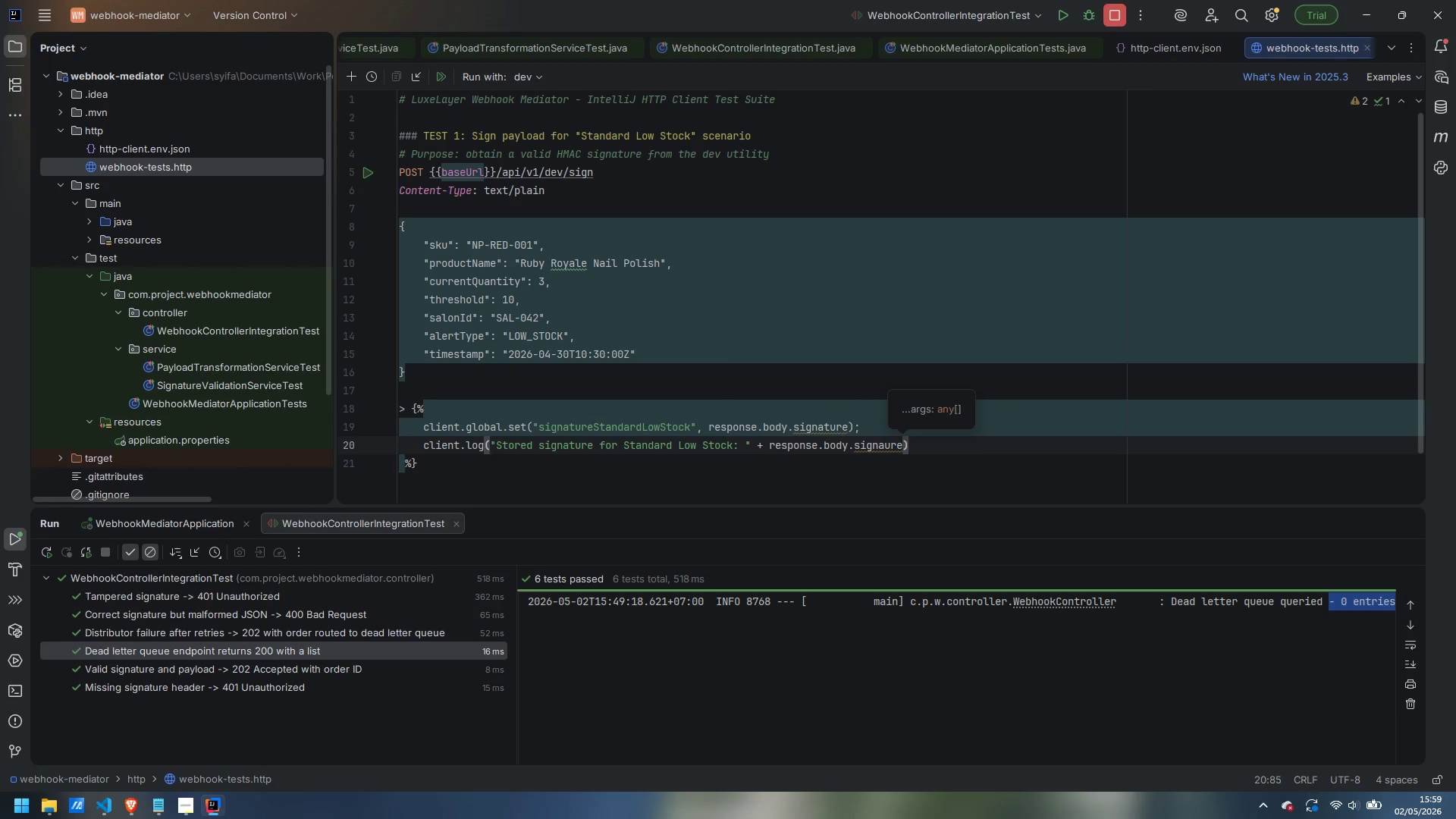 
key(ArrowLeft)
 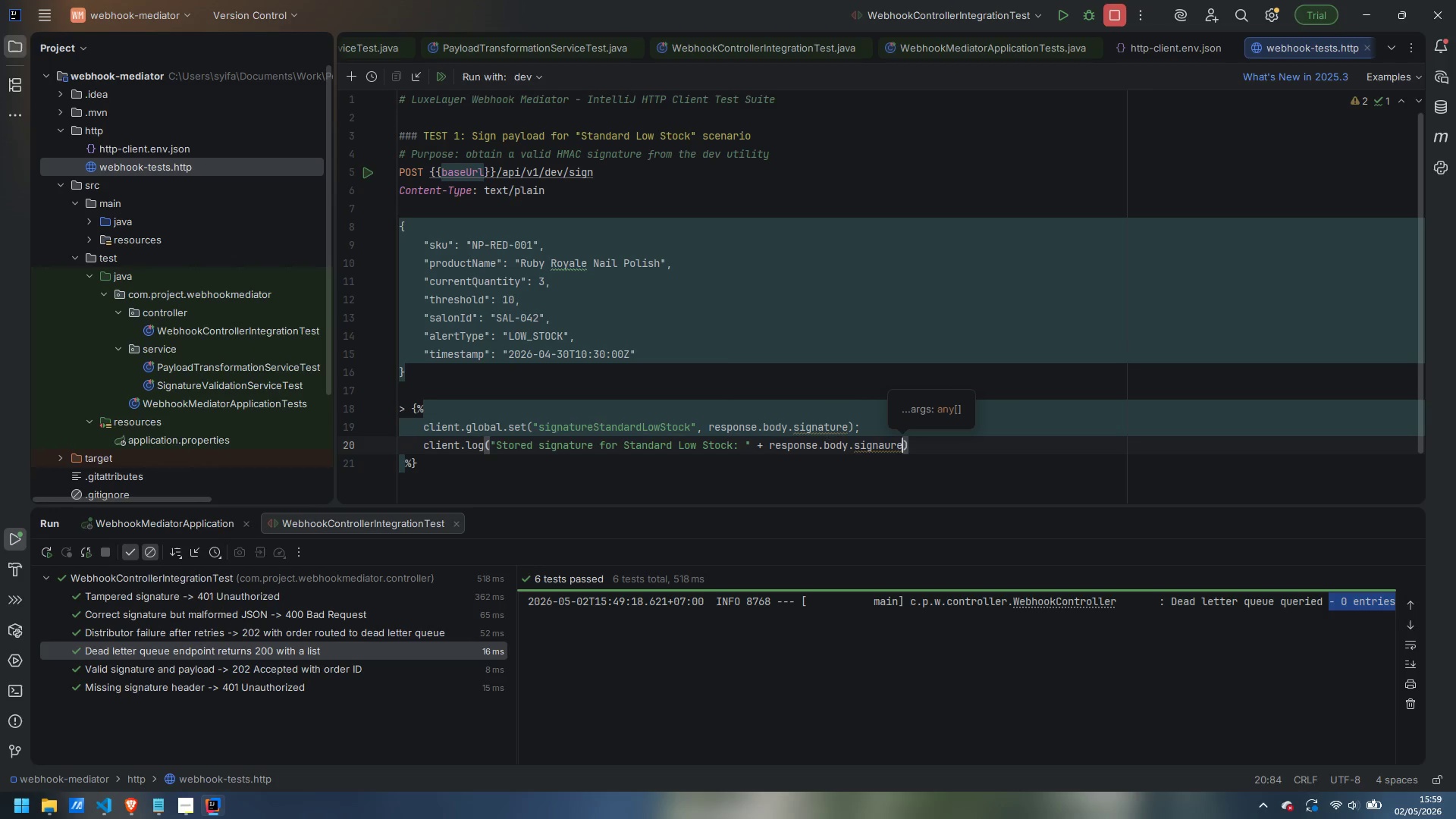 
key(ArrowLeft)
 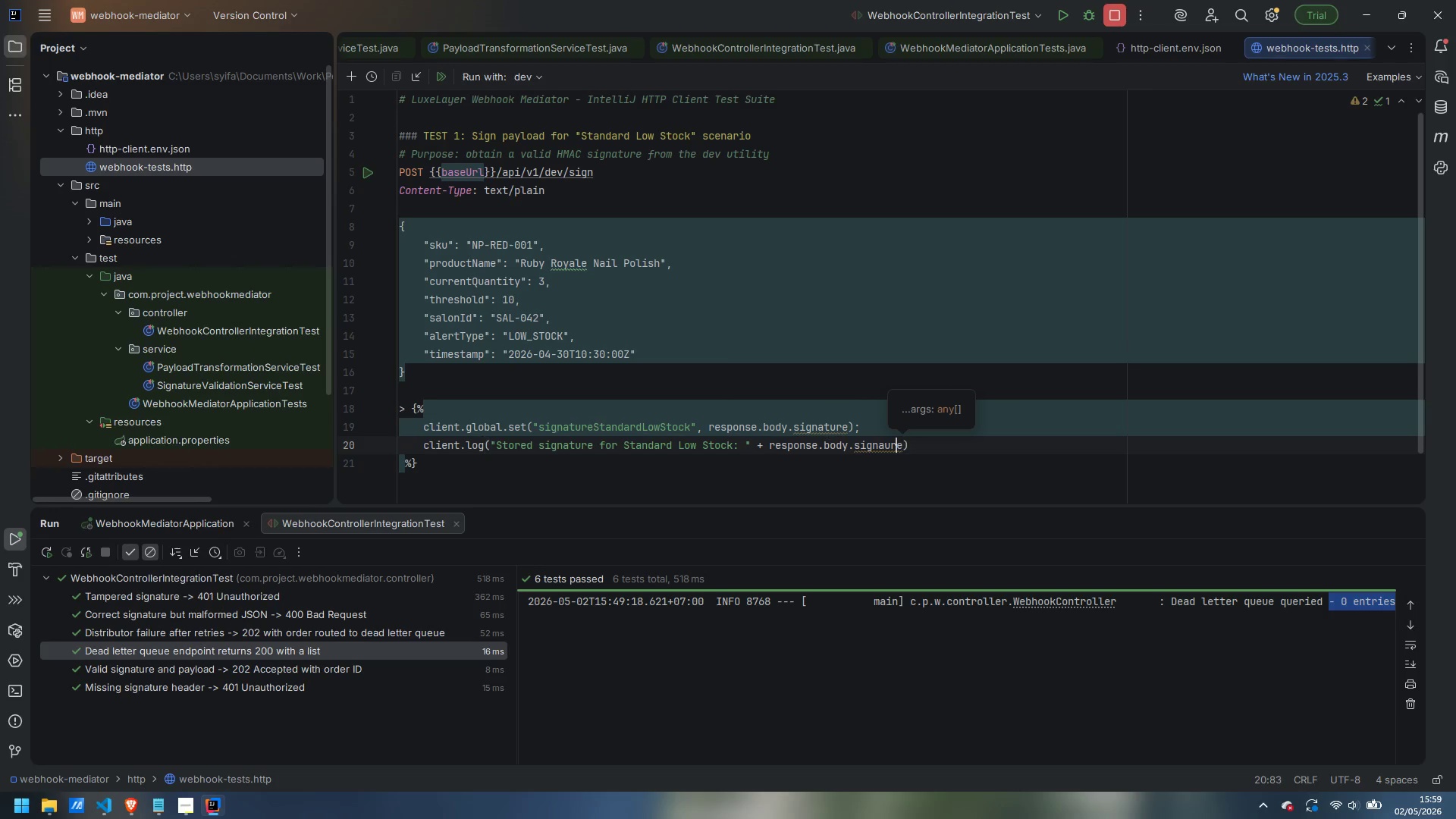 
key(ArrowLeft)
 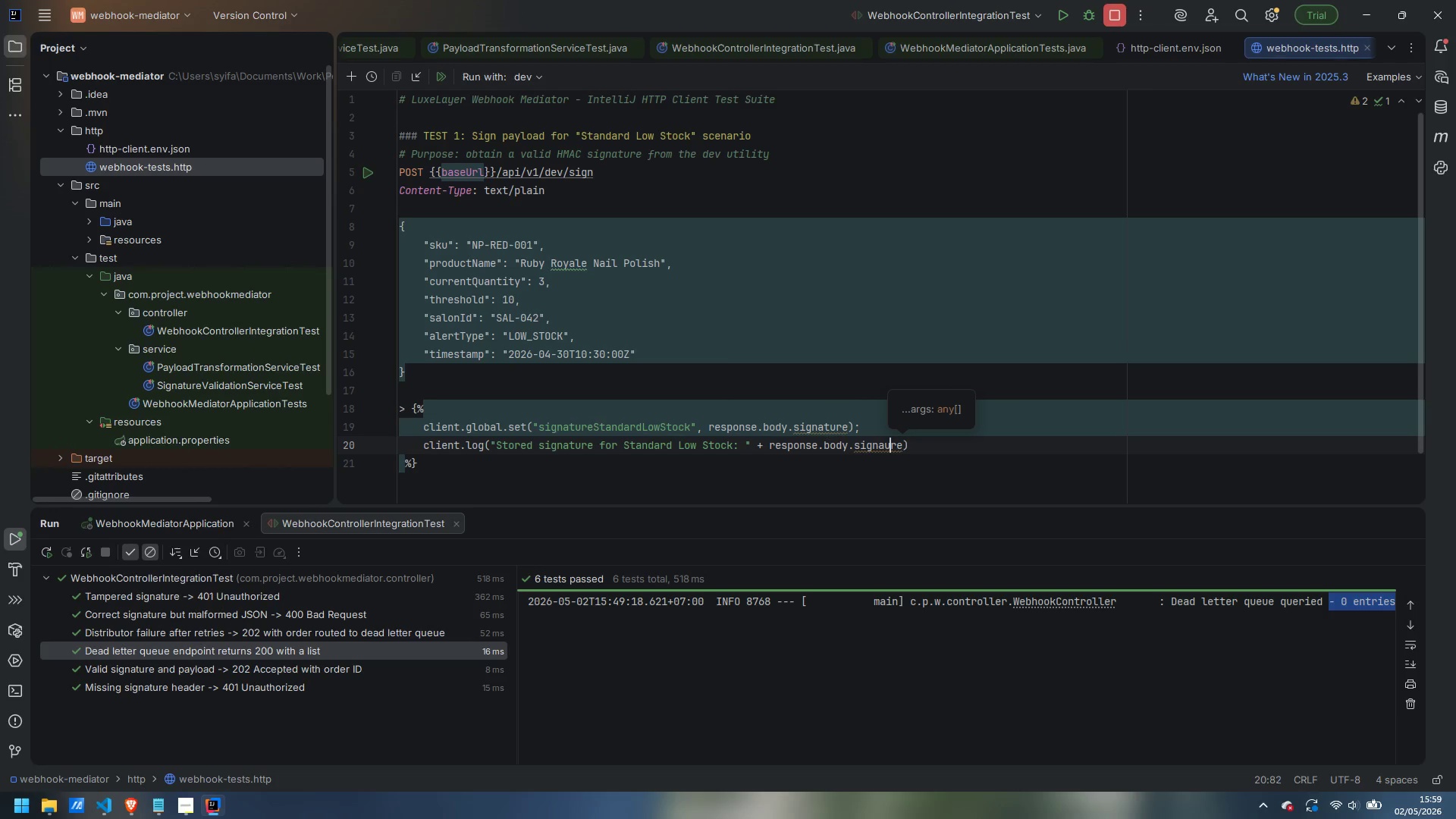 
key(ArrowLeft)
 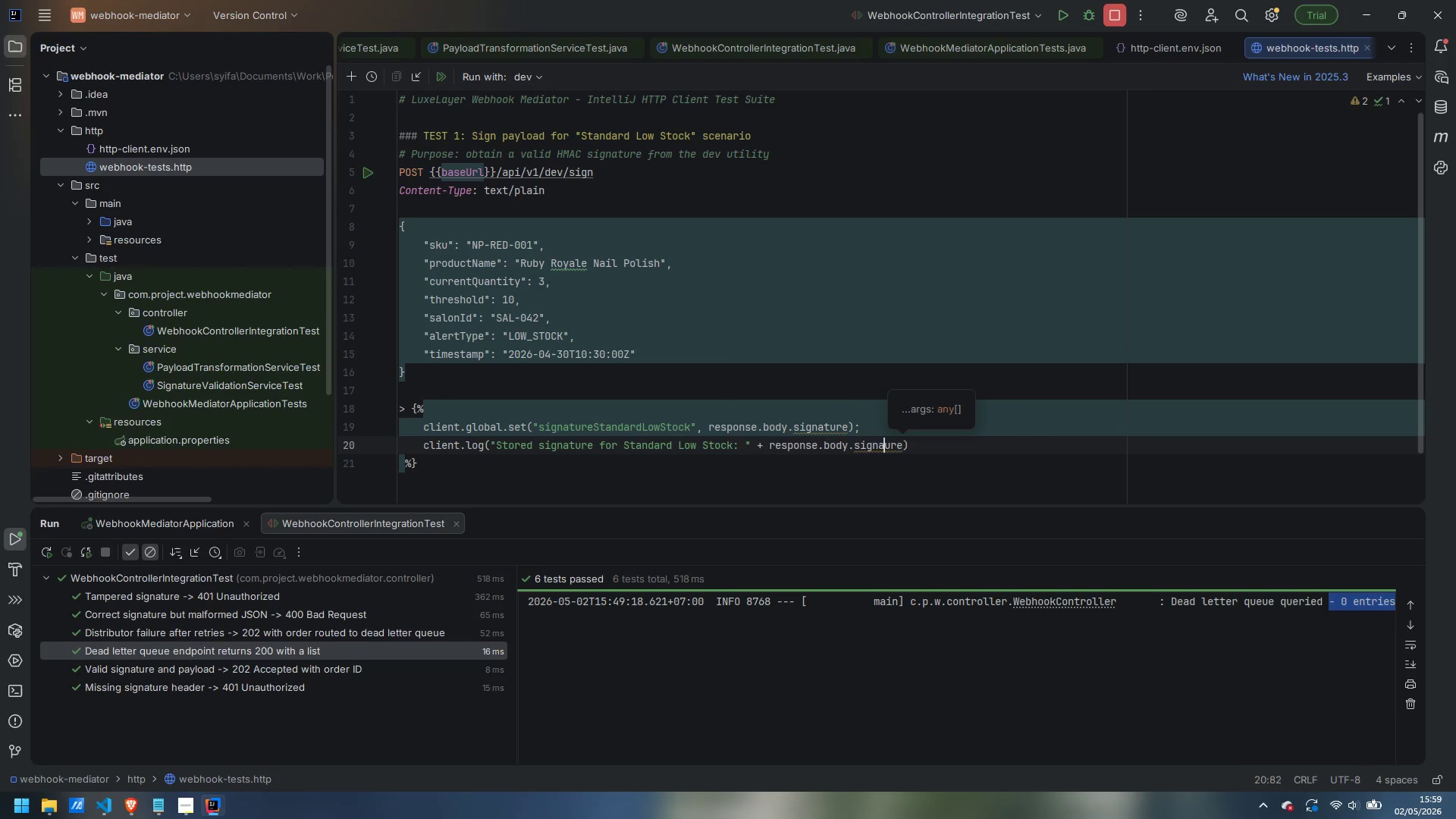 
key(ArrowLeft)
 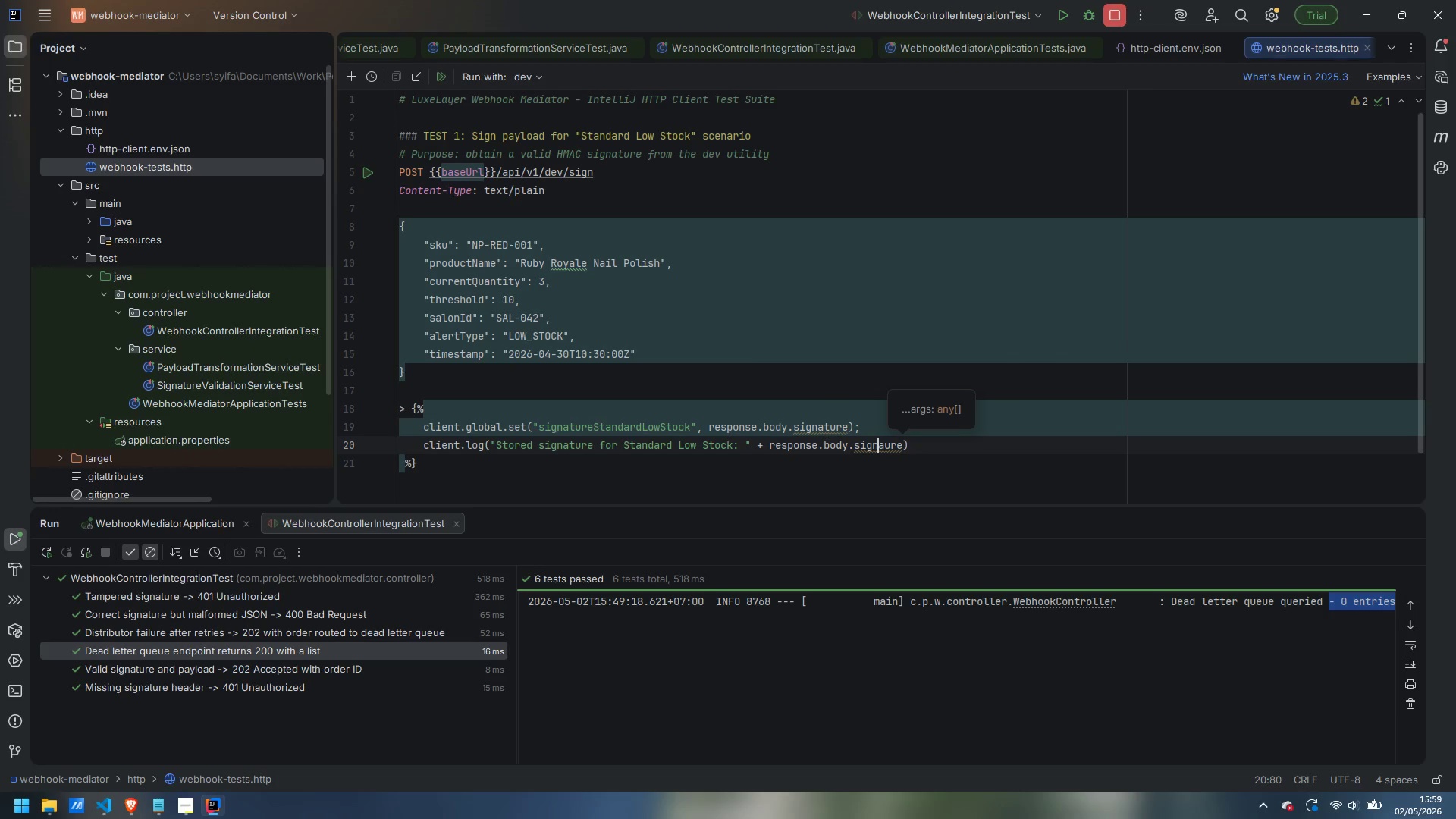 
key(ArrowRight)
 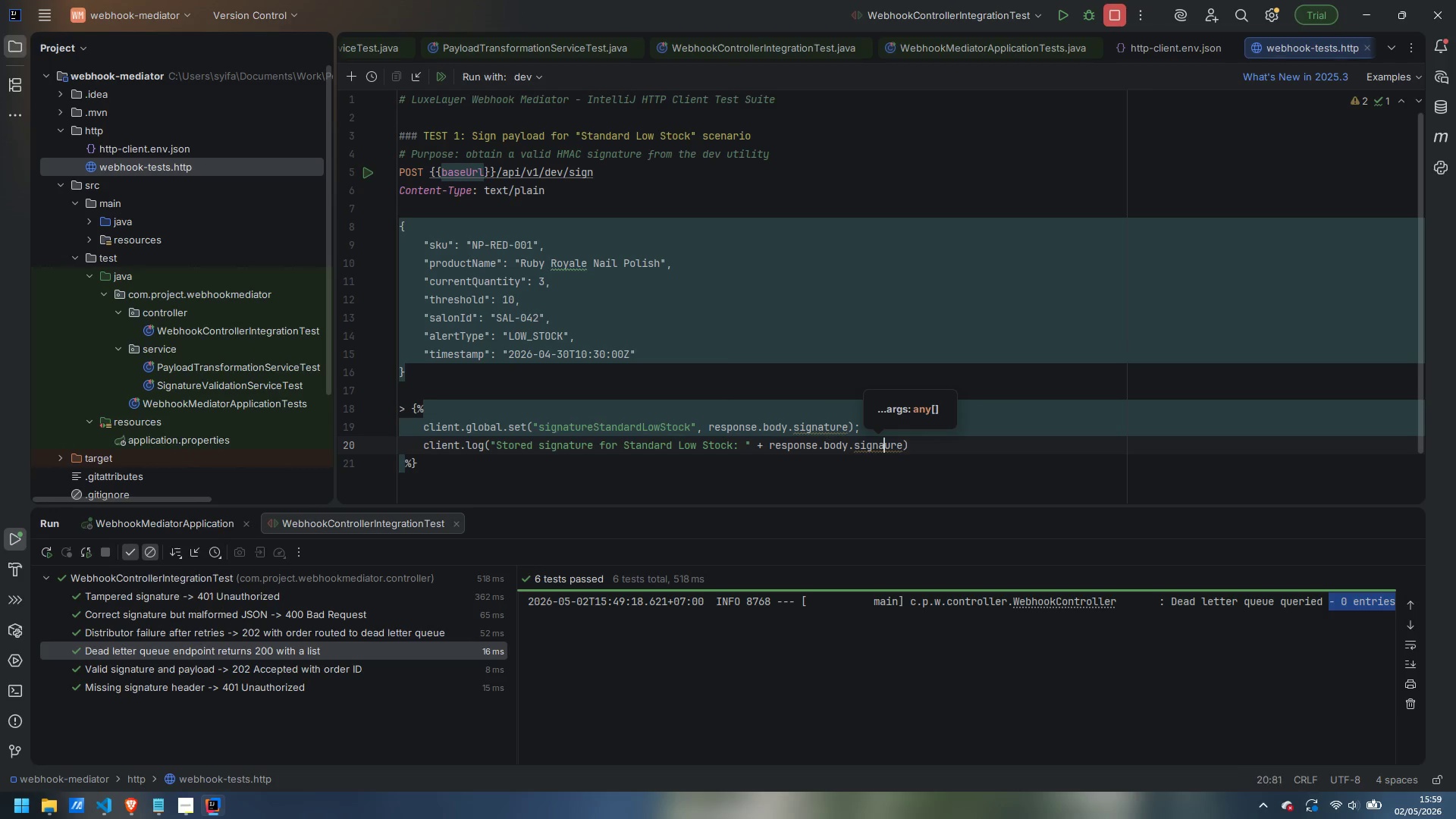 
key(T)
 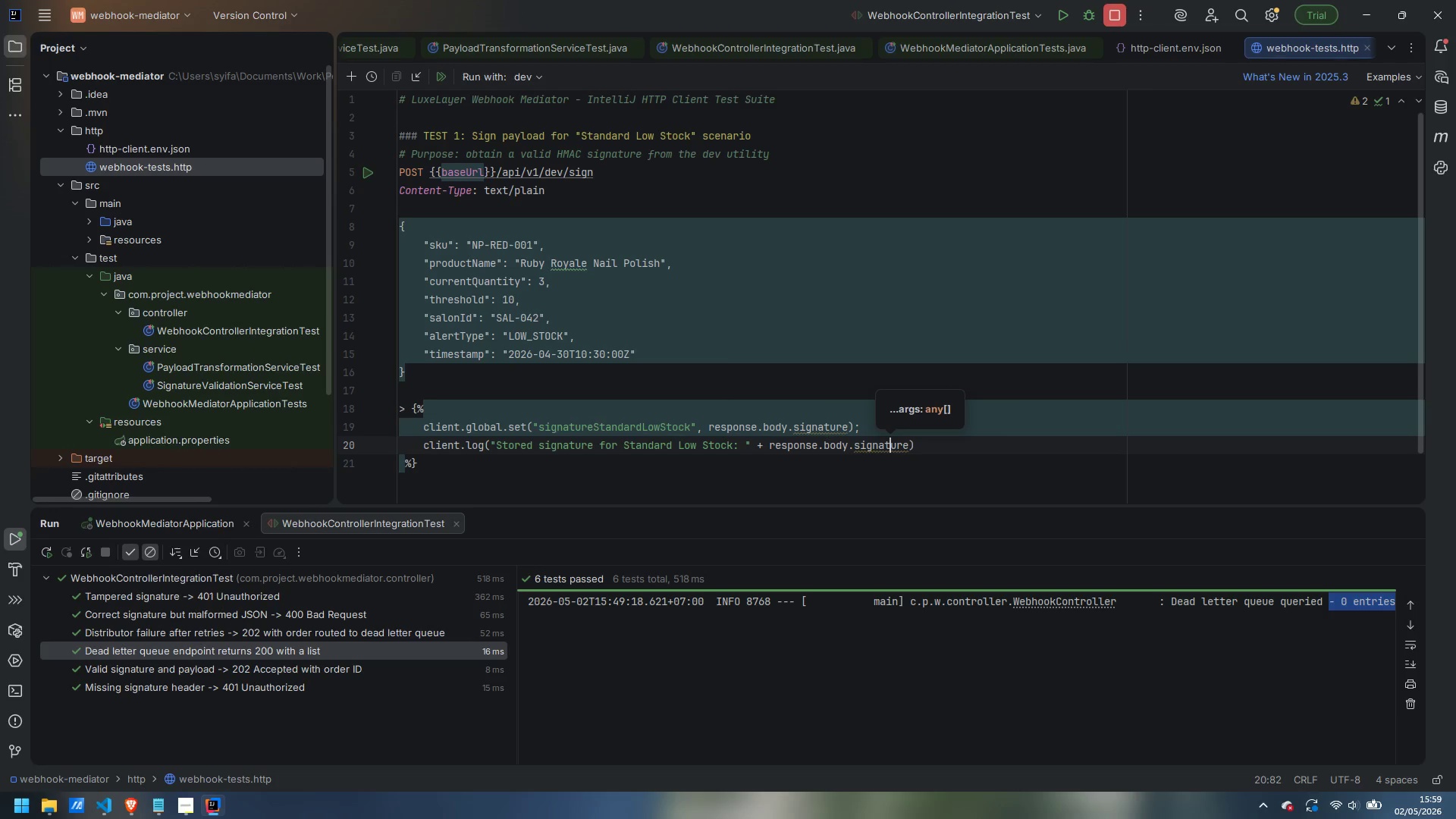 
key(Control+ControlLeft)
 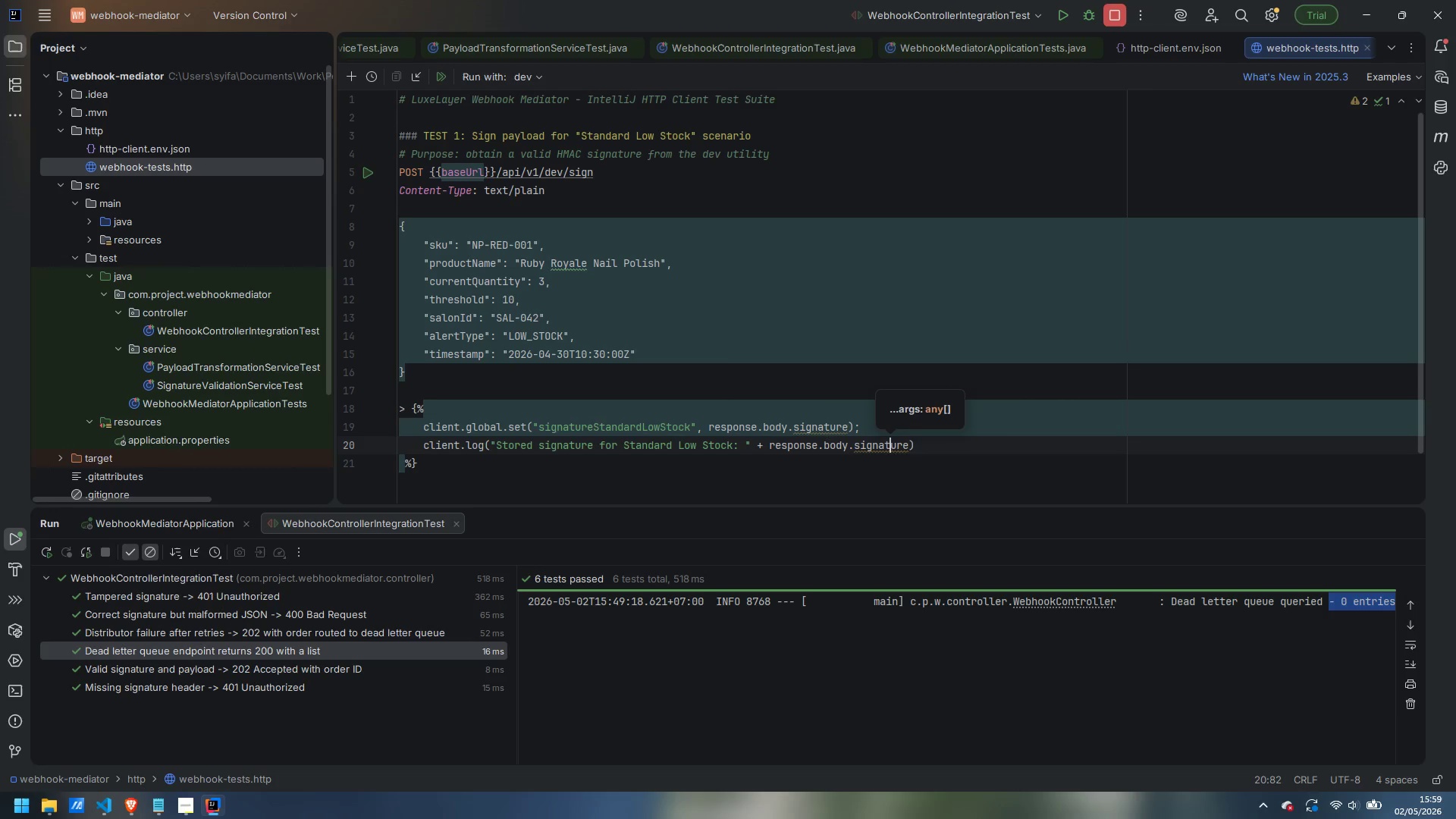 
key(Control+ArrowRight)
 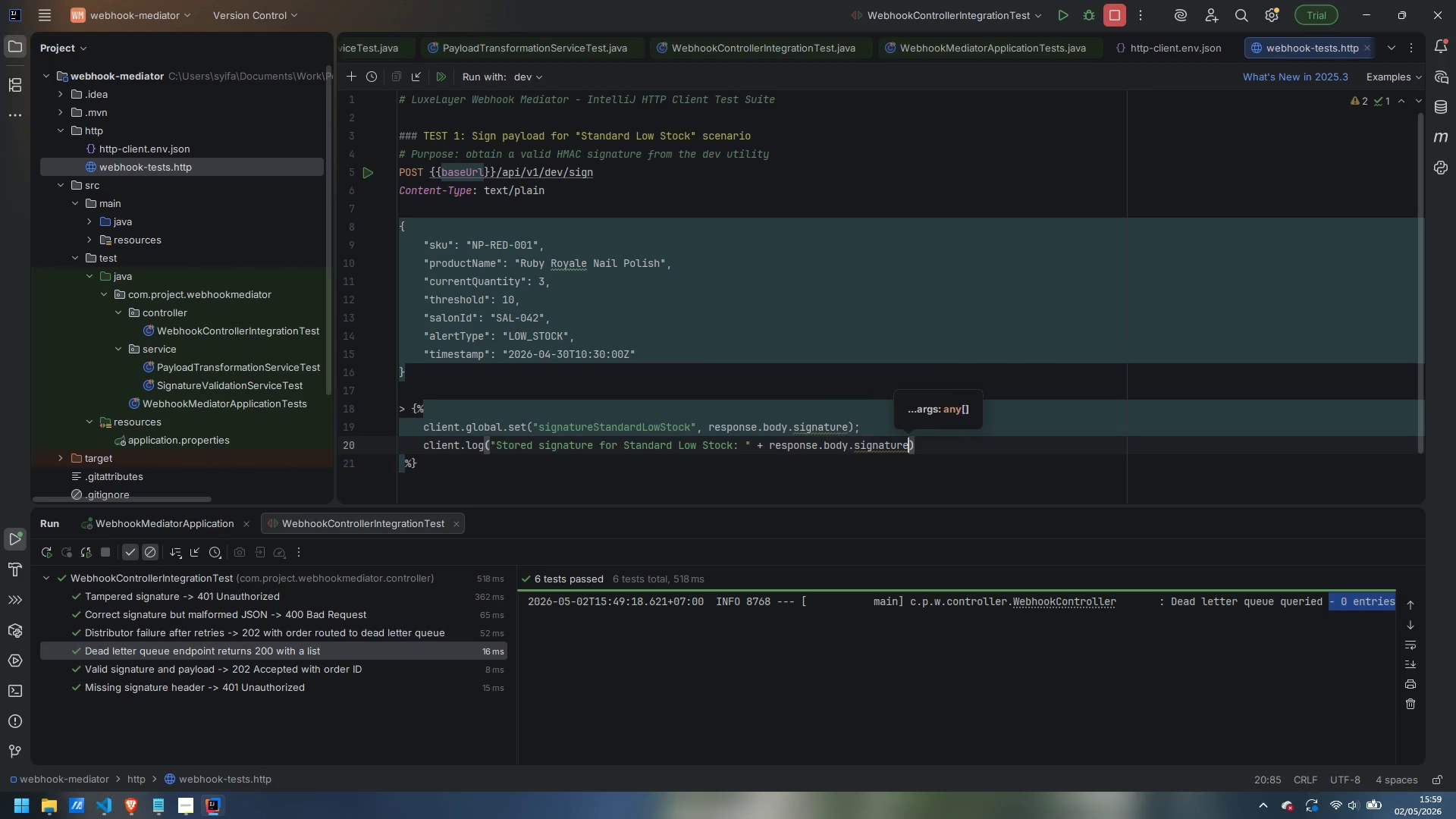 
key(ArrowRight)
 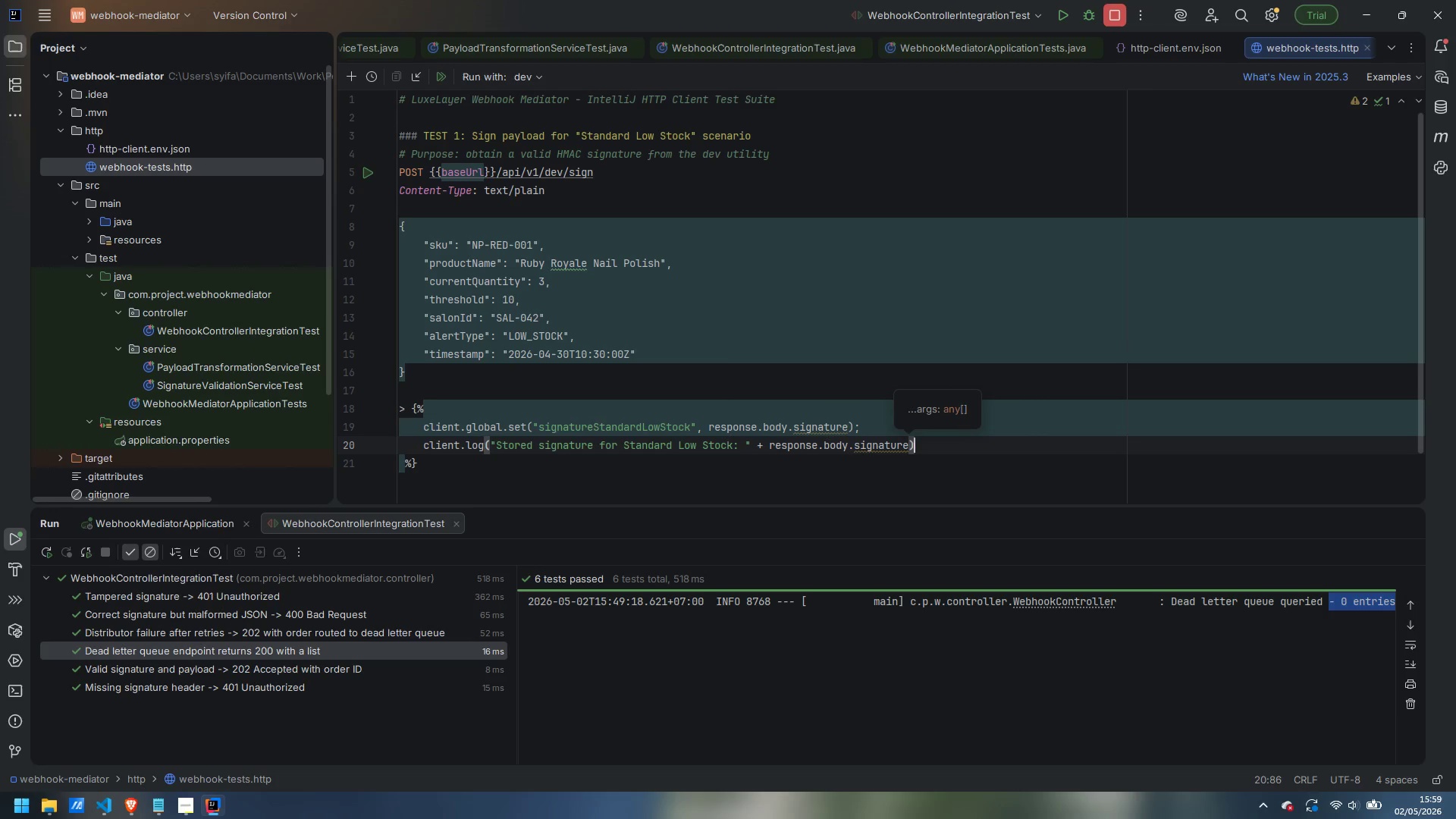 
key(Semicolon)
 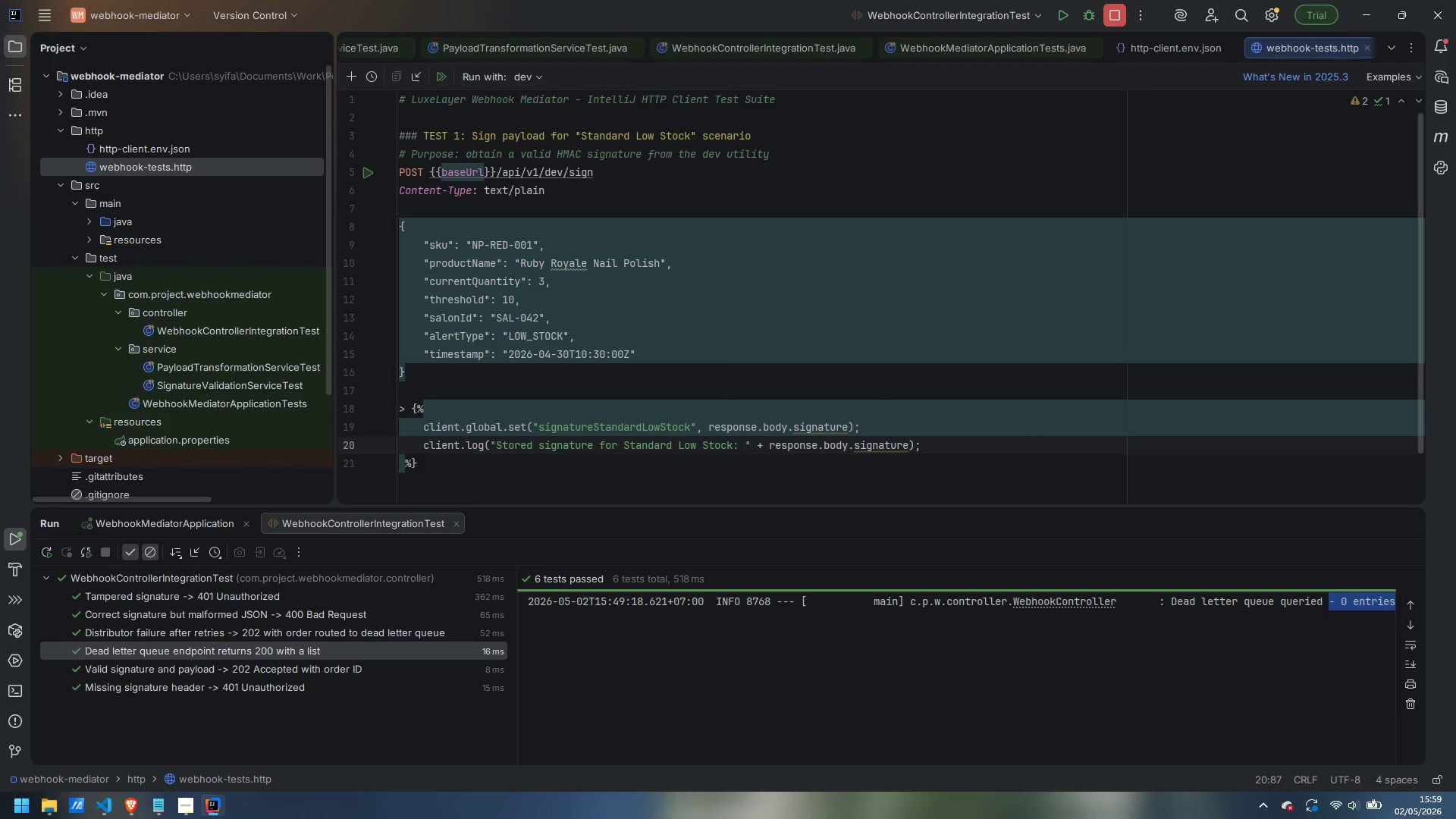 
key(ArrowDown)
 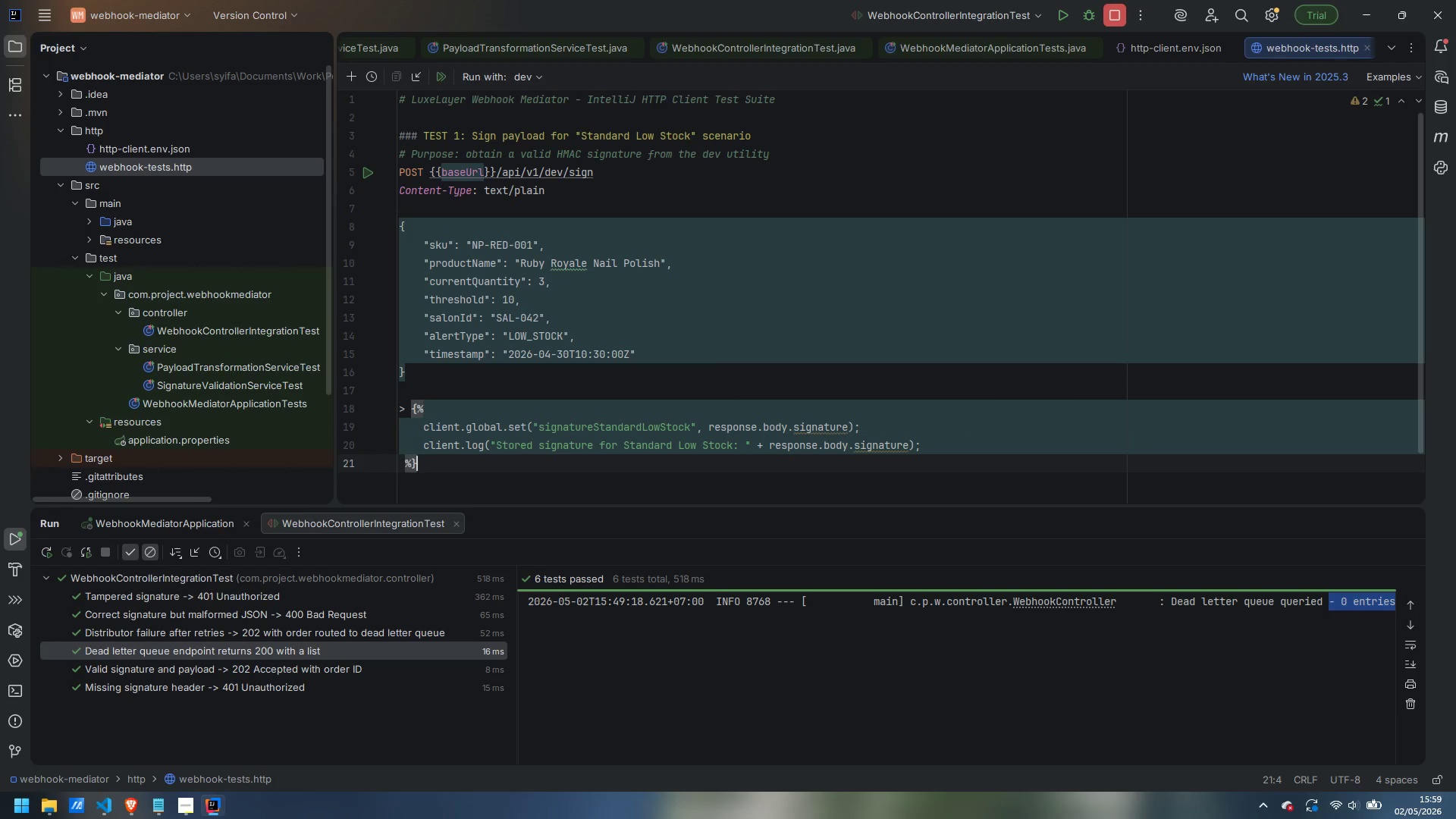 
key(Enter)
 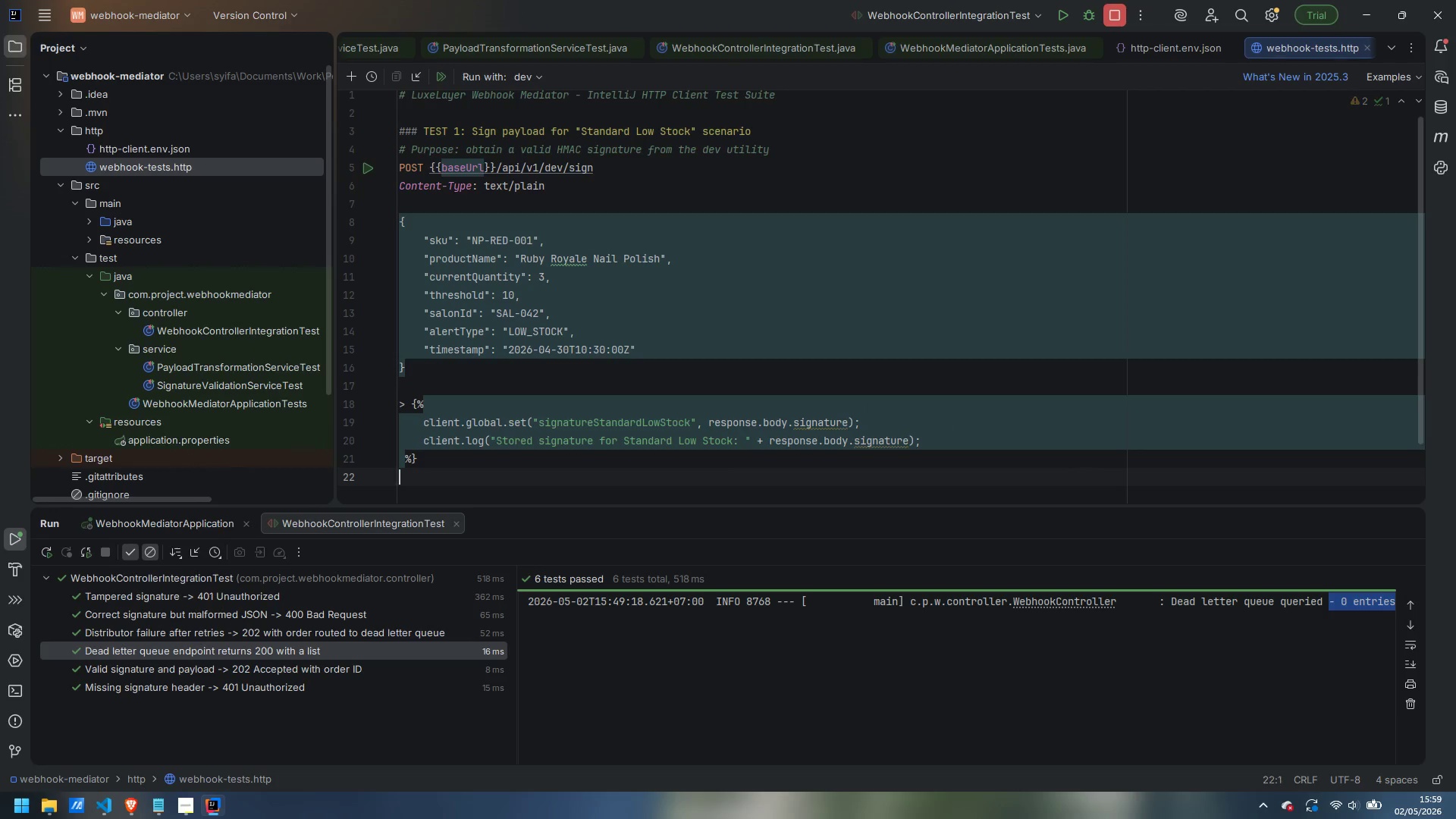 
key(Enter)
 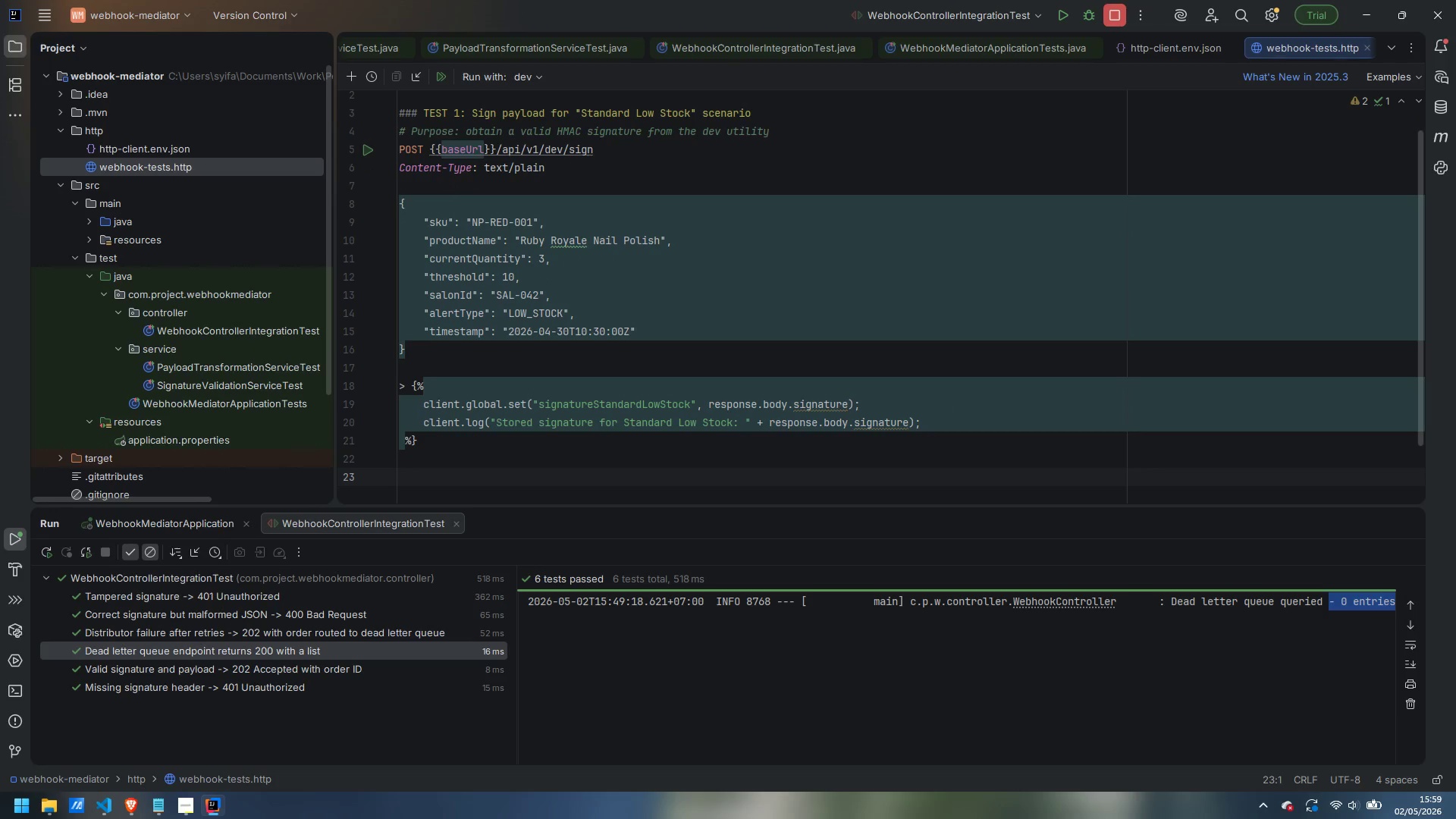 
type(### TEST 2: )
 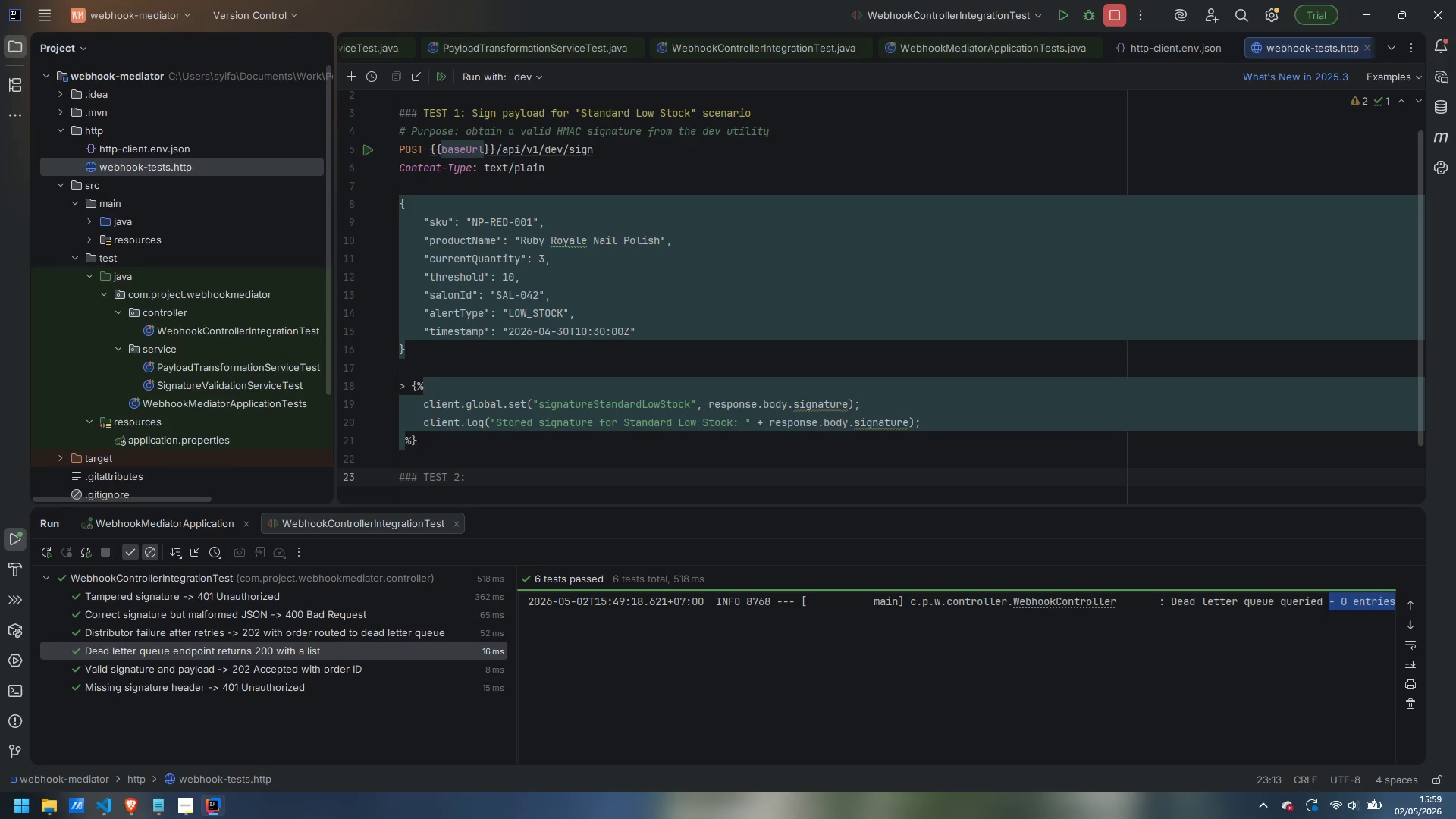 
wait(5.02)
 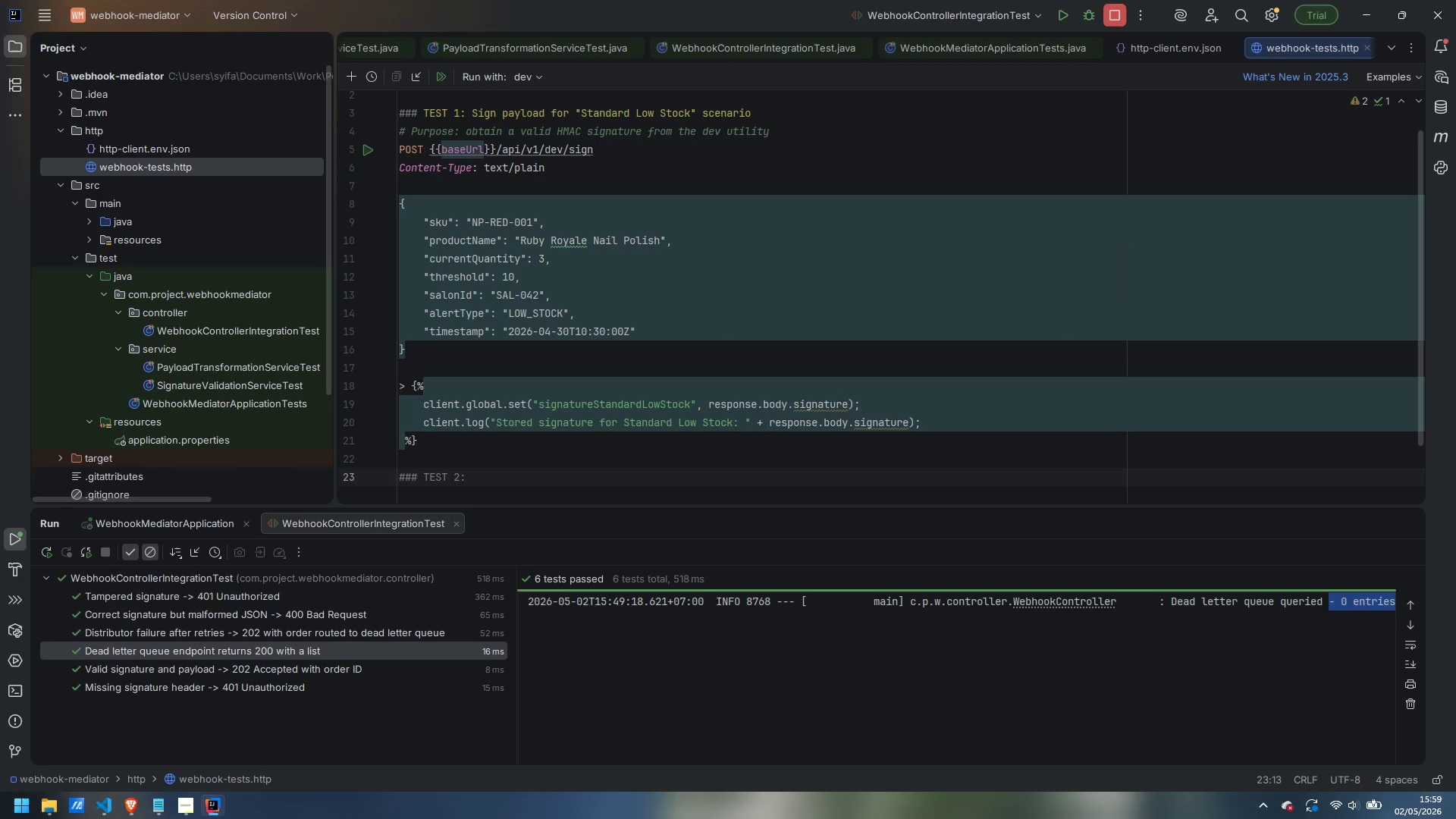 
type(Successful restock (STANDARD priority))
 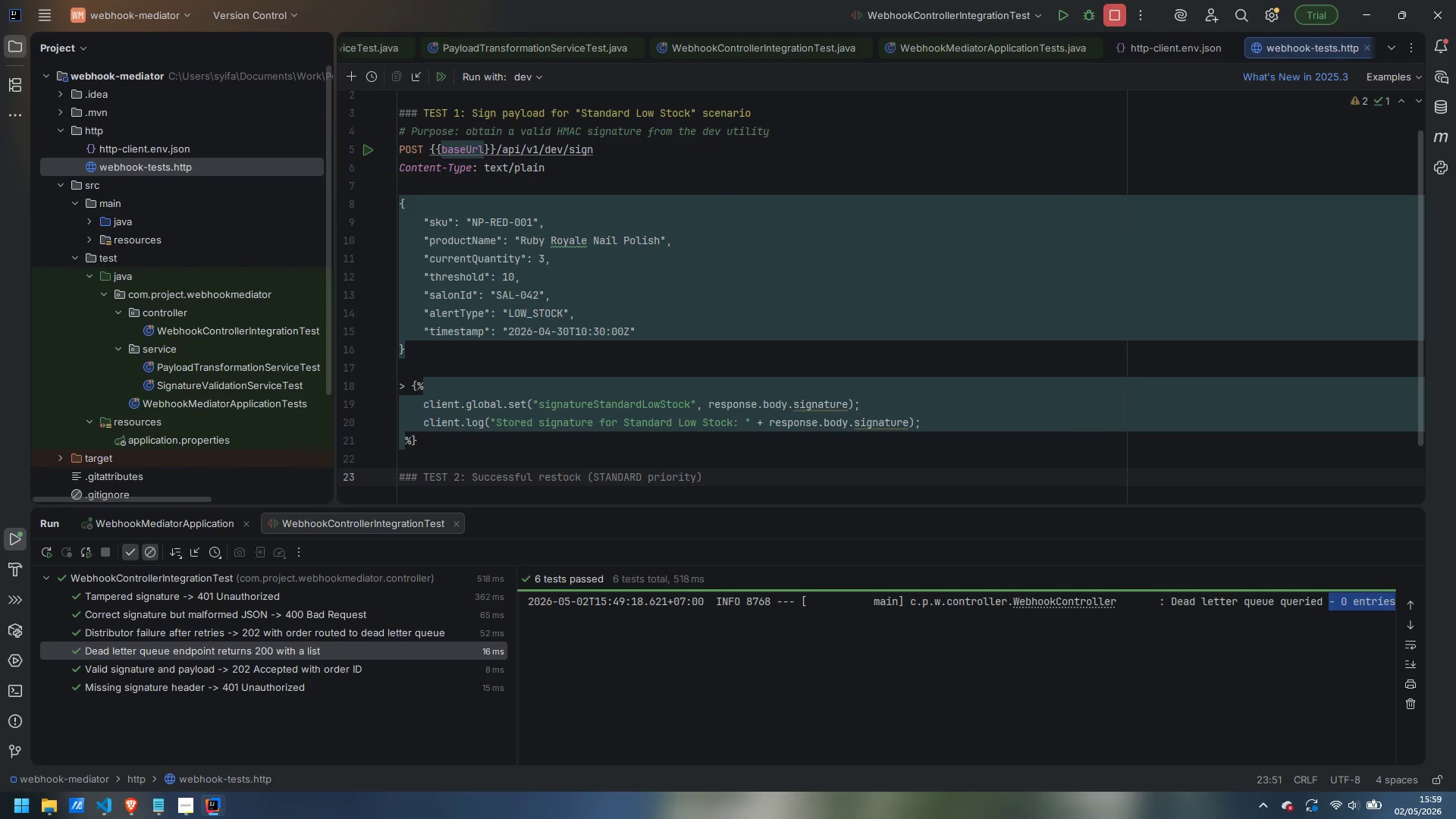 
key(Enter)
 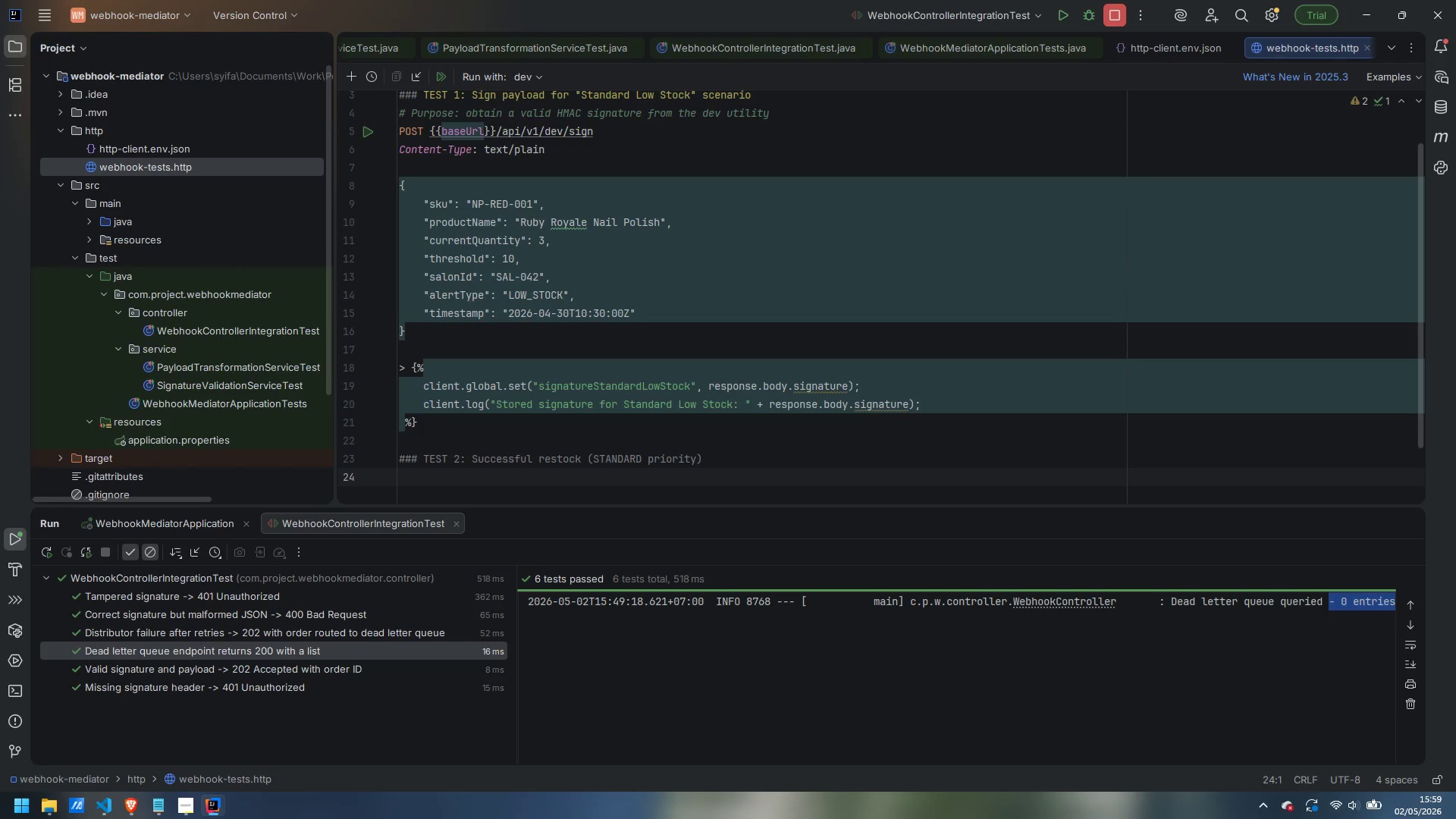 
type(# Expected: 202 Accepted )
key(Backspace)
type(, order )
key(Backspace)
type(Id present )
key(Backspace)
type( priority)
 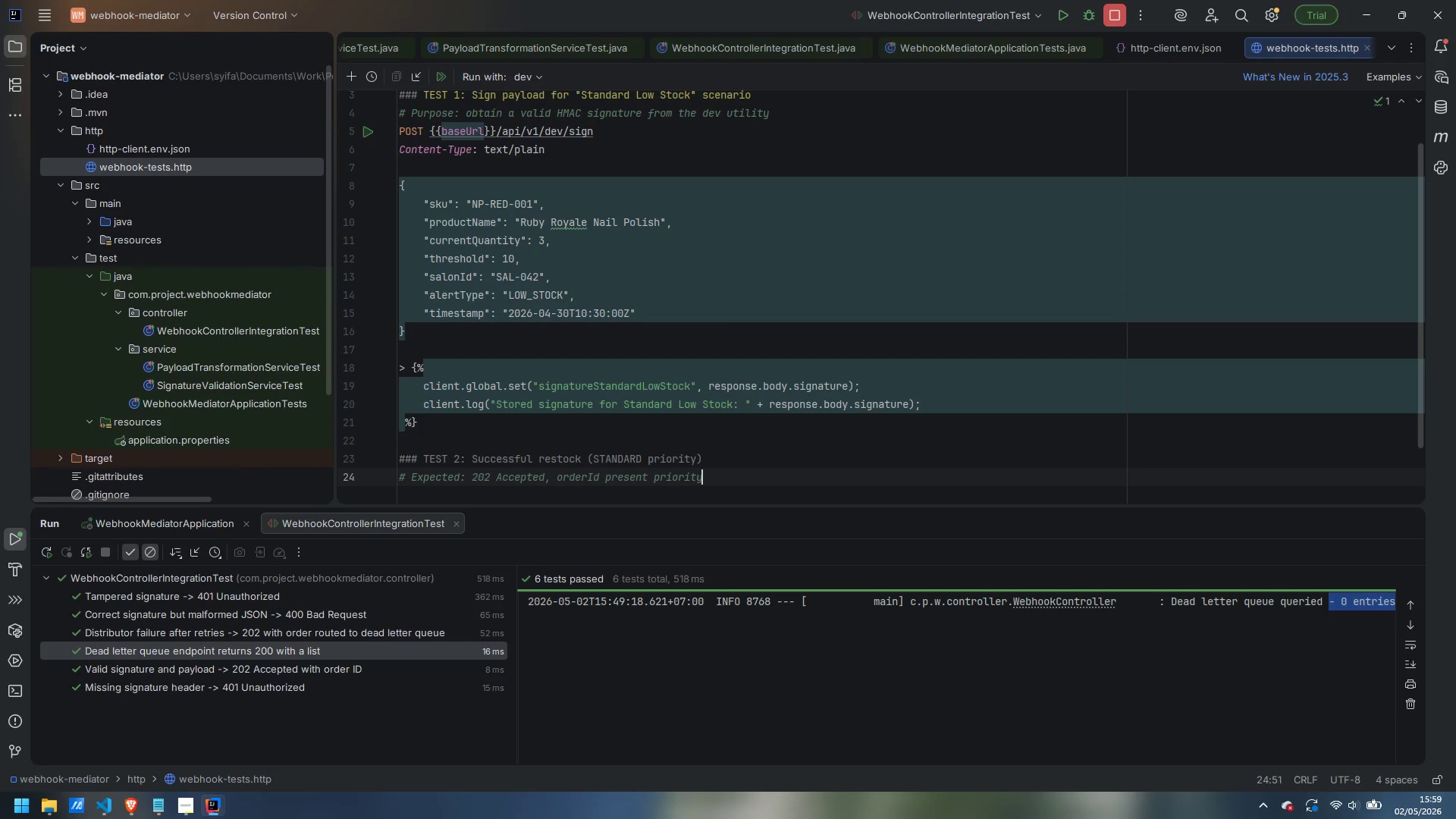 
key(Control+ArrowLeft)
 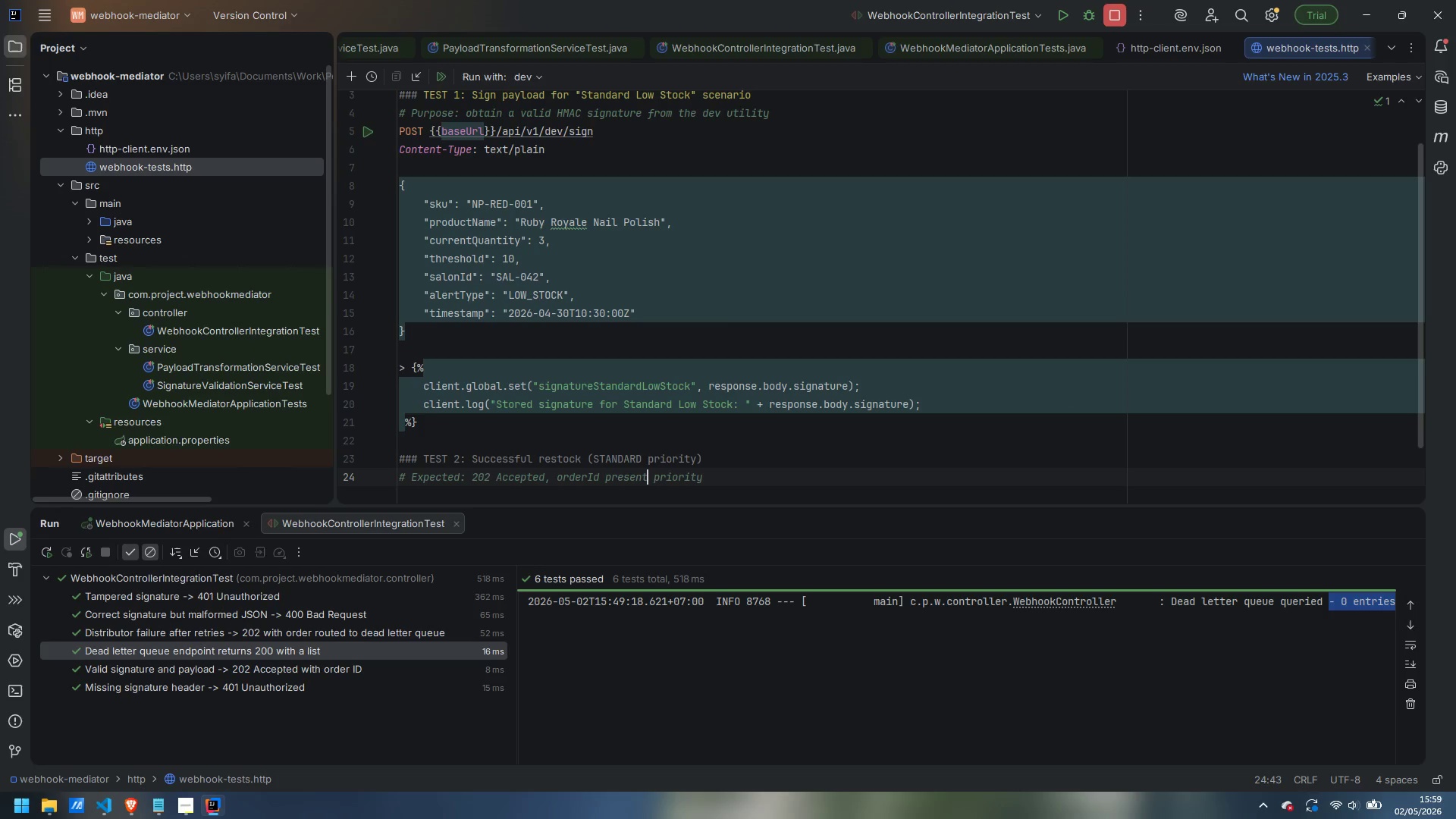 
key(ArrowLeft)
 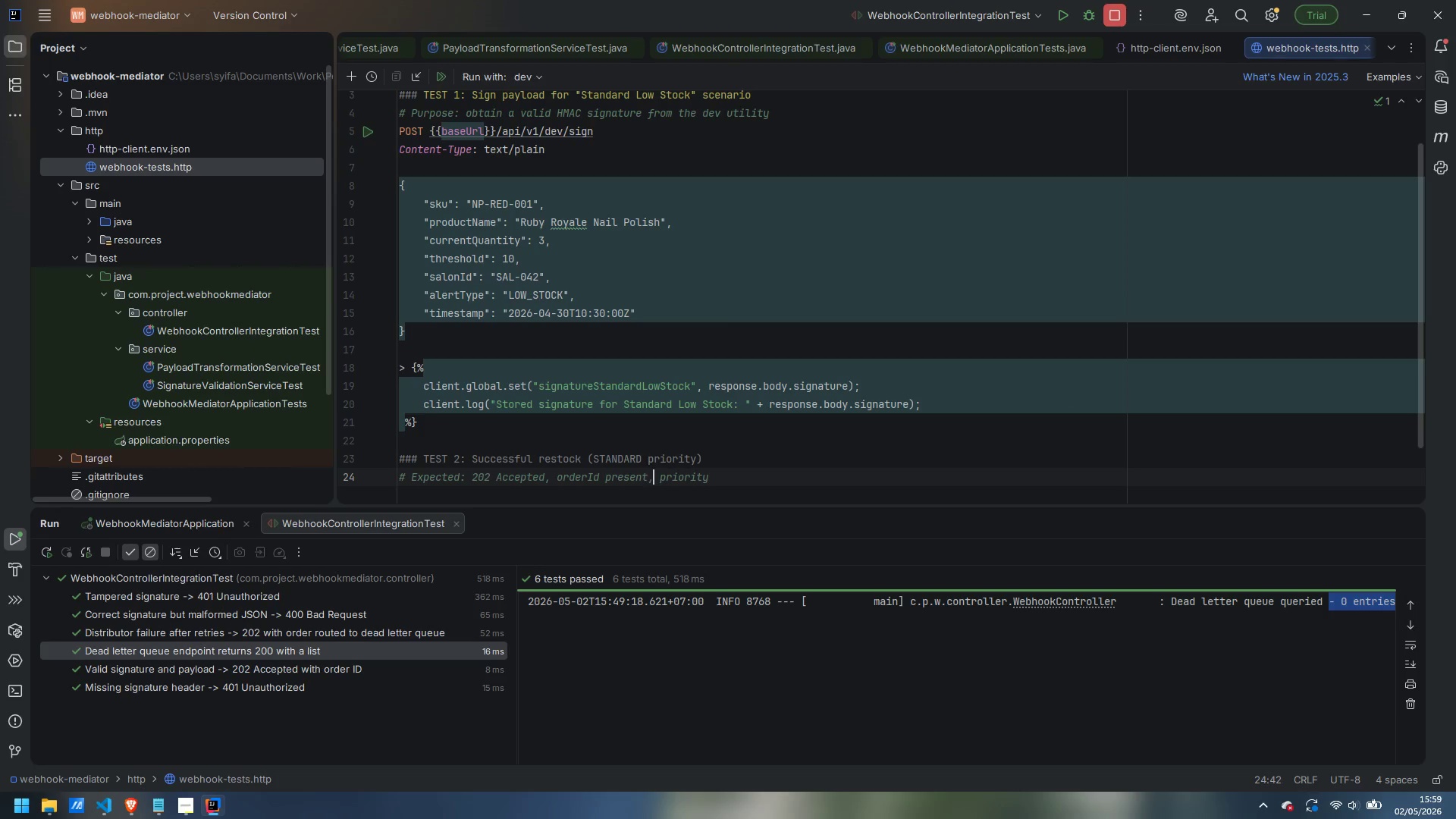 
key(Comma)
 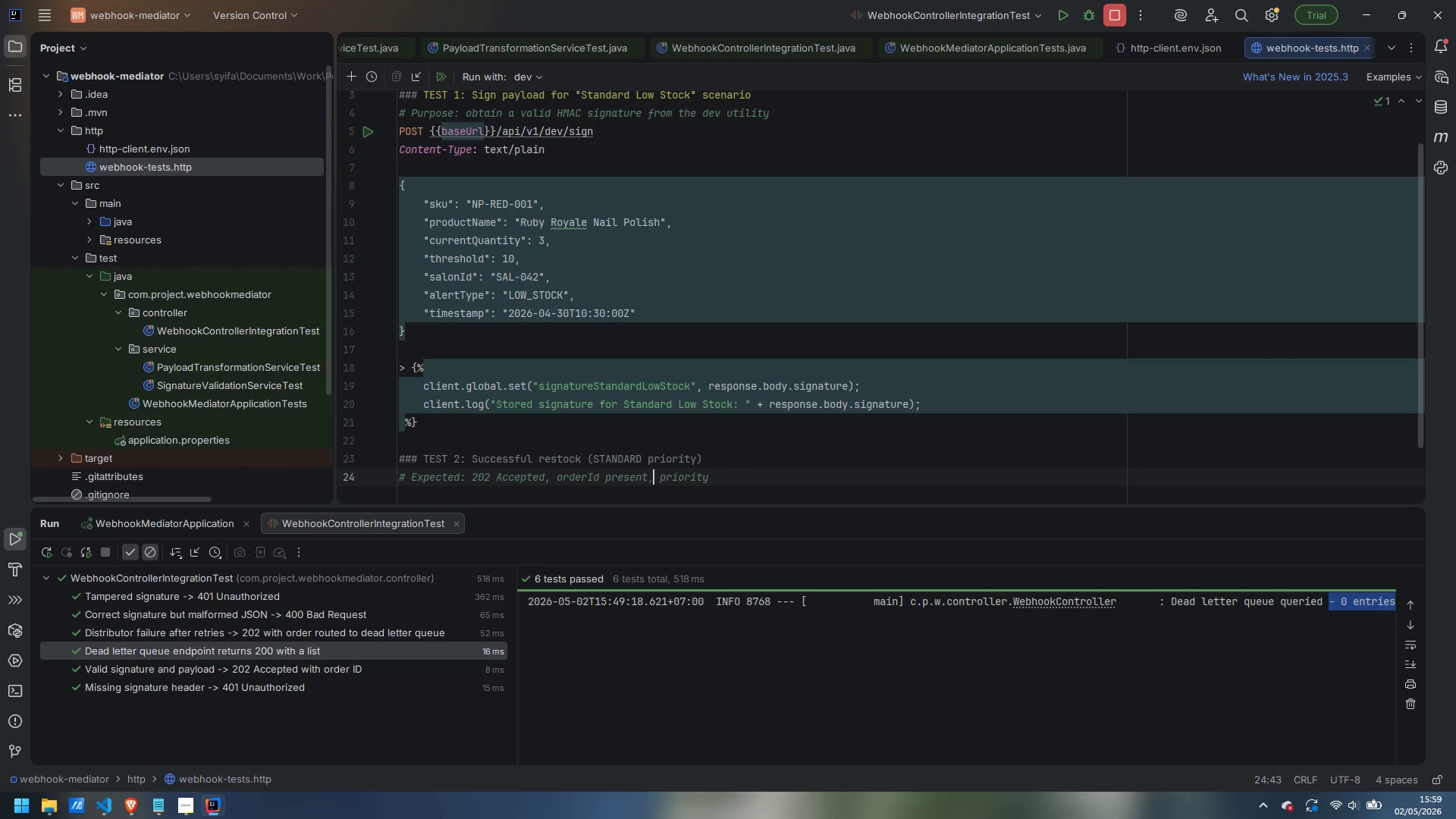 
key(Control+ArrowRight)
 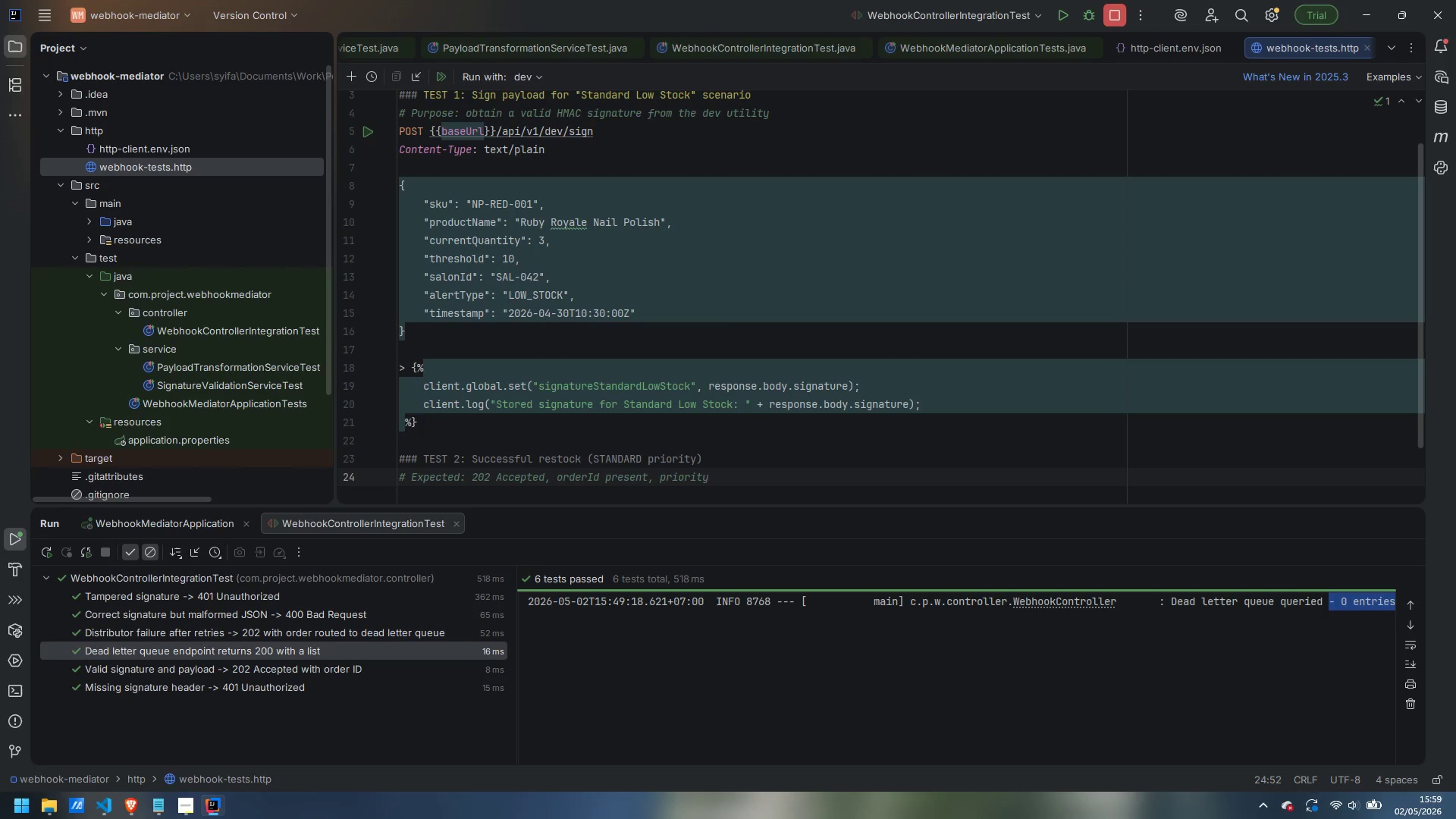 
type(=SATNDA)
key(Backspace)
key(Backspace)
key(Backspace)
key(Backspace)
key(Backspace)
type(TANDARDS)
key(Backspace)
 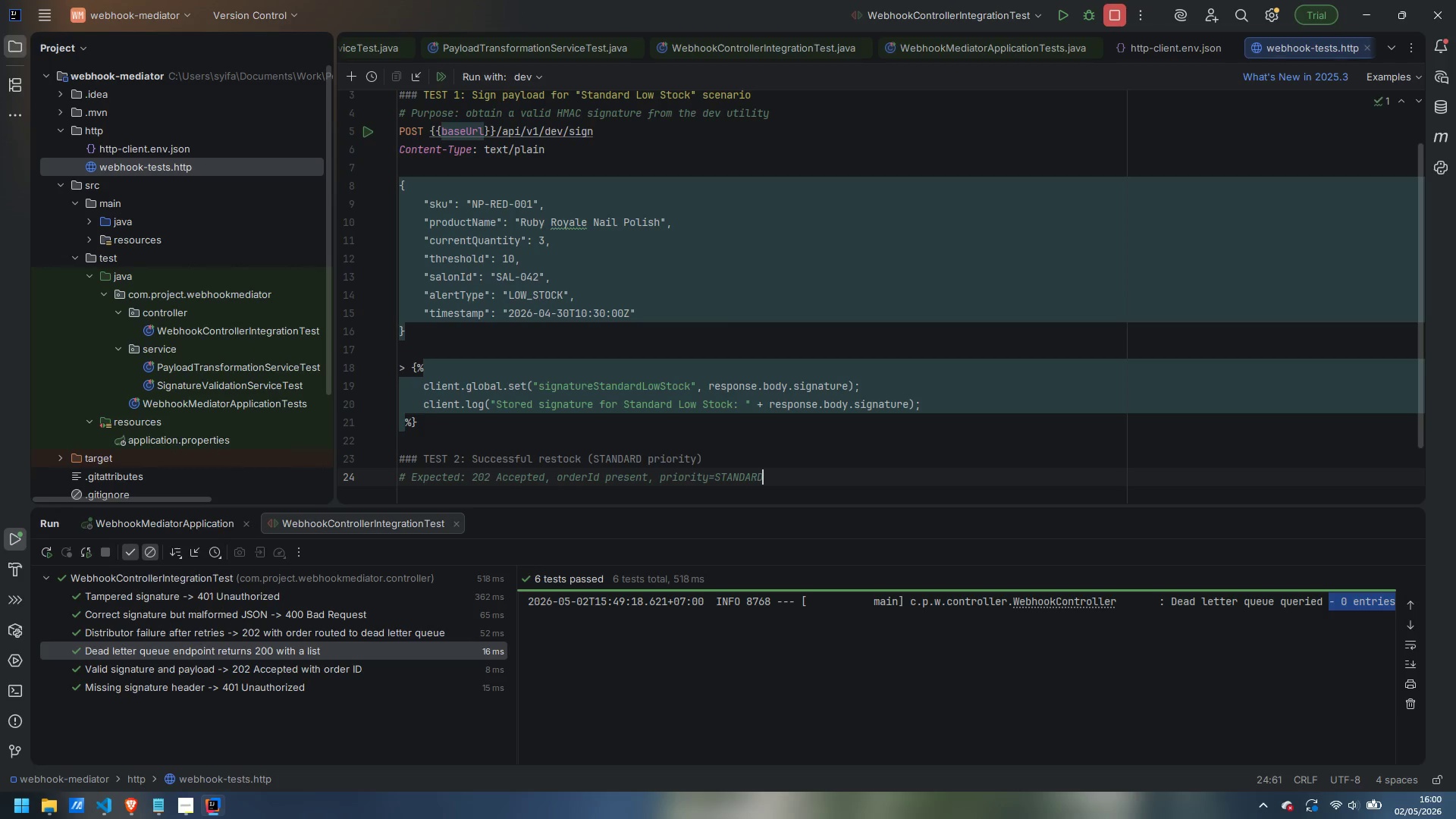 
key(Enter)
 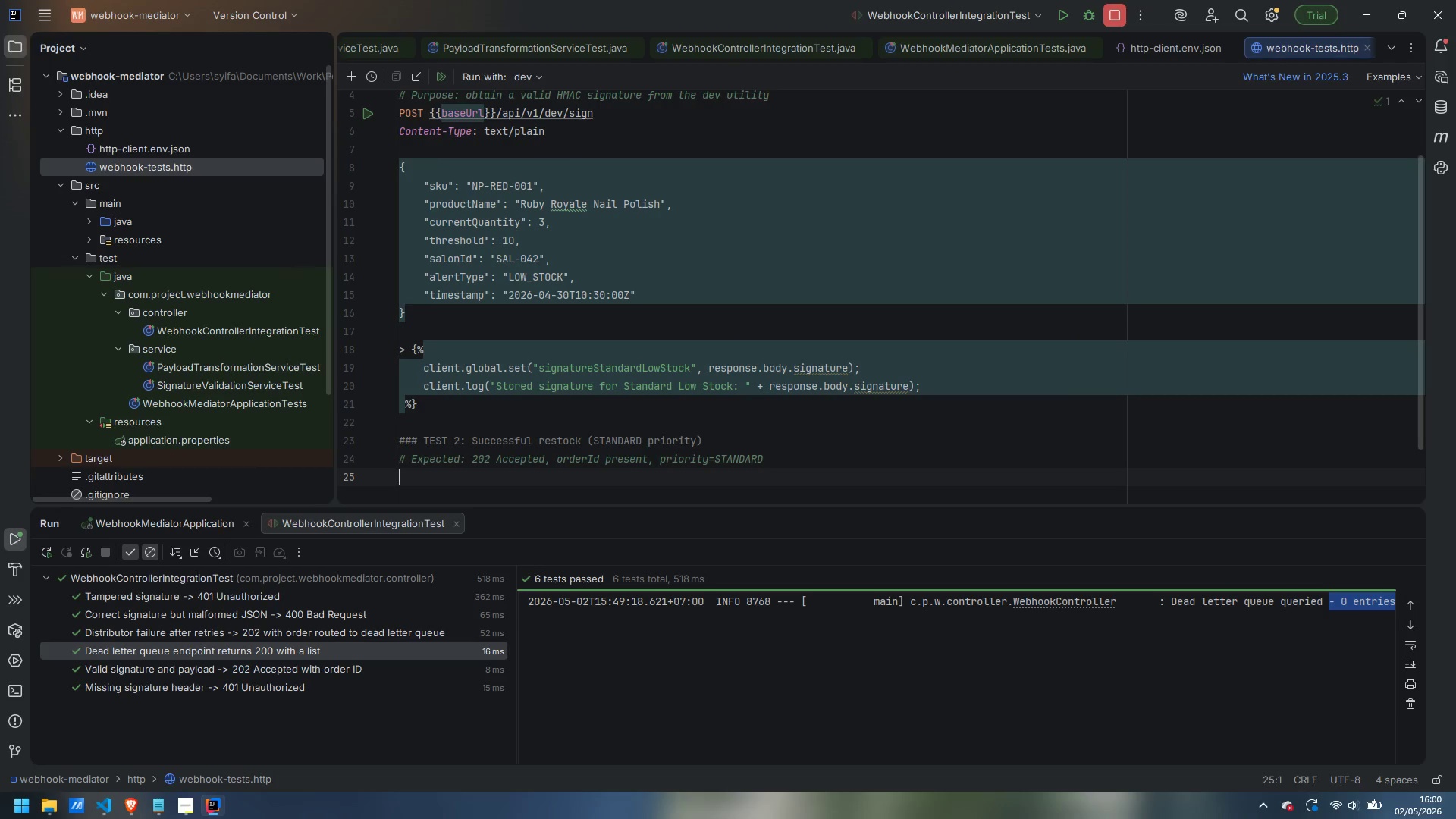 
type(POST {{baseUrl)
 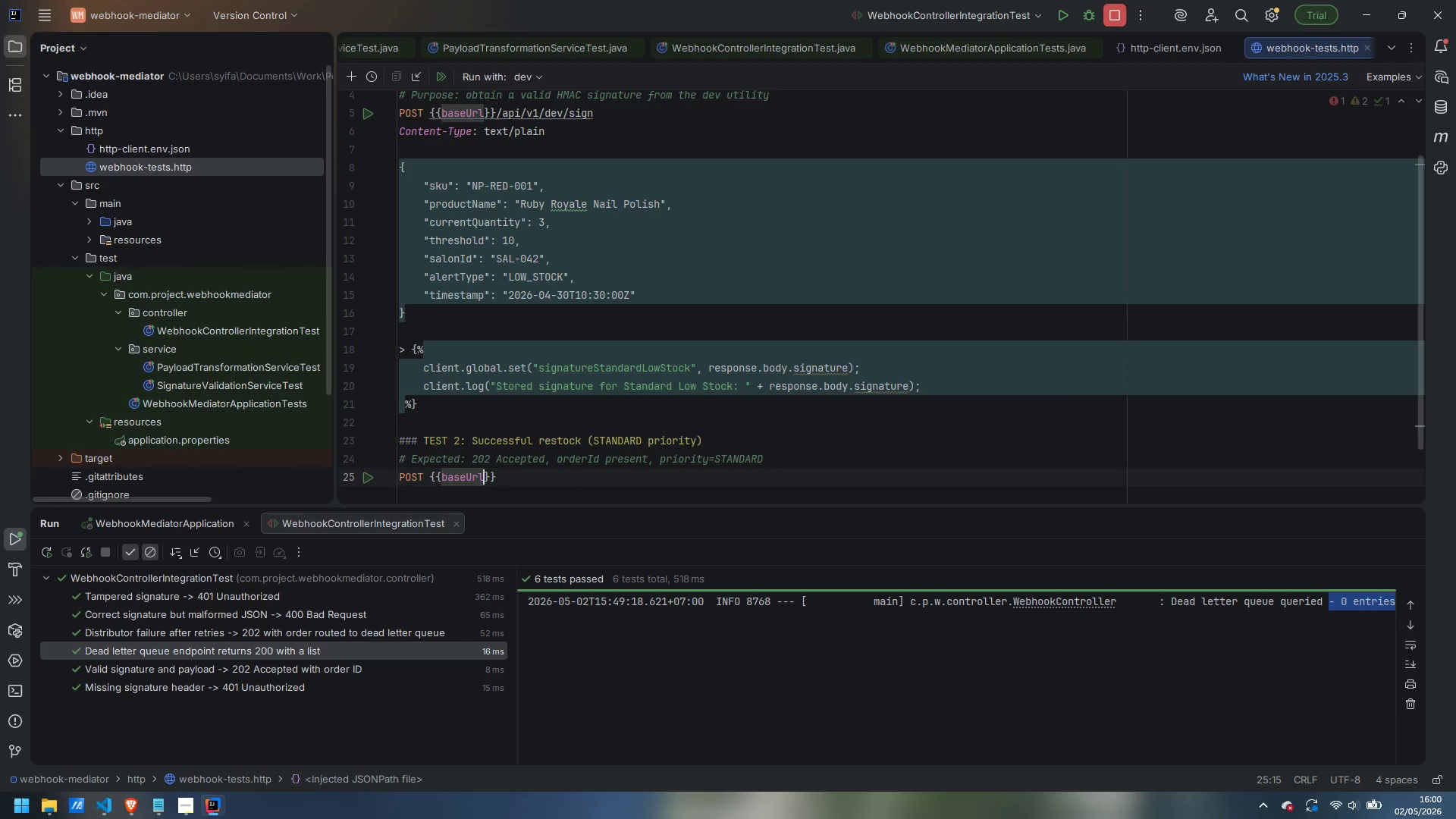 
key(ArrowRight)
 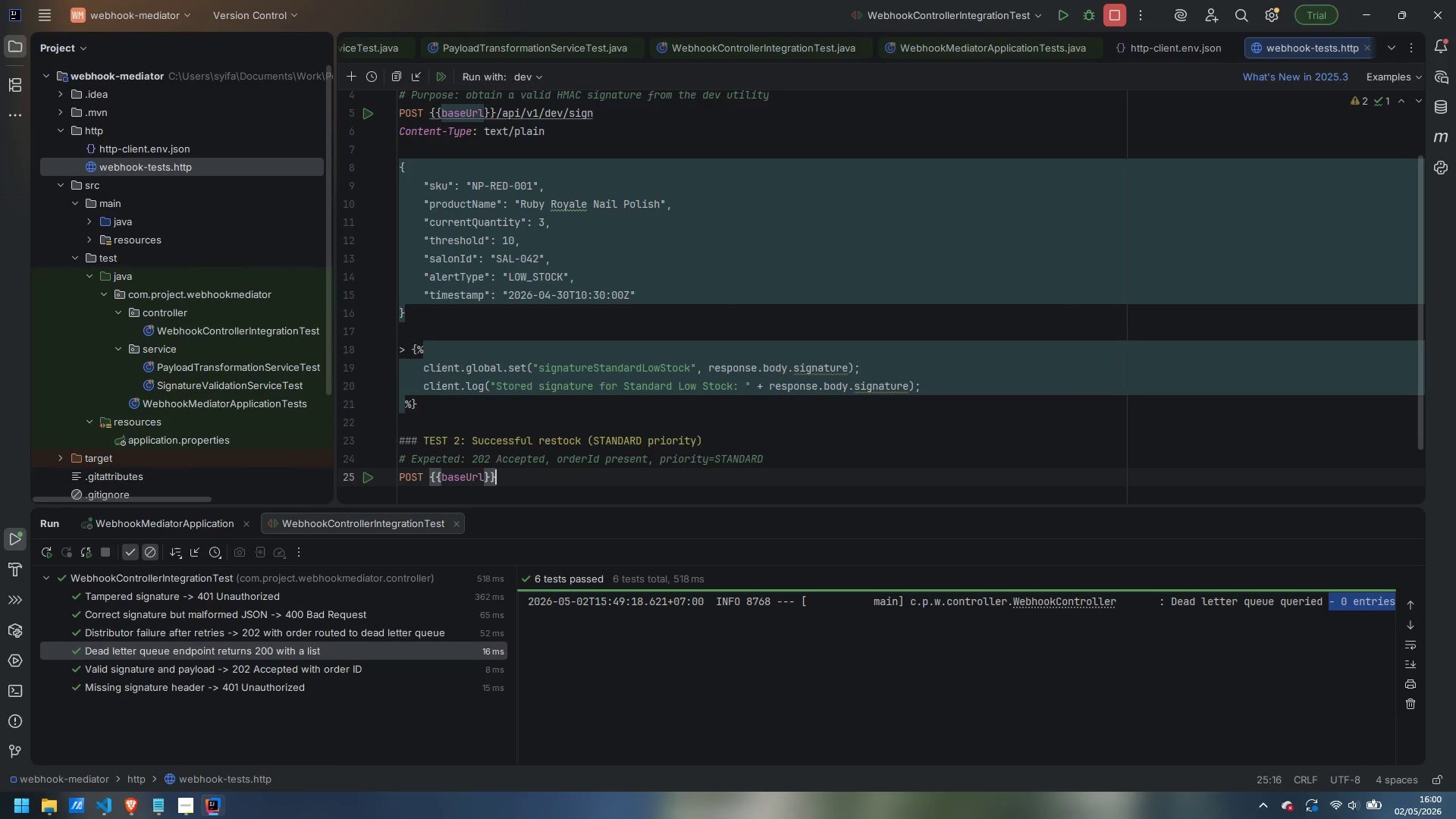 
key(ArrowRight)
 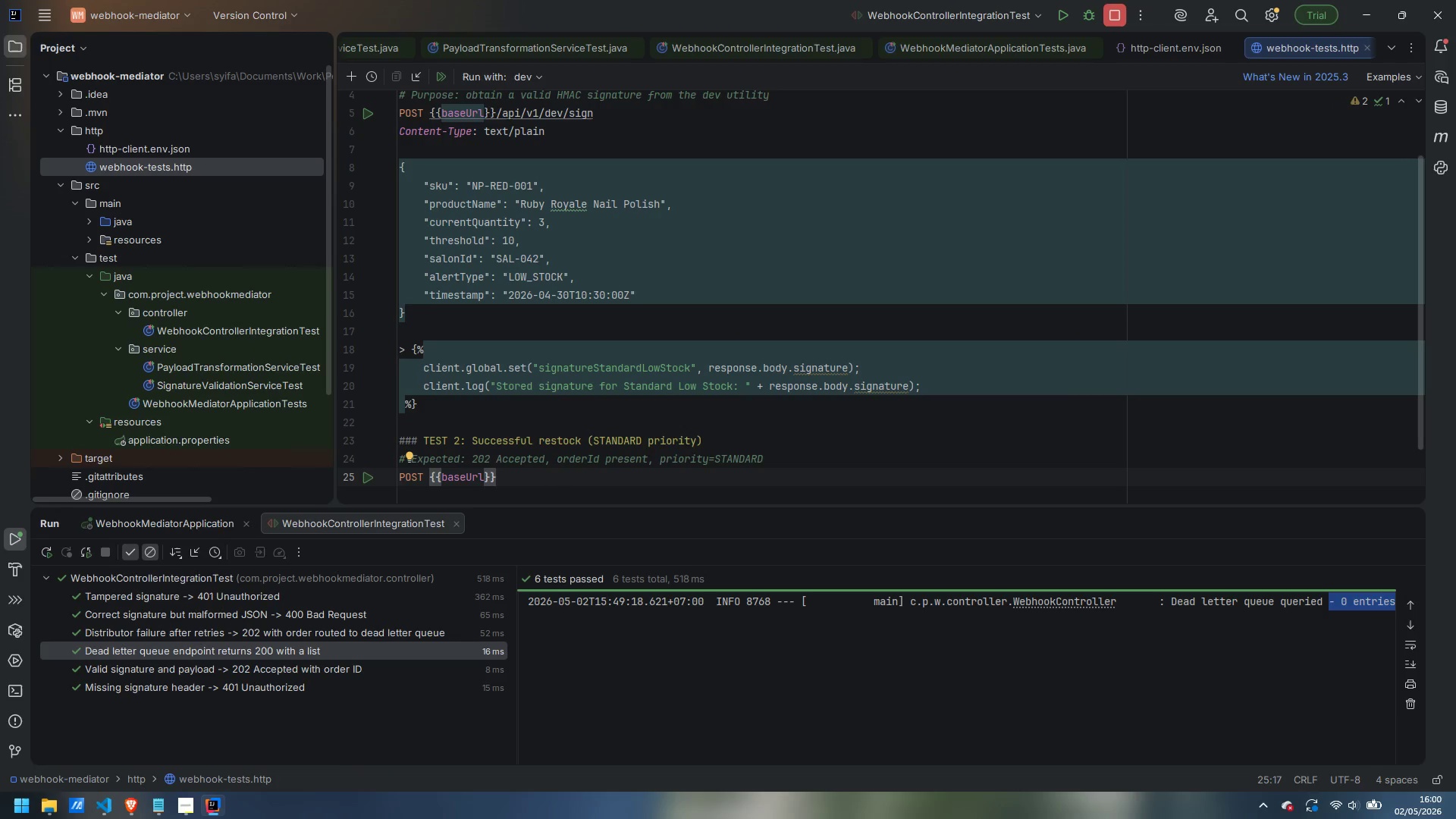 
type(/api/v1/webhook/inventory)
 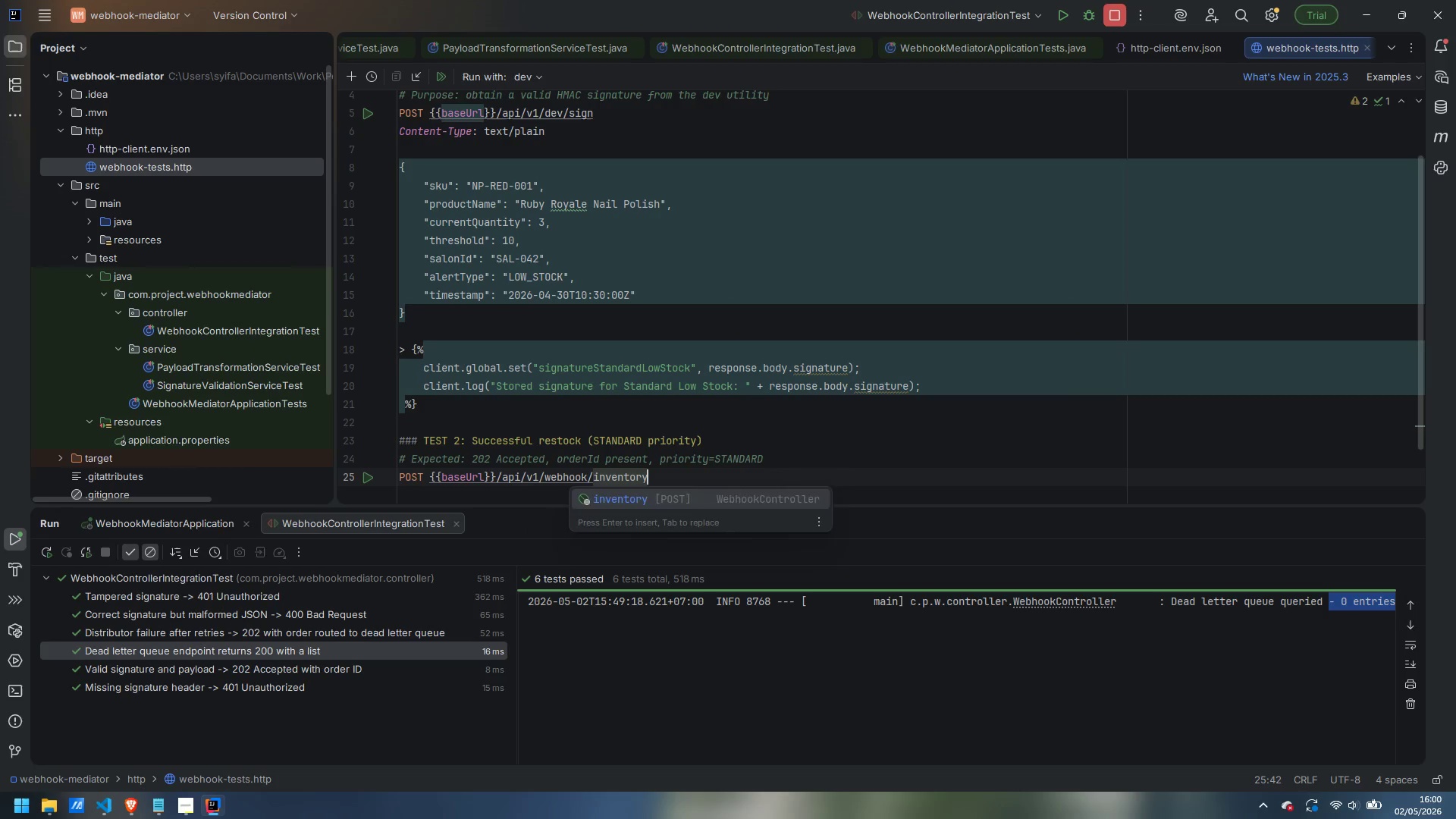 
key(Enter)
 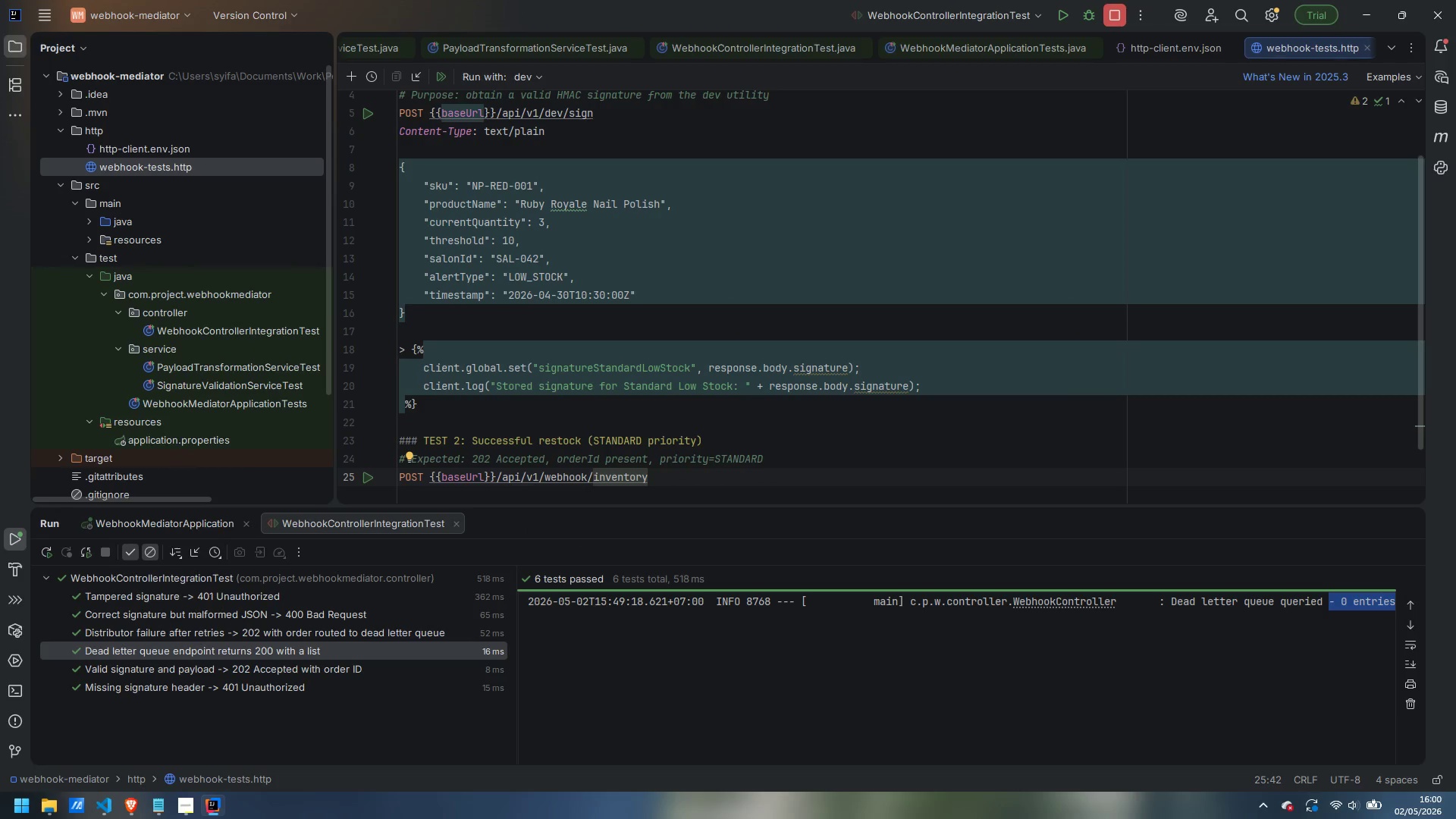 
key(Enter)
 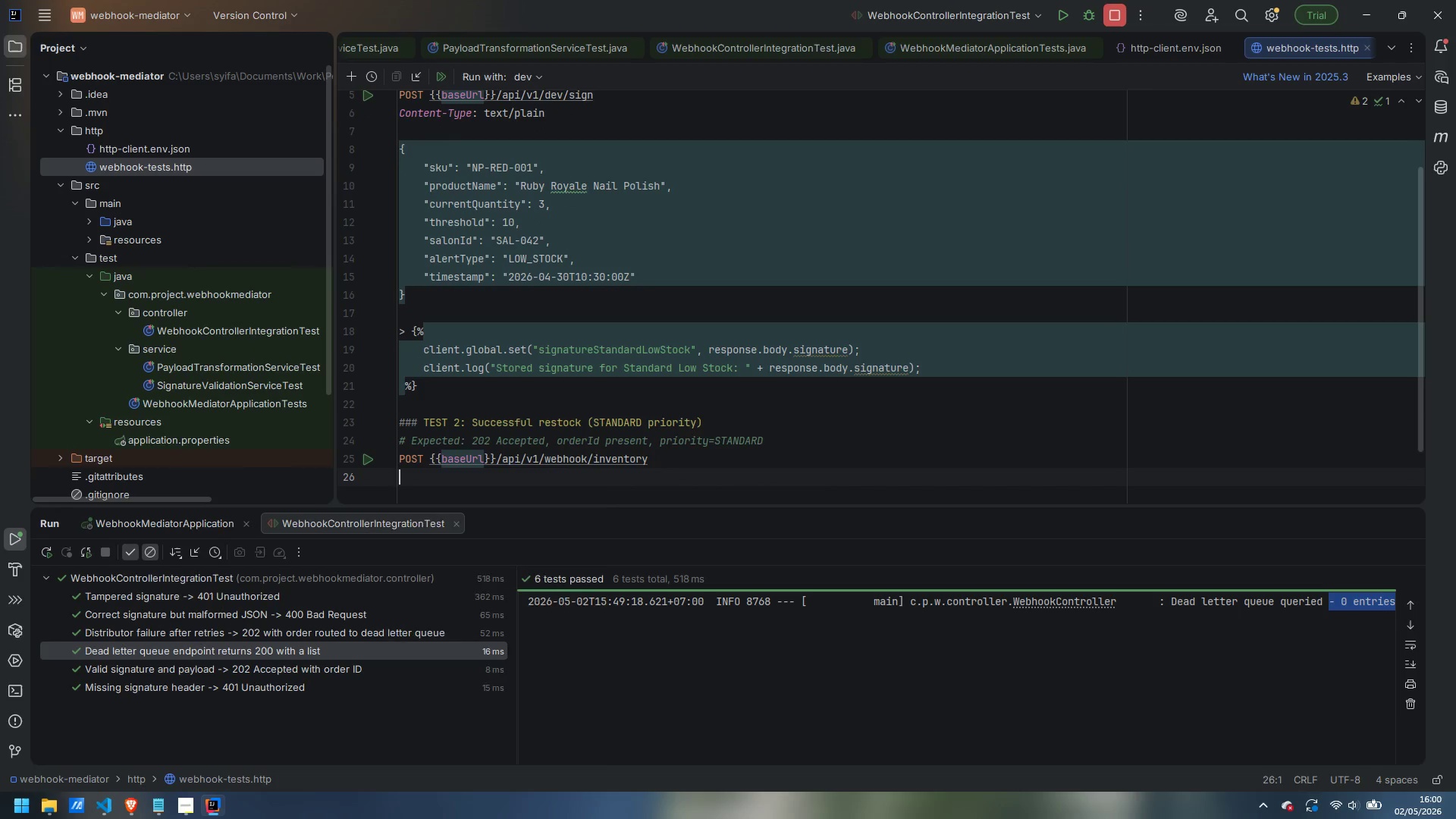 
type(COntent-Type)
 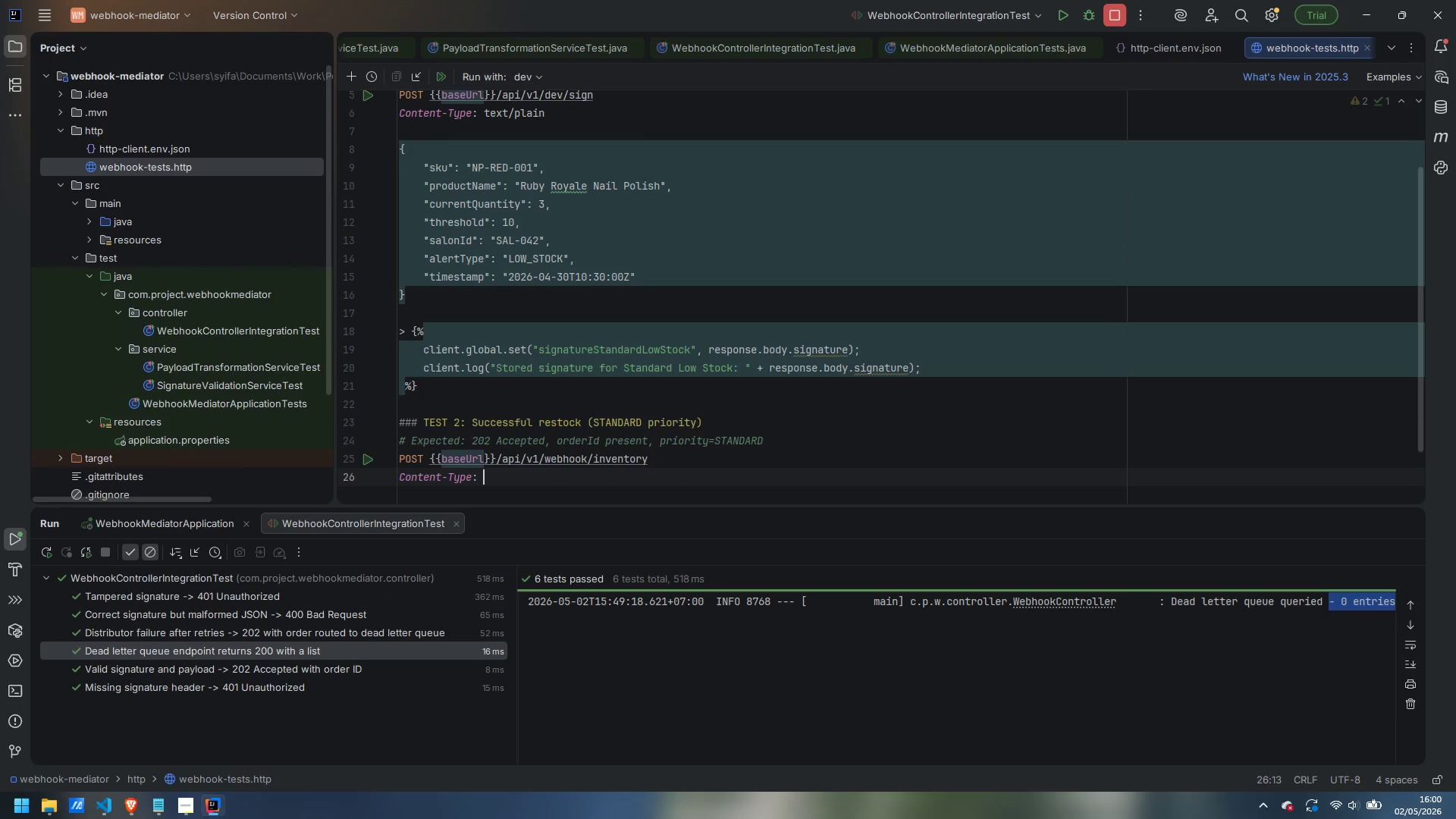 
key(Enter)
 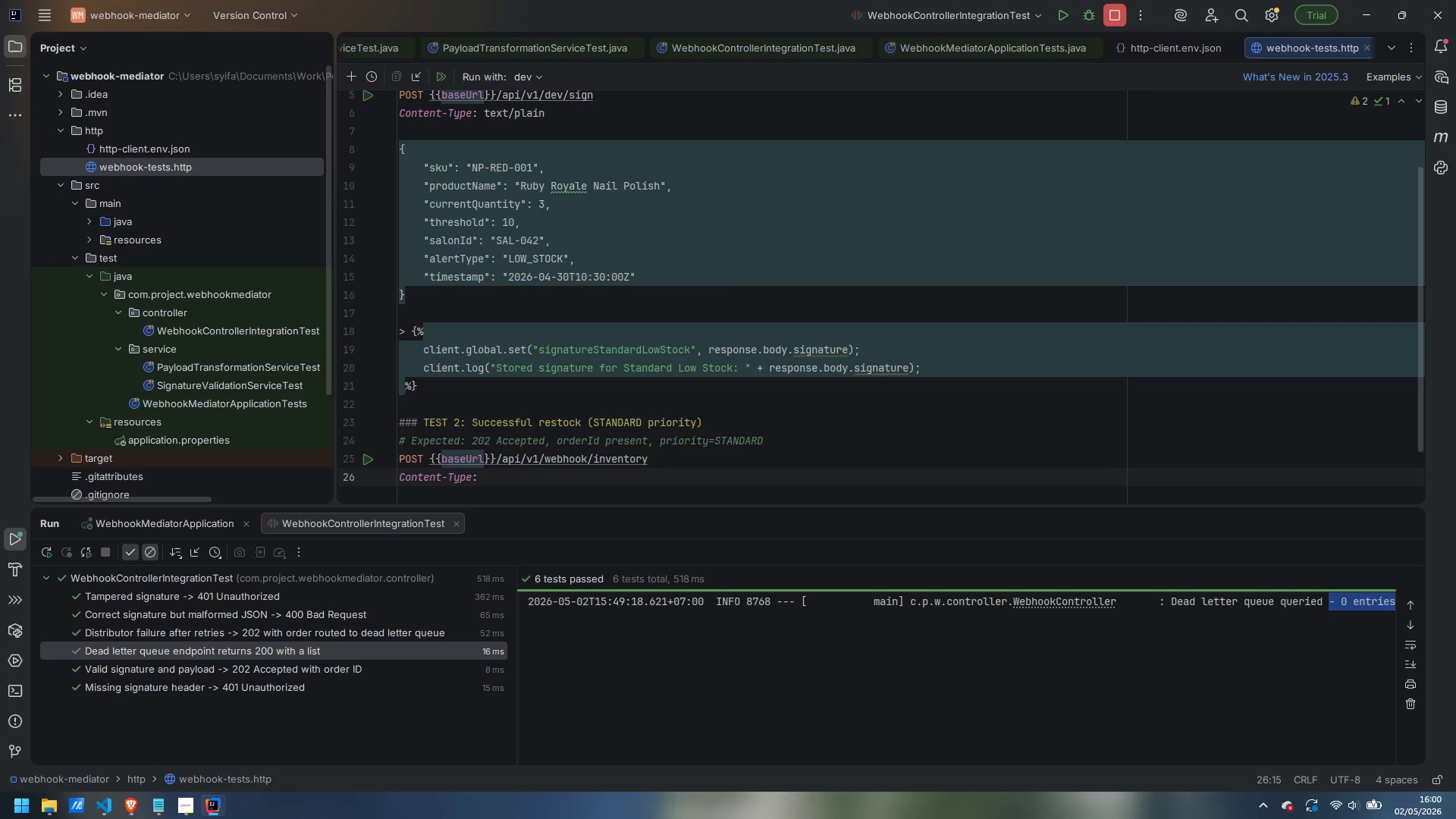 
type(application/json)
 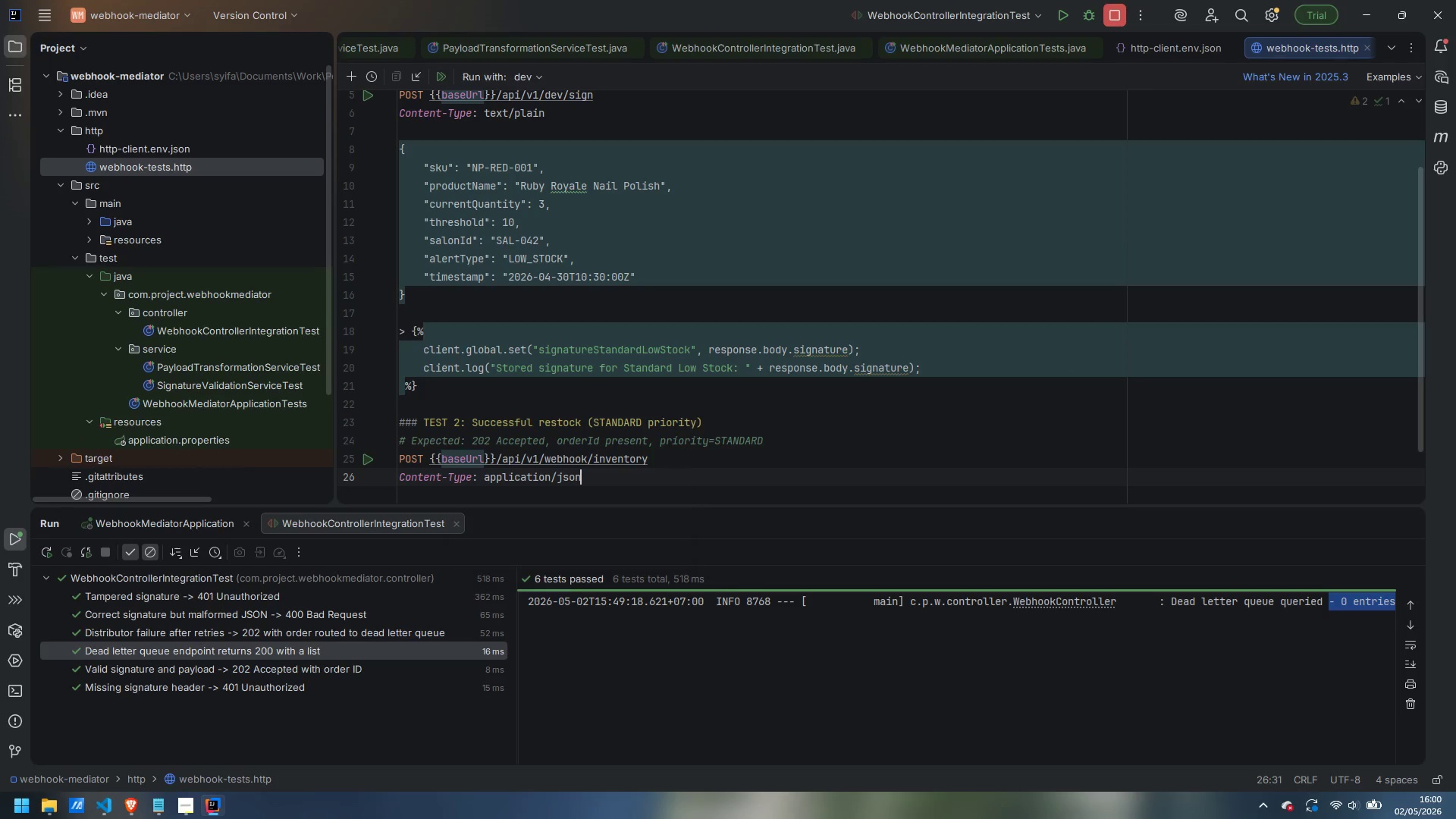 
key(Enter)
 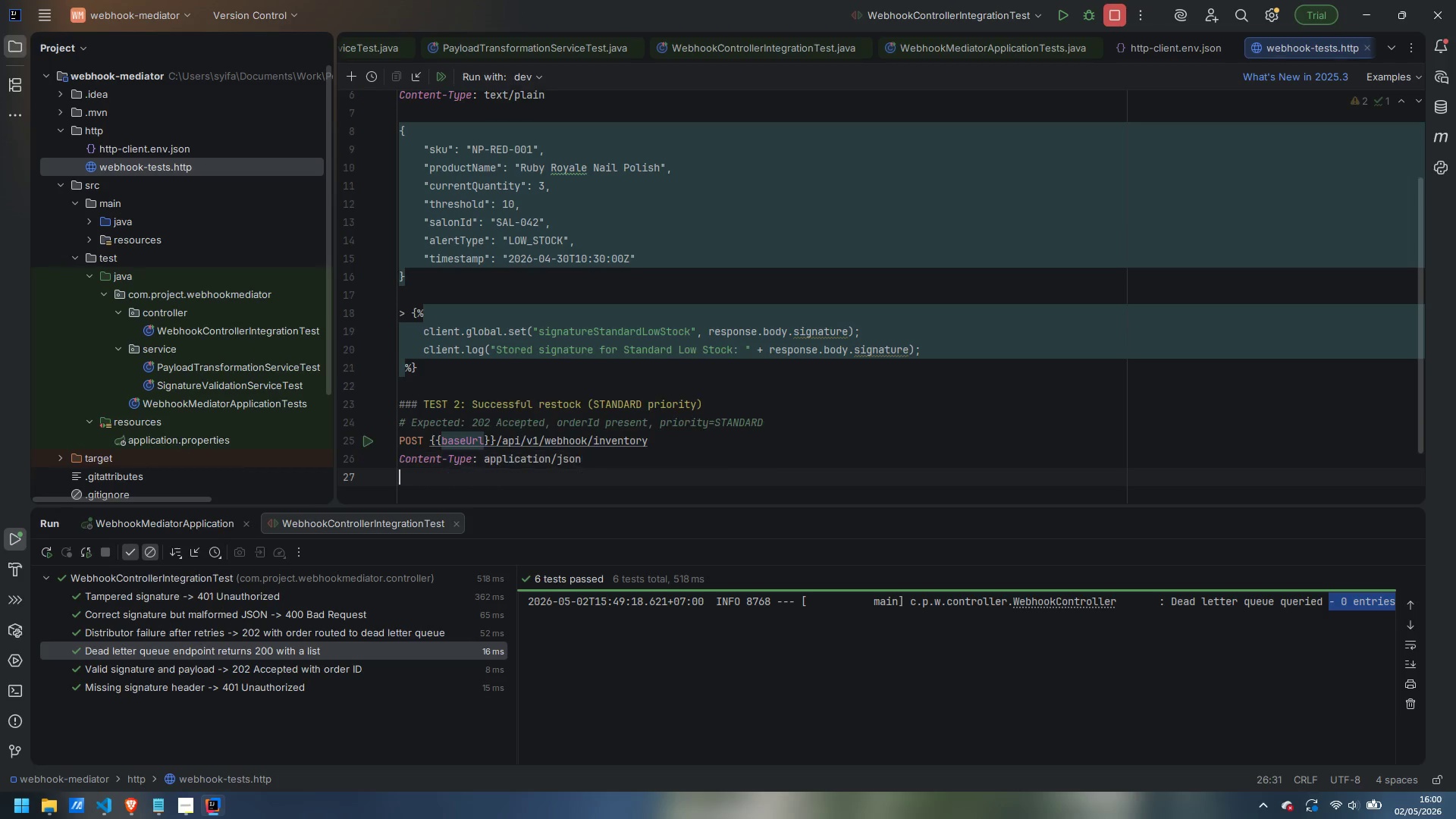 
key(Enter)
 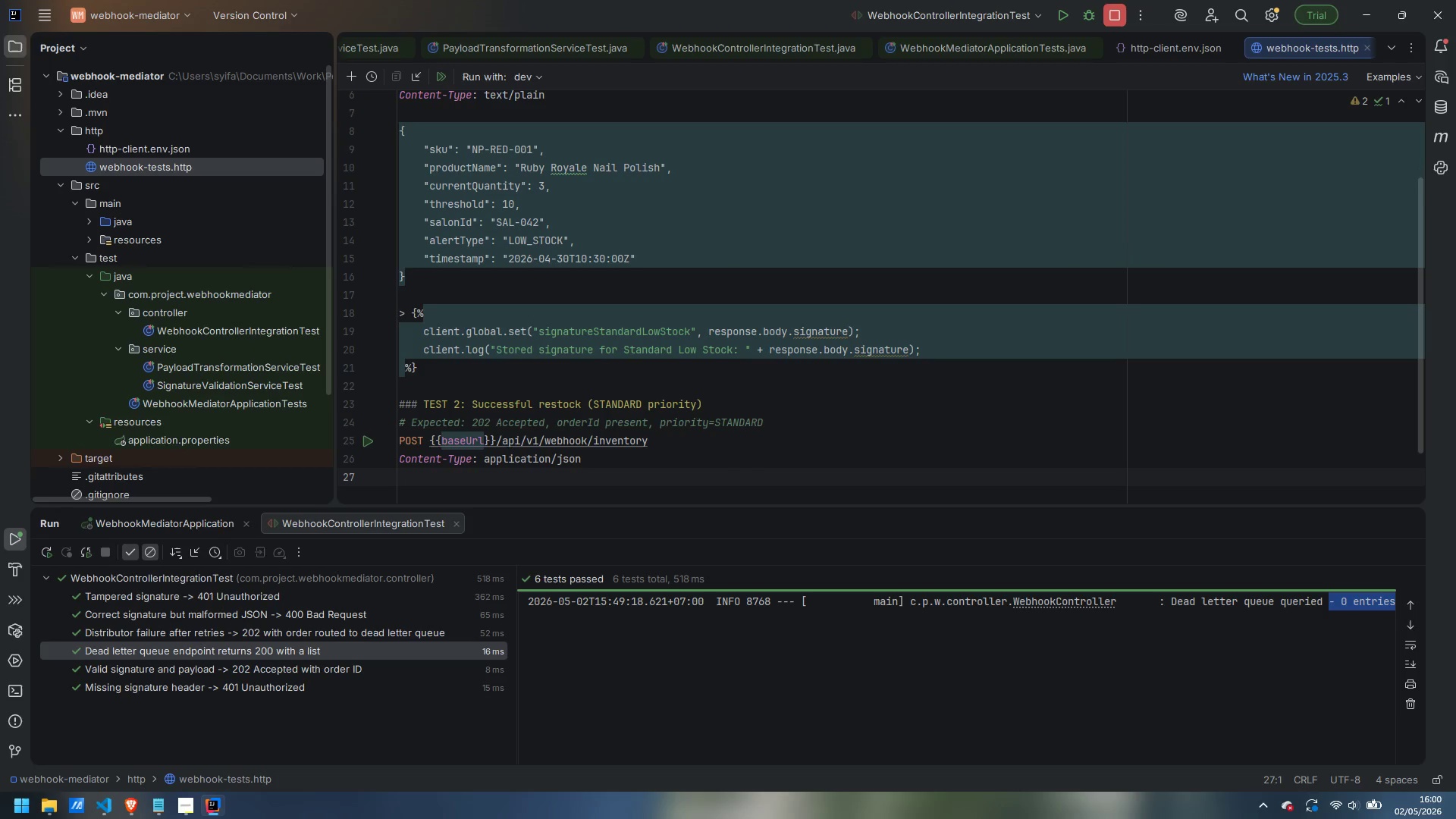 
key(Shift+X)
 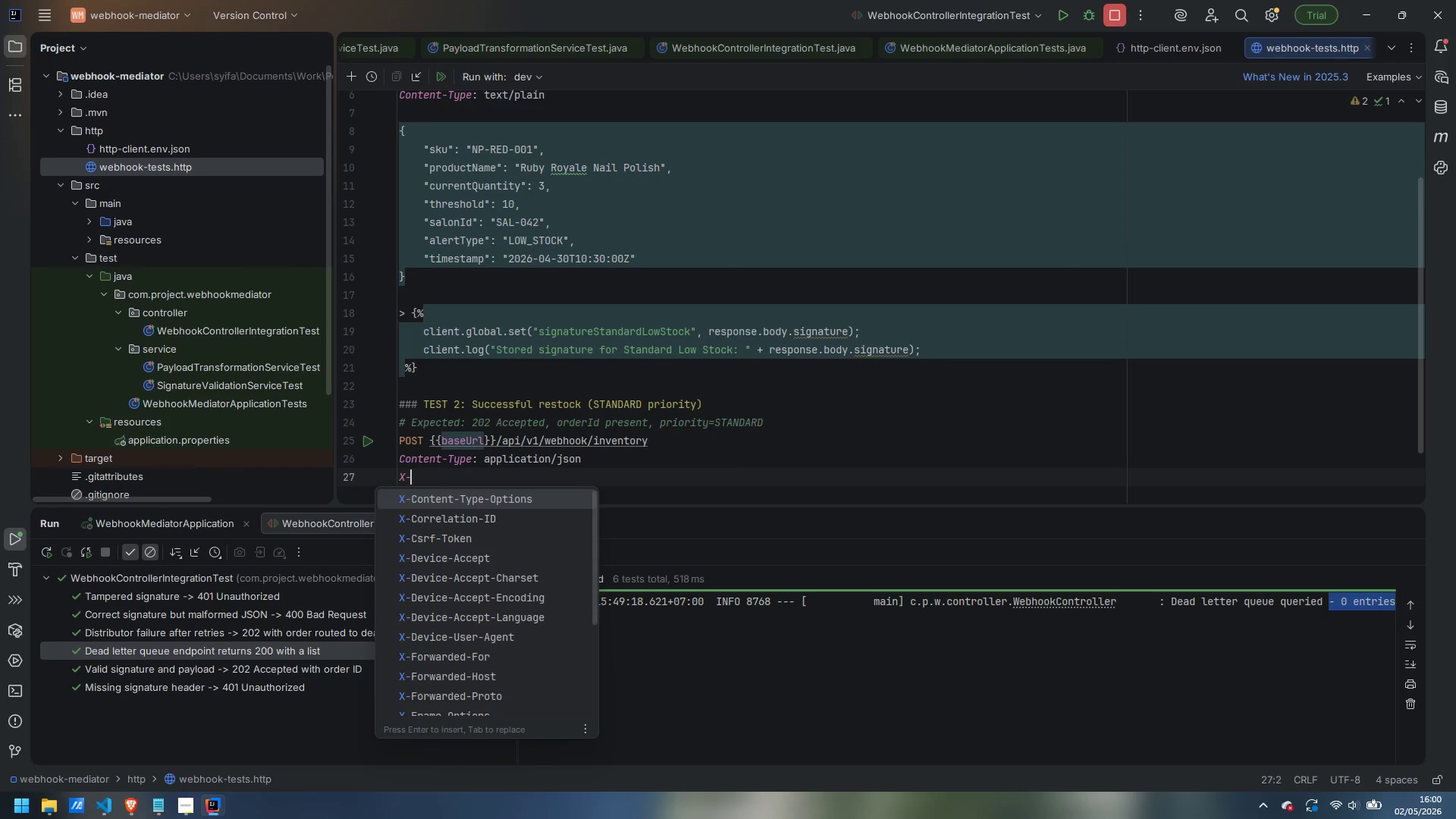 
key(Minus)
 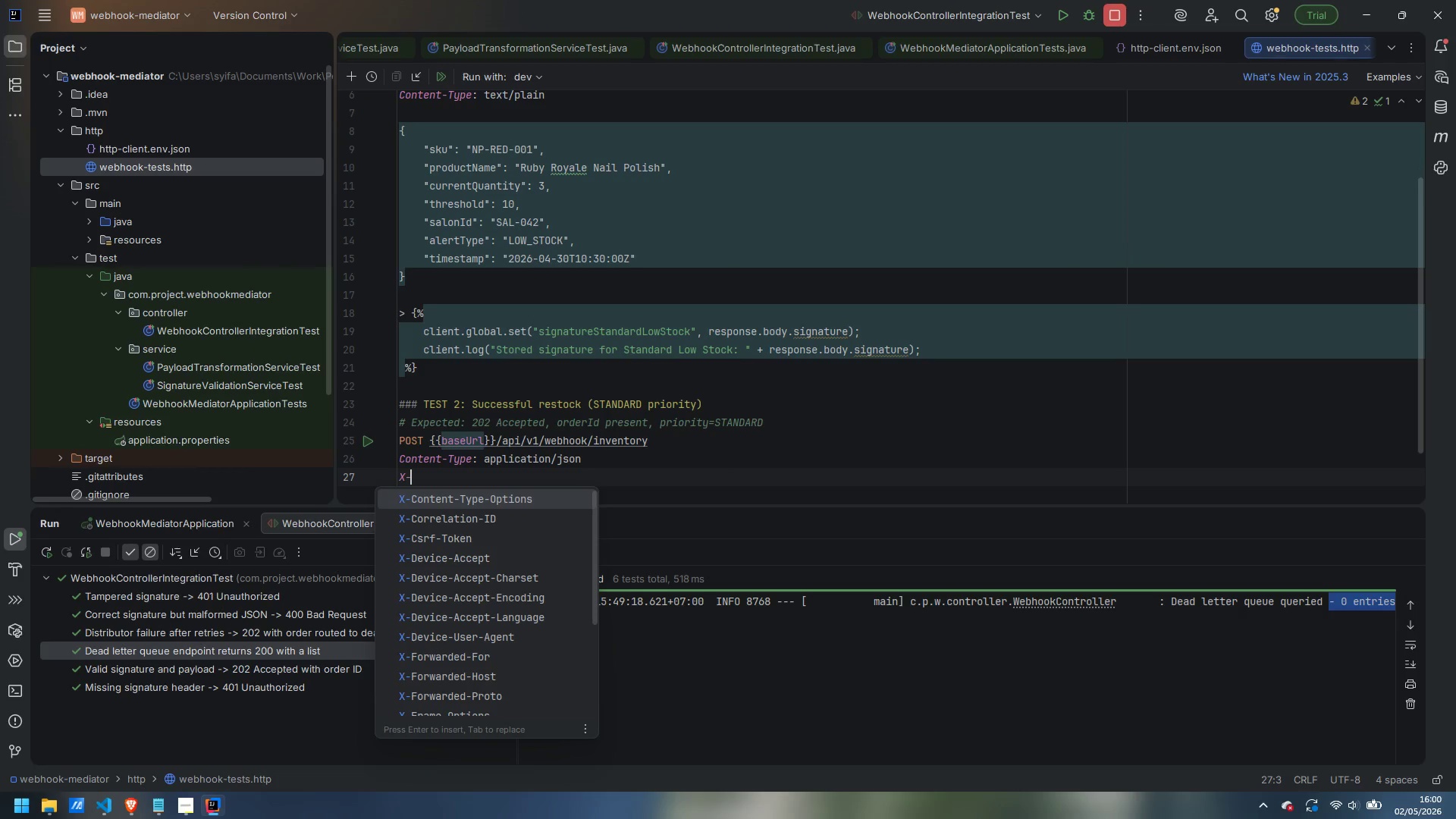 
hold_key(key=ShiftLeft, duration=7.66)
 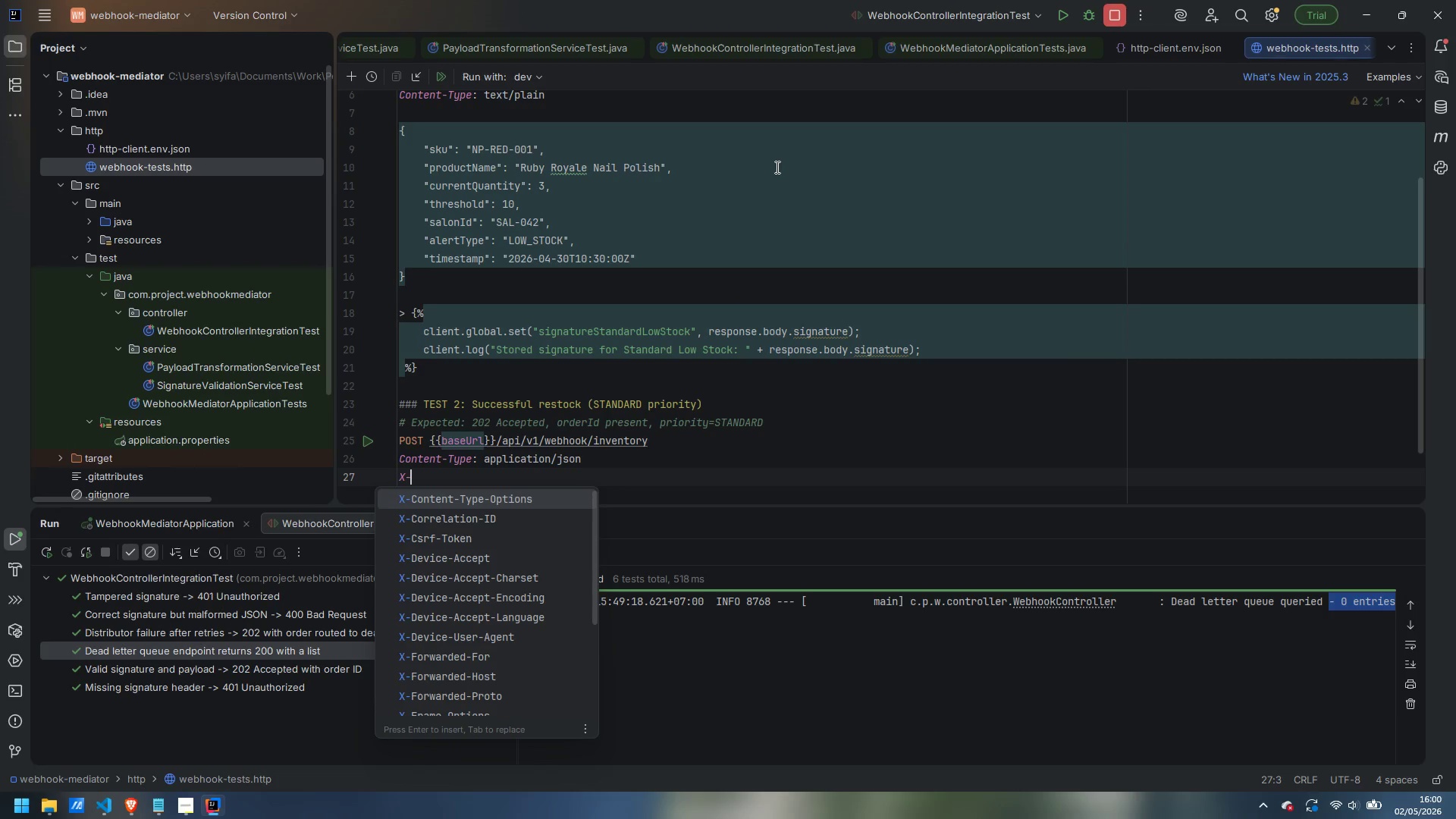 
wait(19.11)
 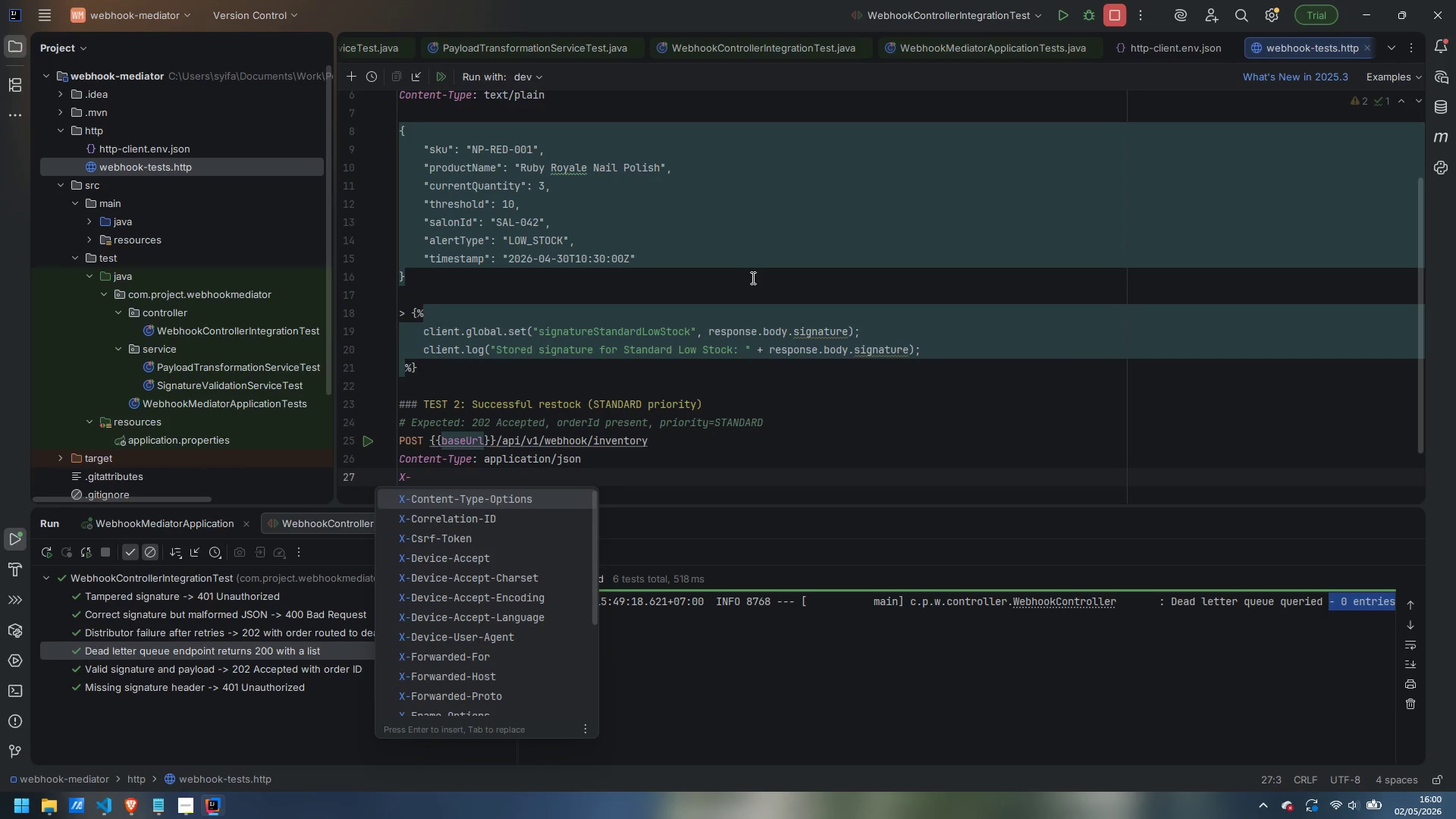 
type(LuxeLayer-Signature: {{signatureStandardLowStock)
 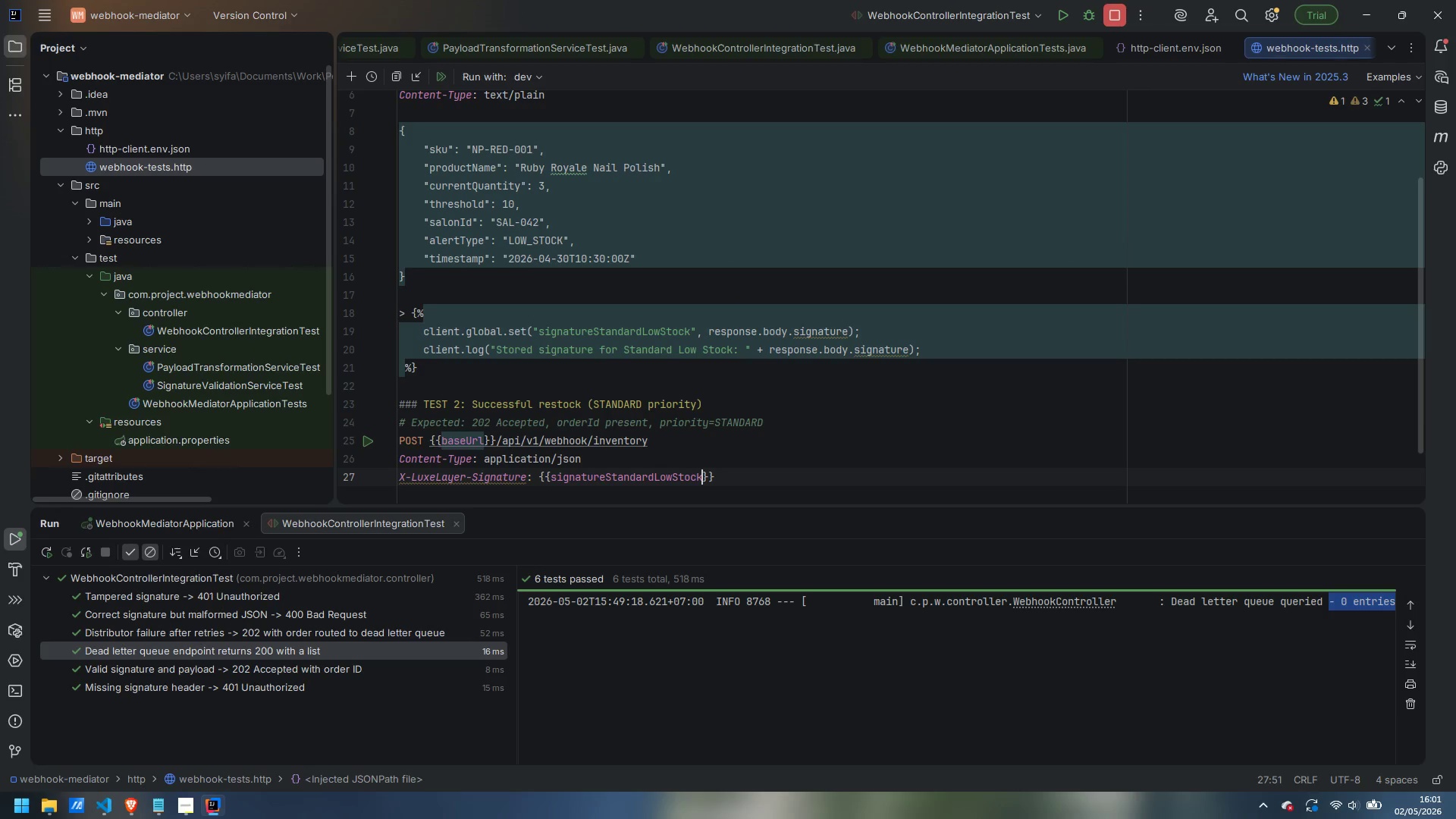 
key(ArrowRight)
 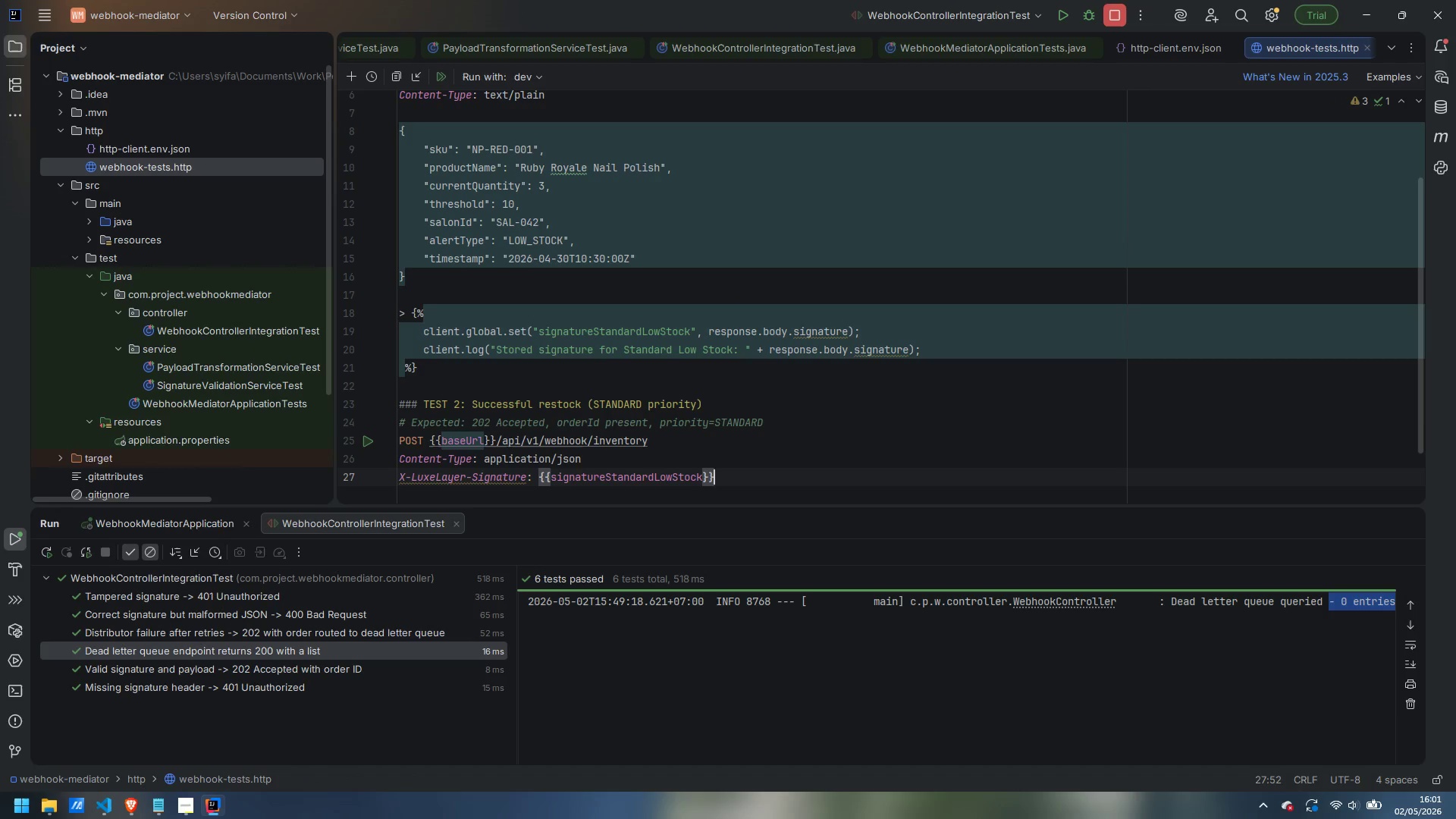 
key(ArrowRight)
 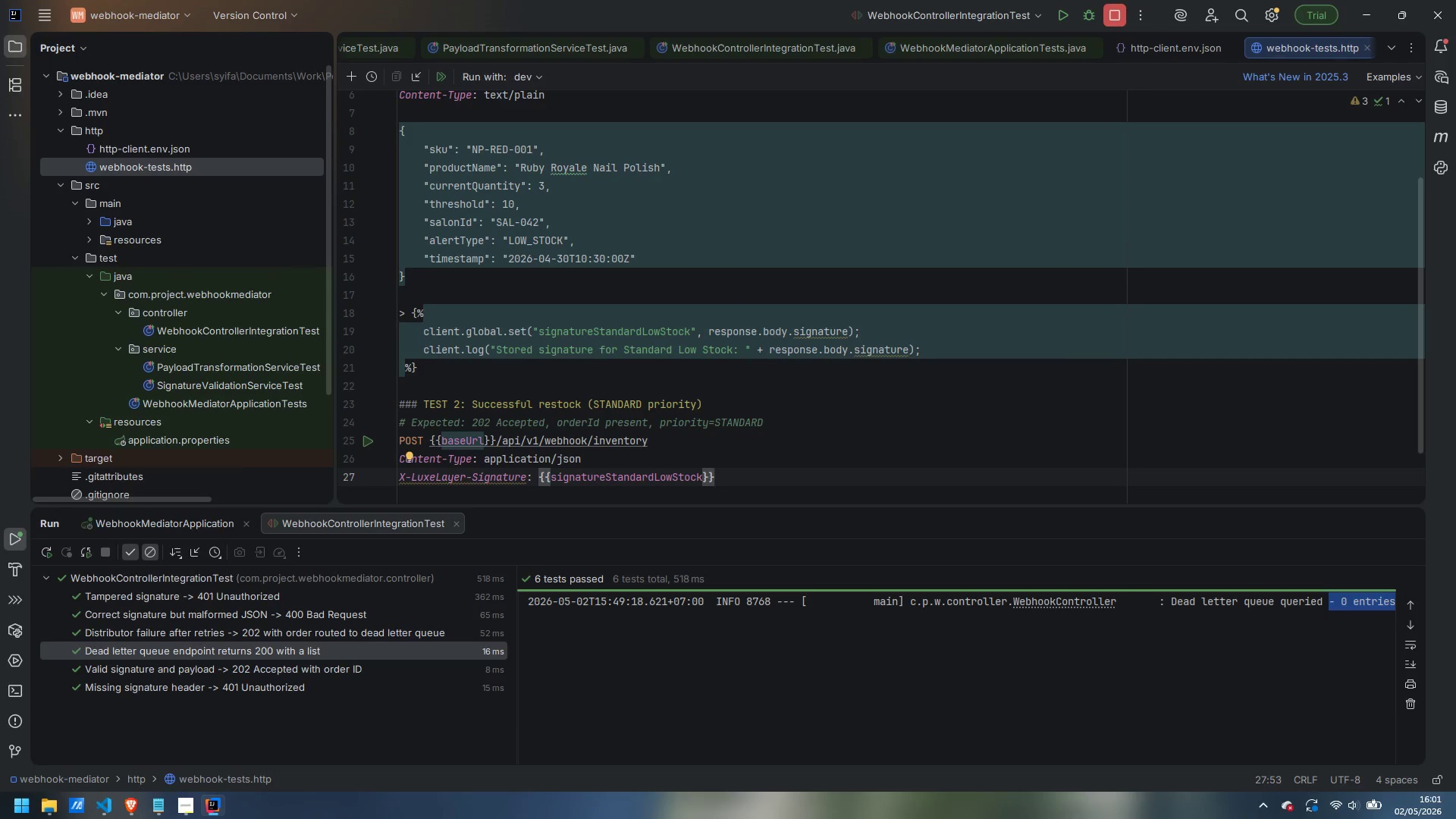 
key(Enter)
 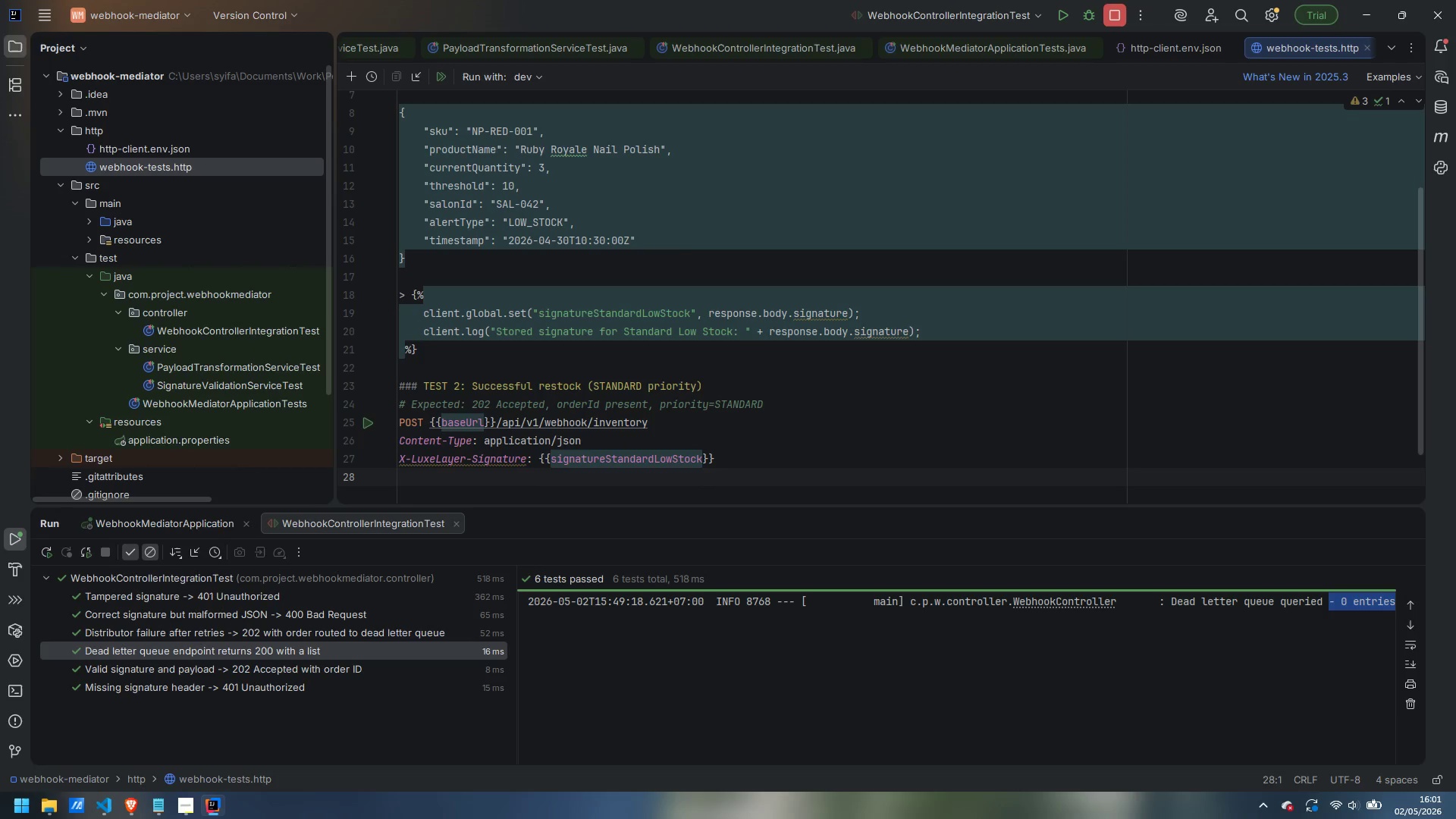 
key(Enter)
 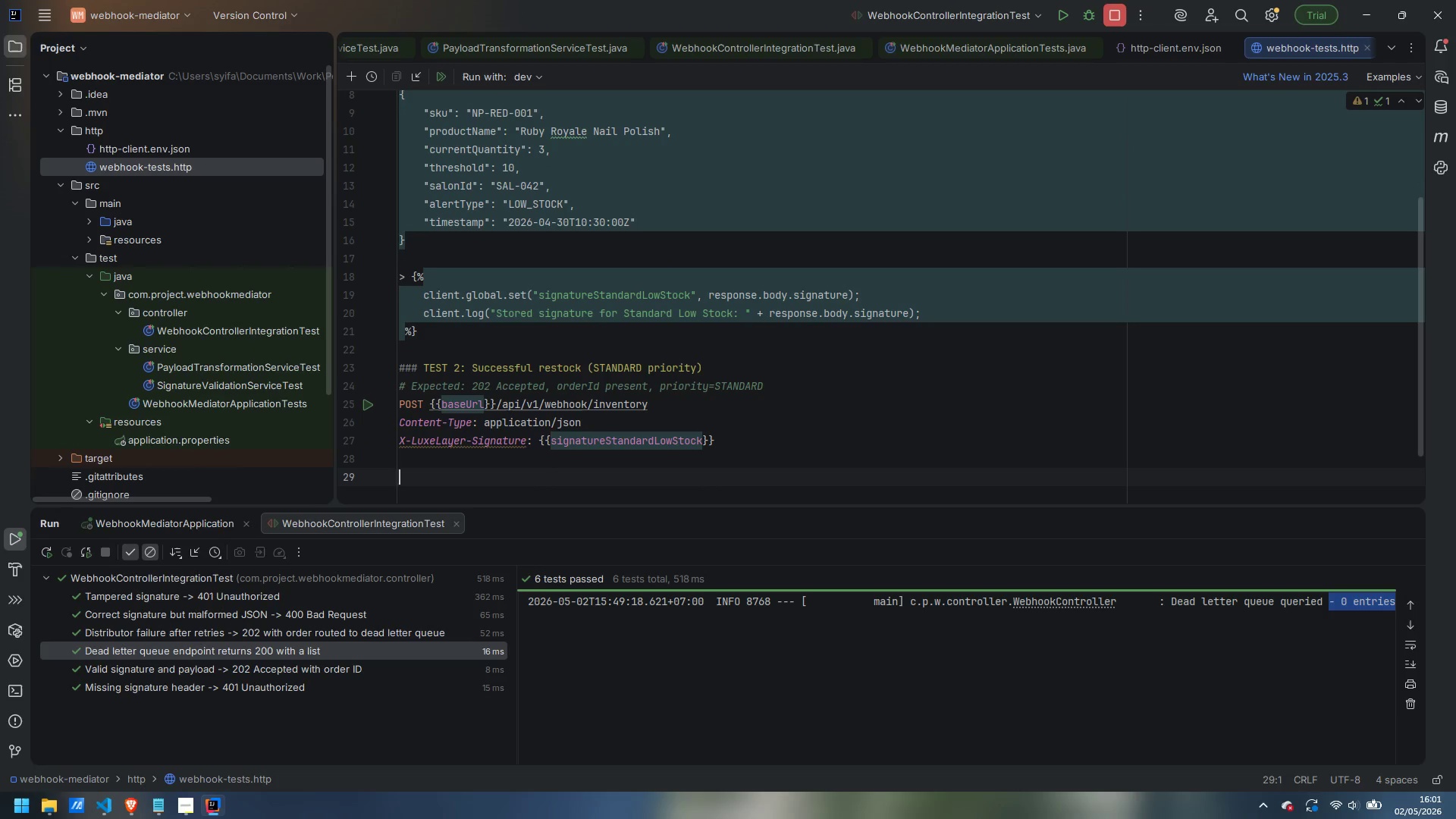 
key(Shift+BracketLeft)
 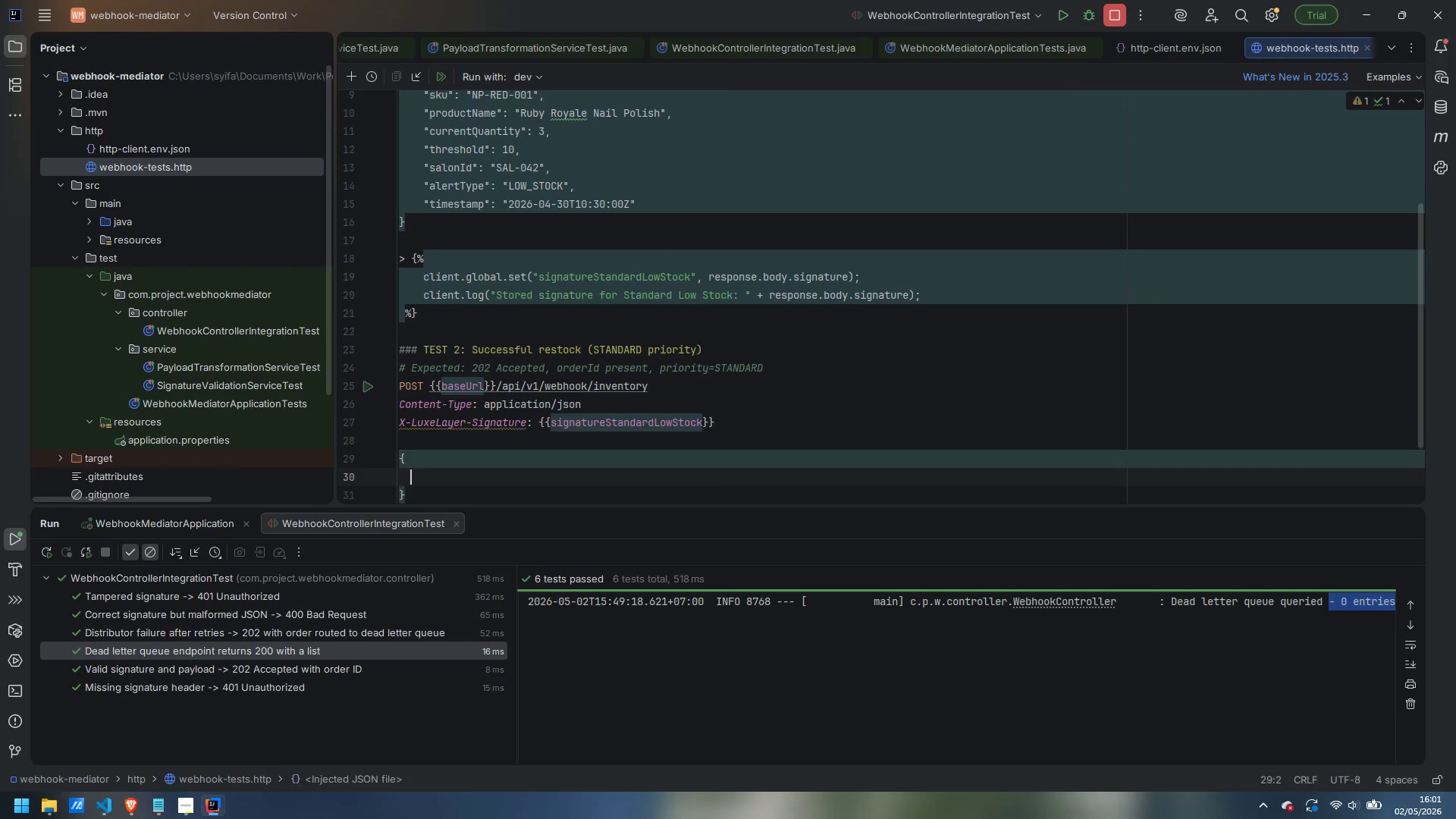 
key(Enter)
 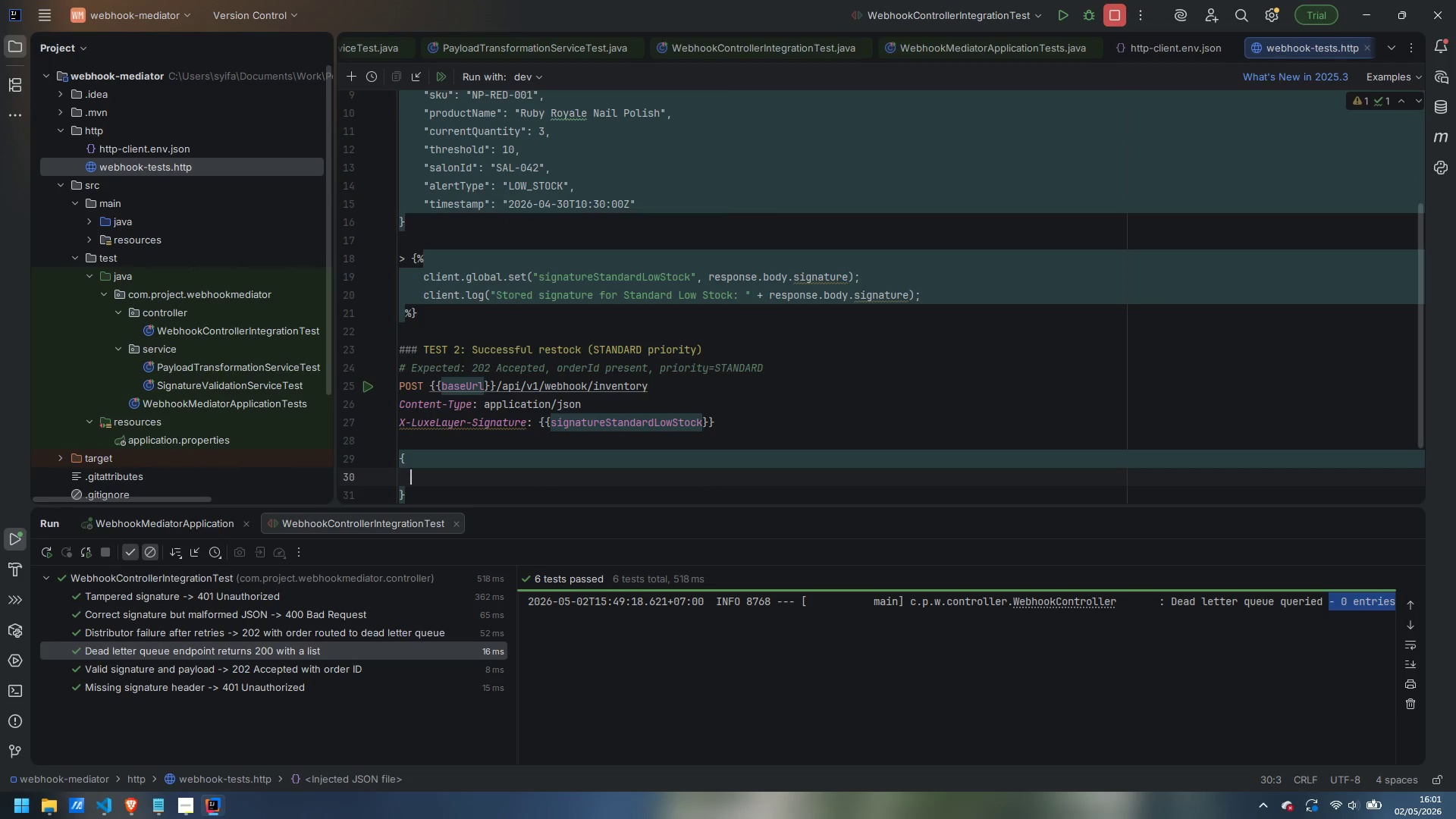 
type("sku)
 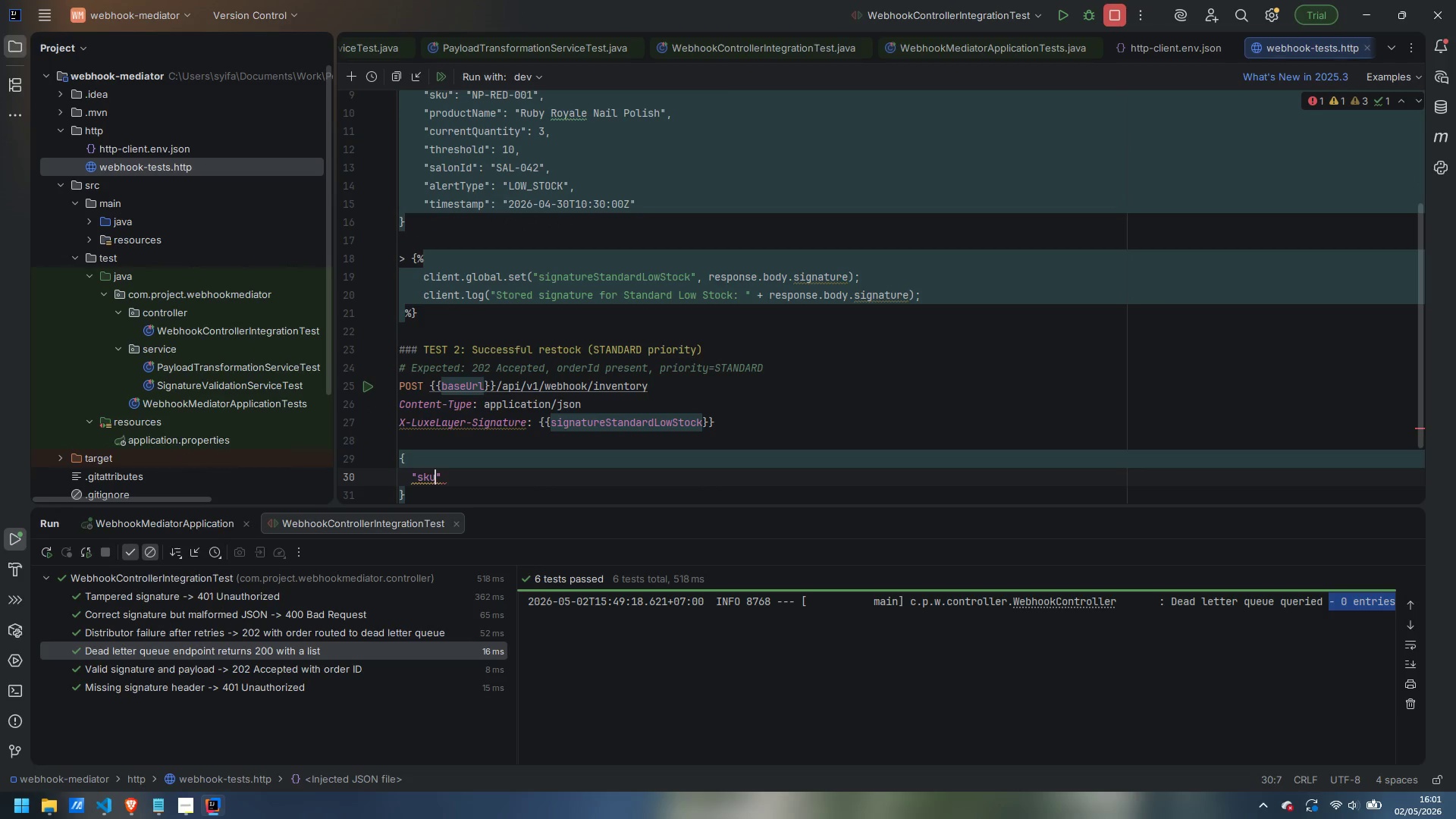 
key(ArrowRight)
 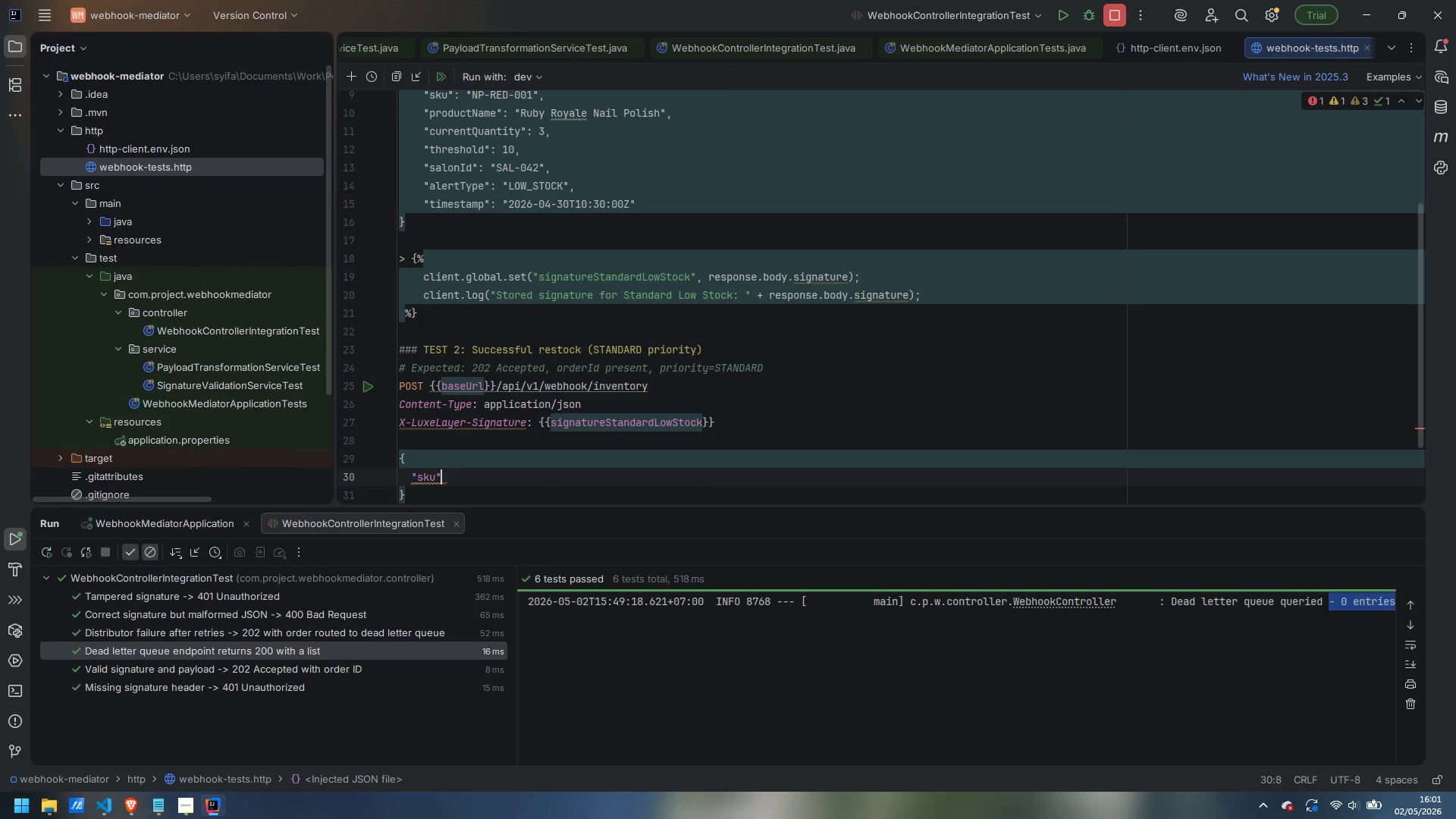 
type(: "NP-RED-001)
 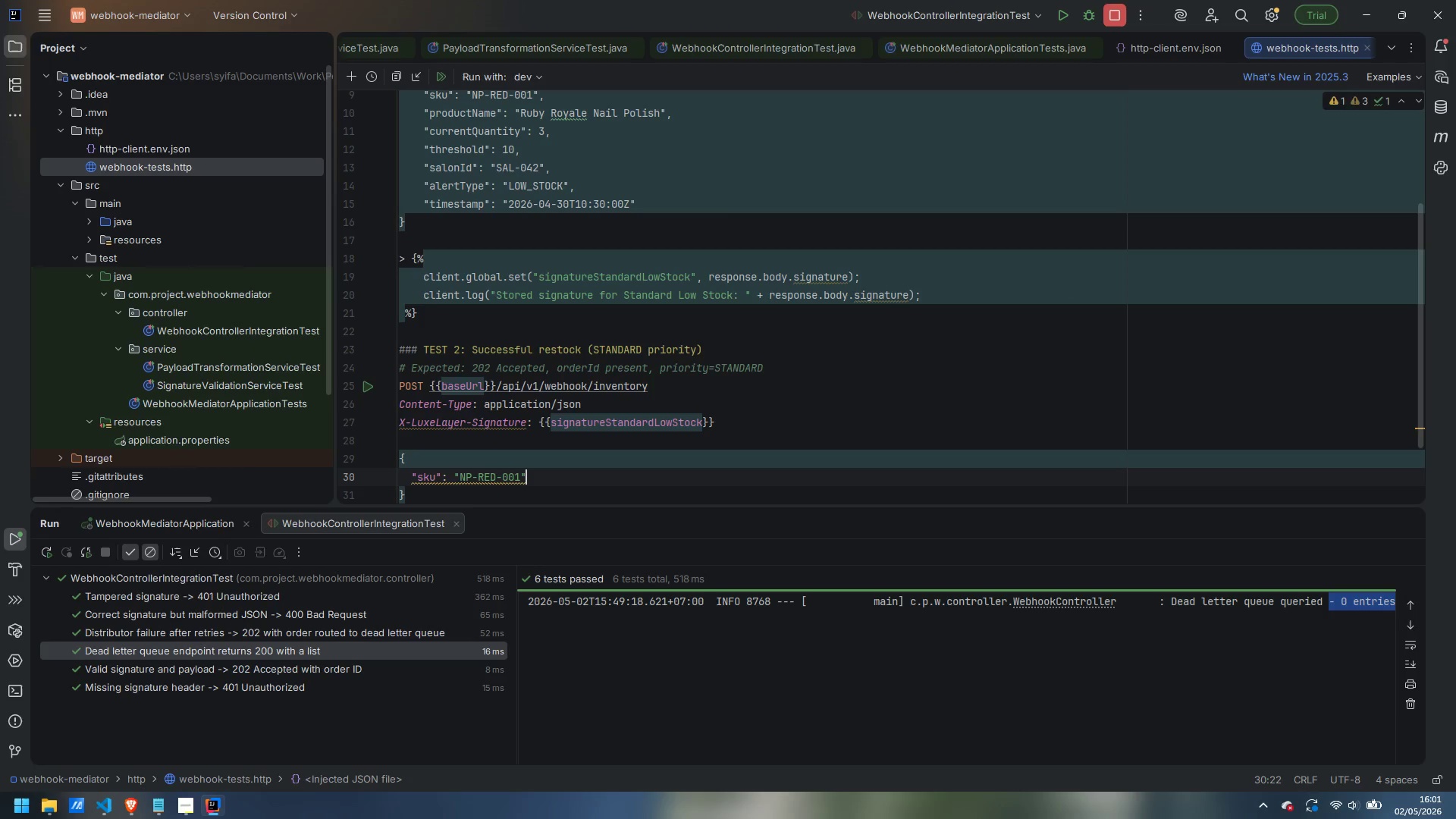 
 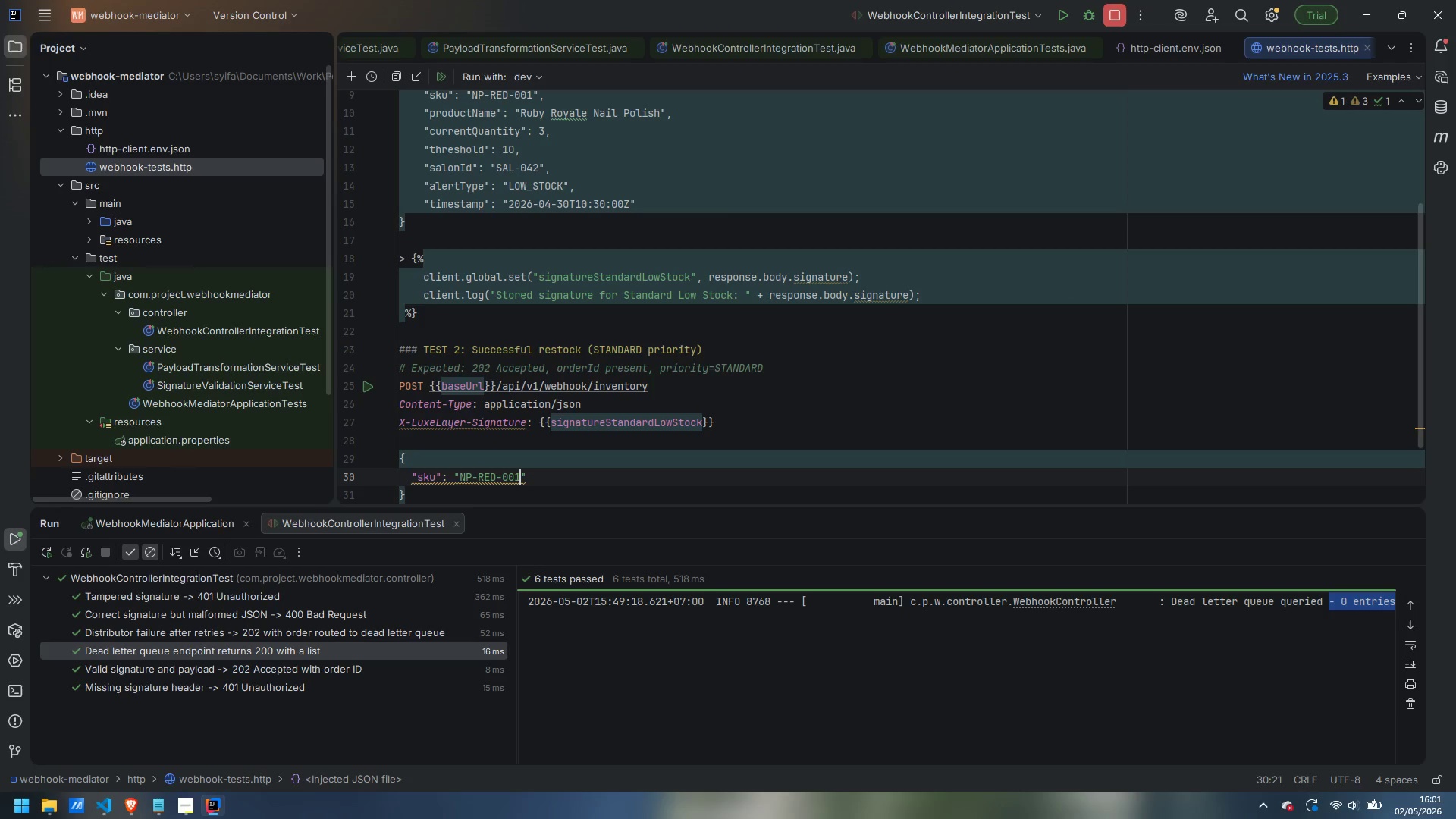 
key(ArrowRight)
 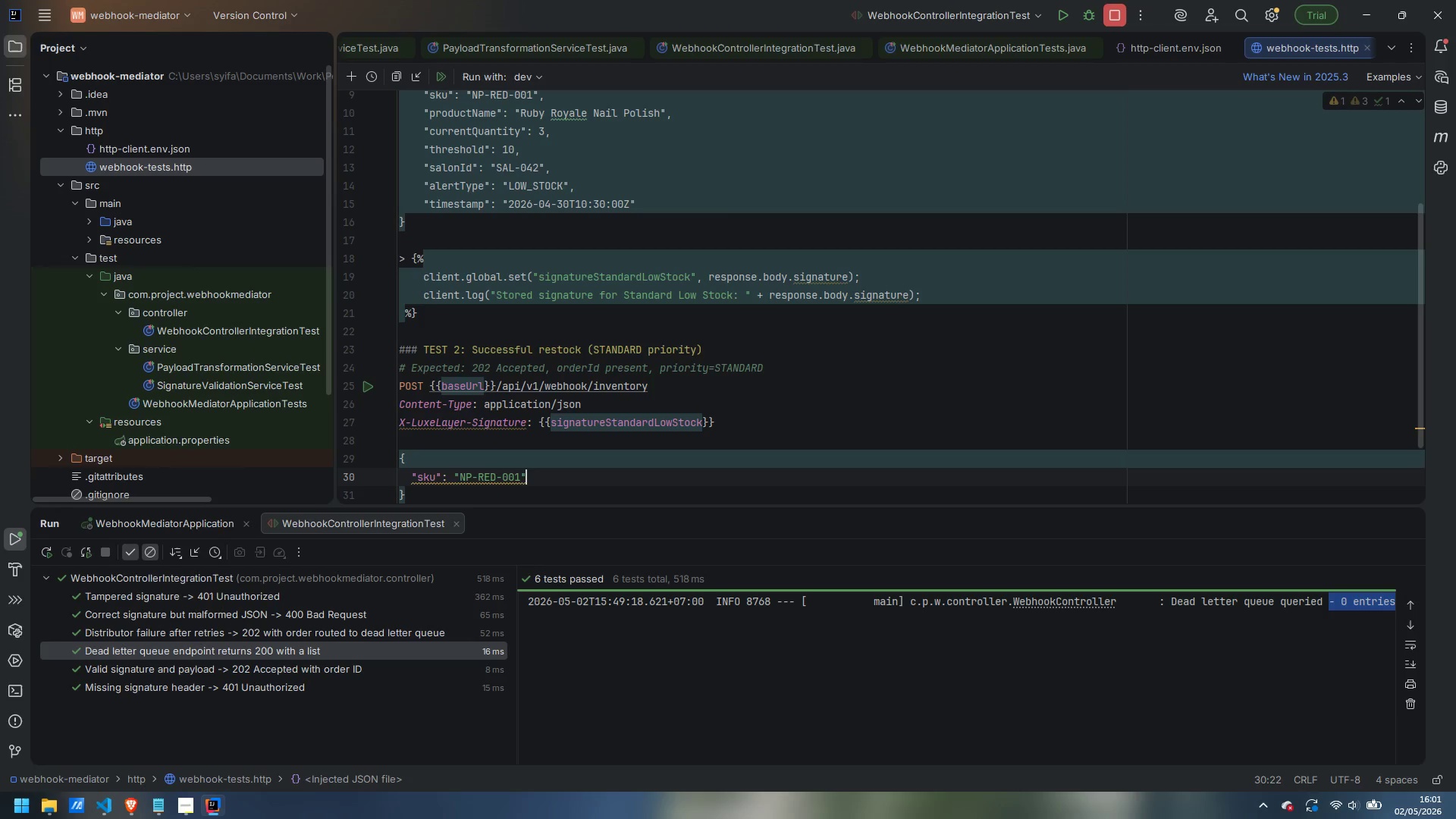 
key(Comma)
 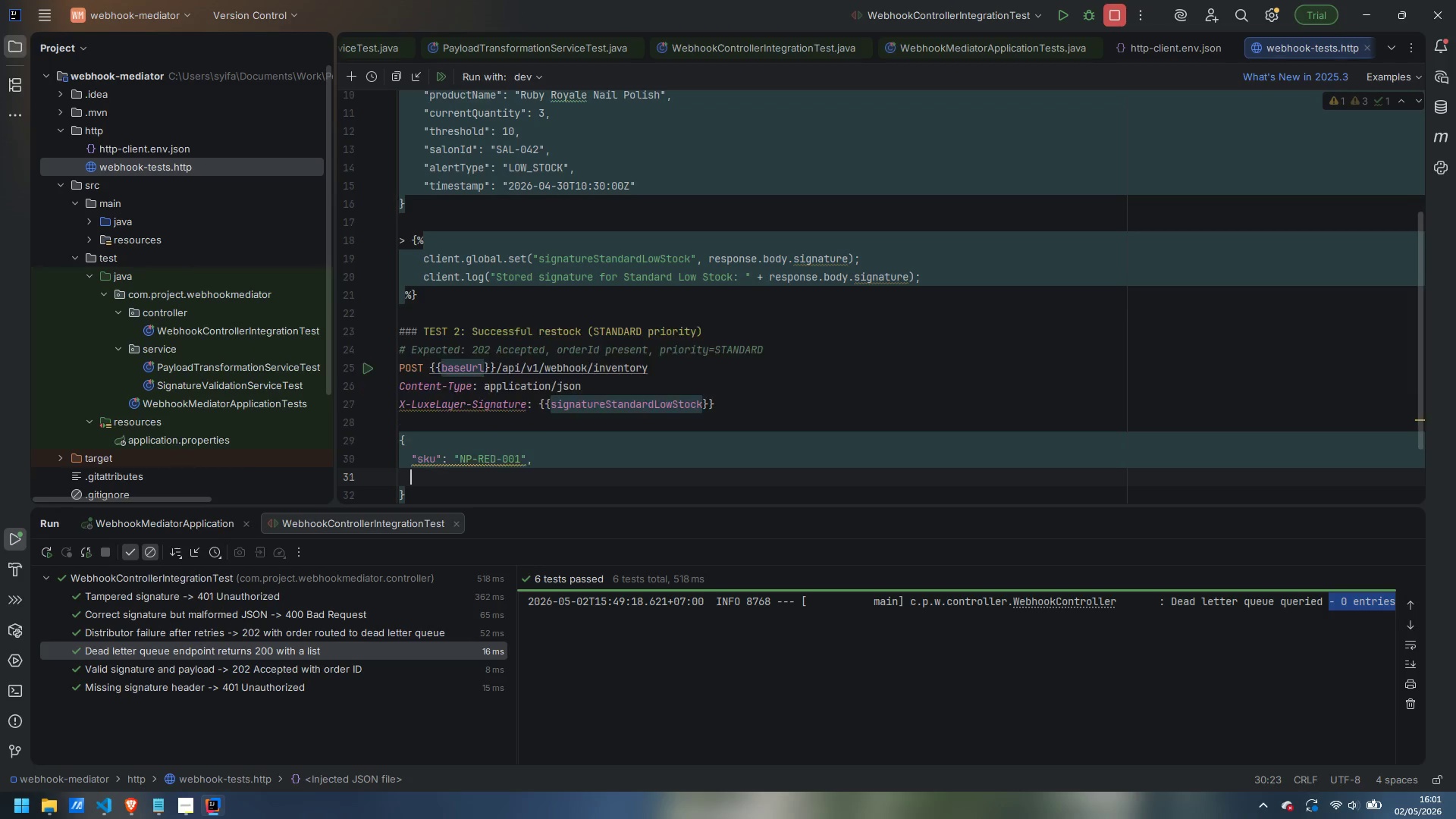 
key(Enter)
 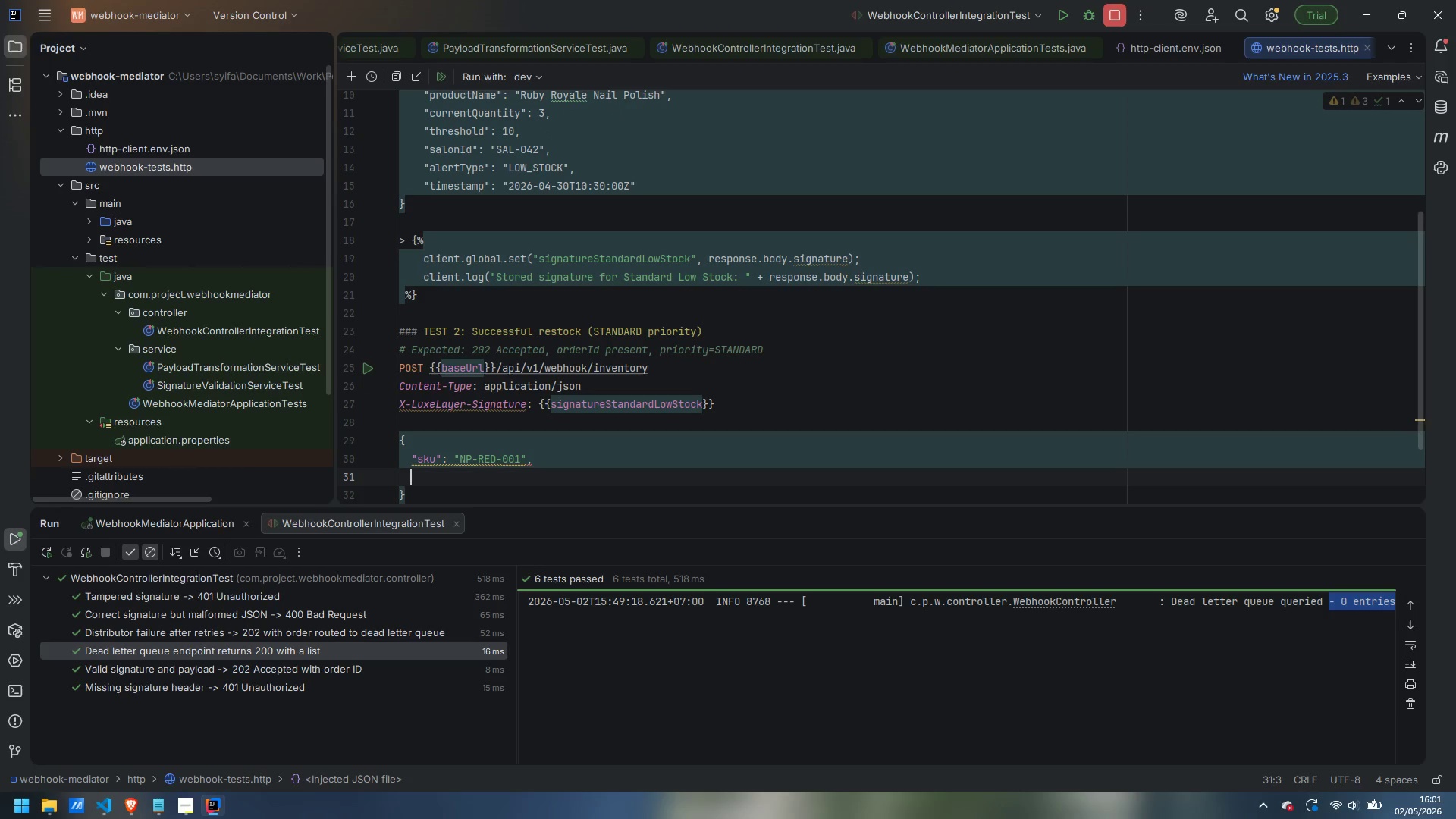 
key(Shift+Quote)
 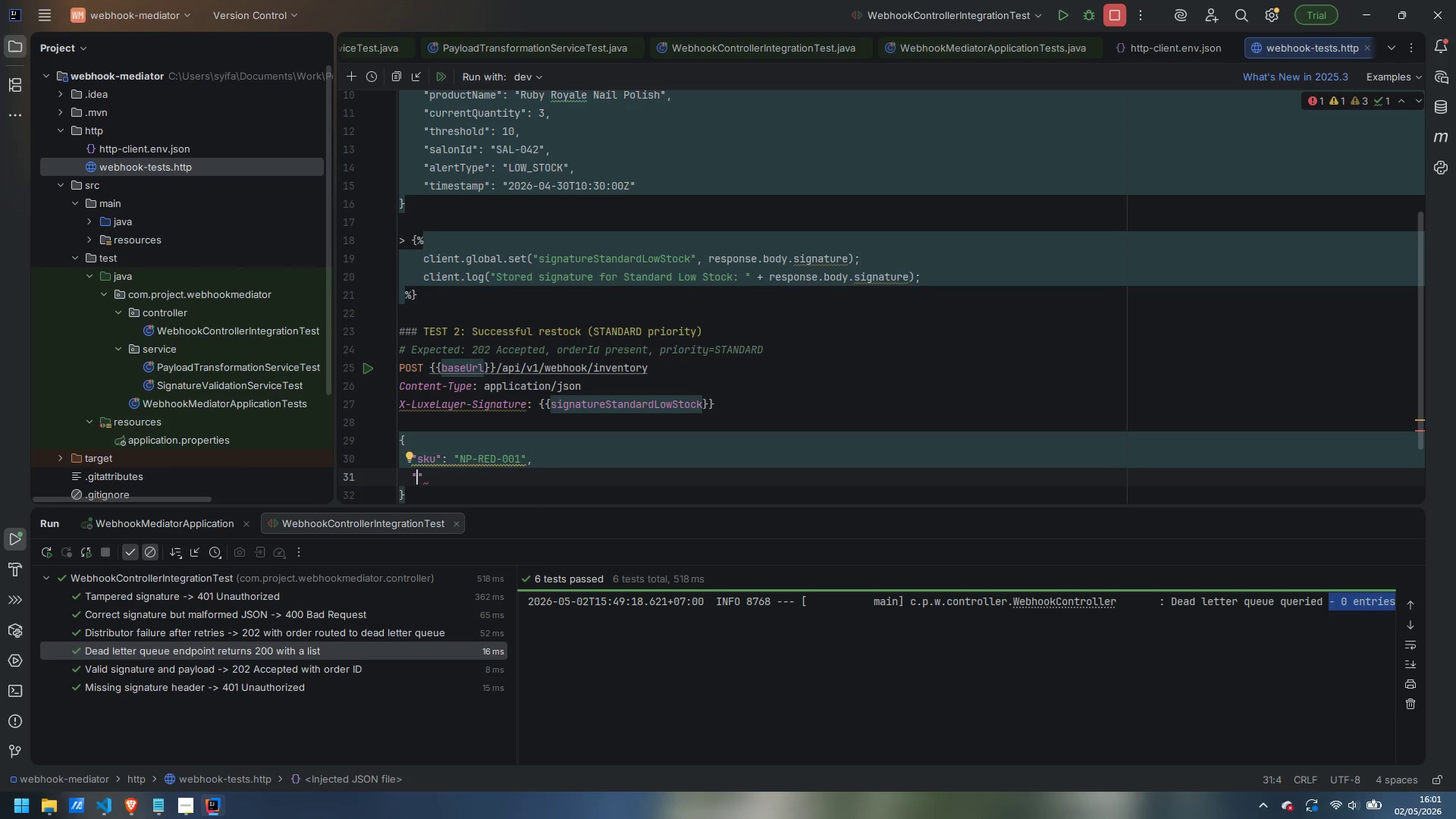 
wait(6.19)
 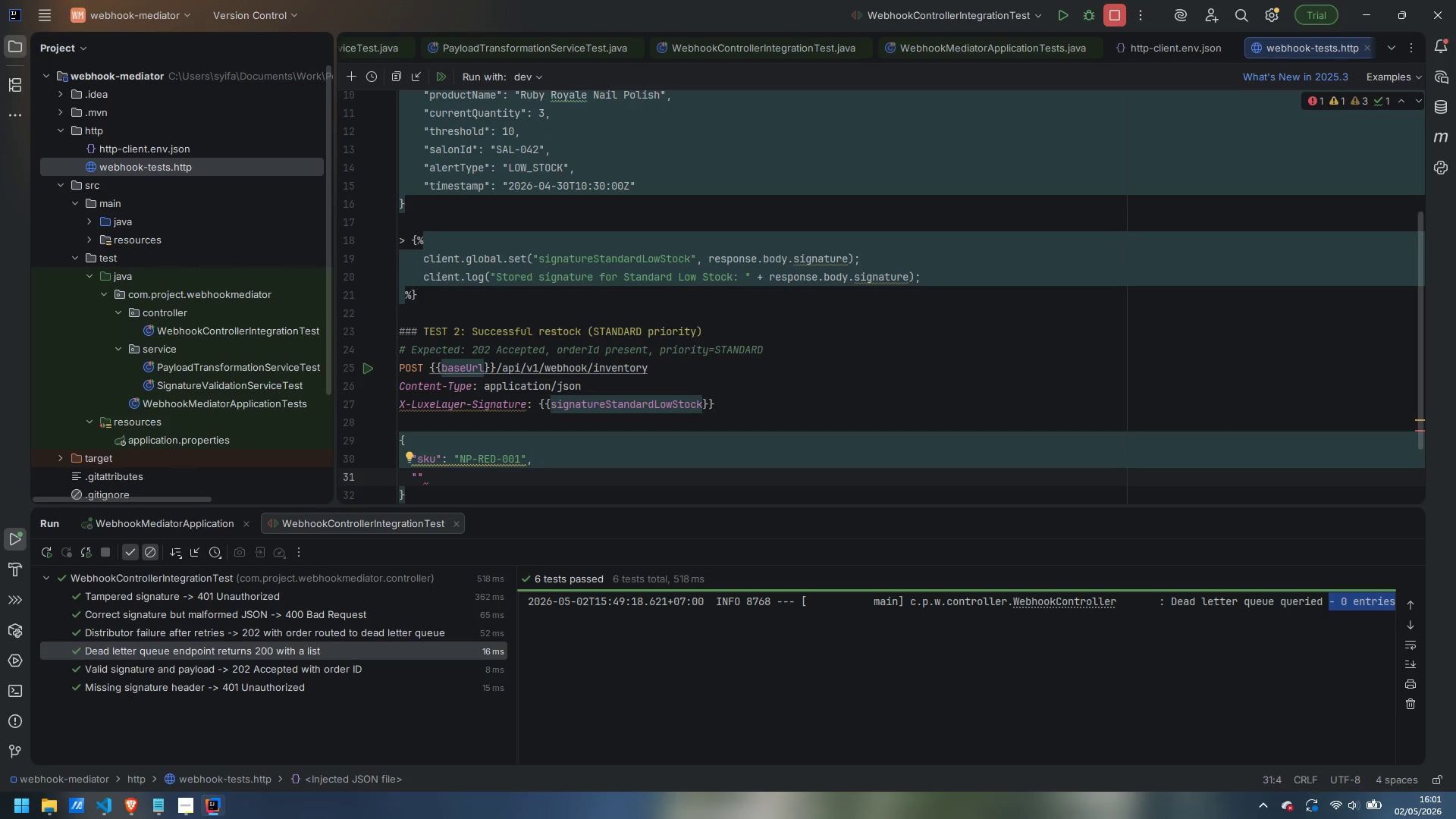 
type(productName)
 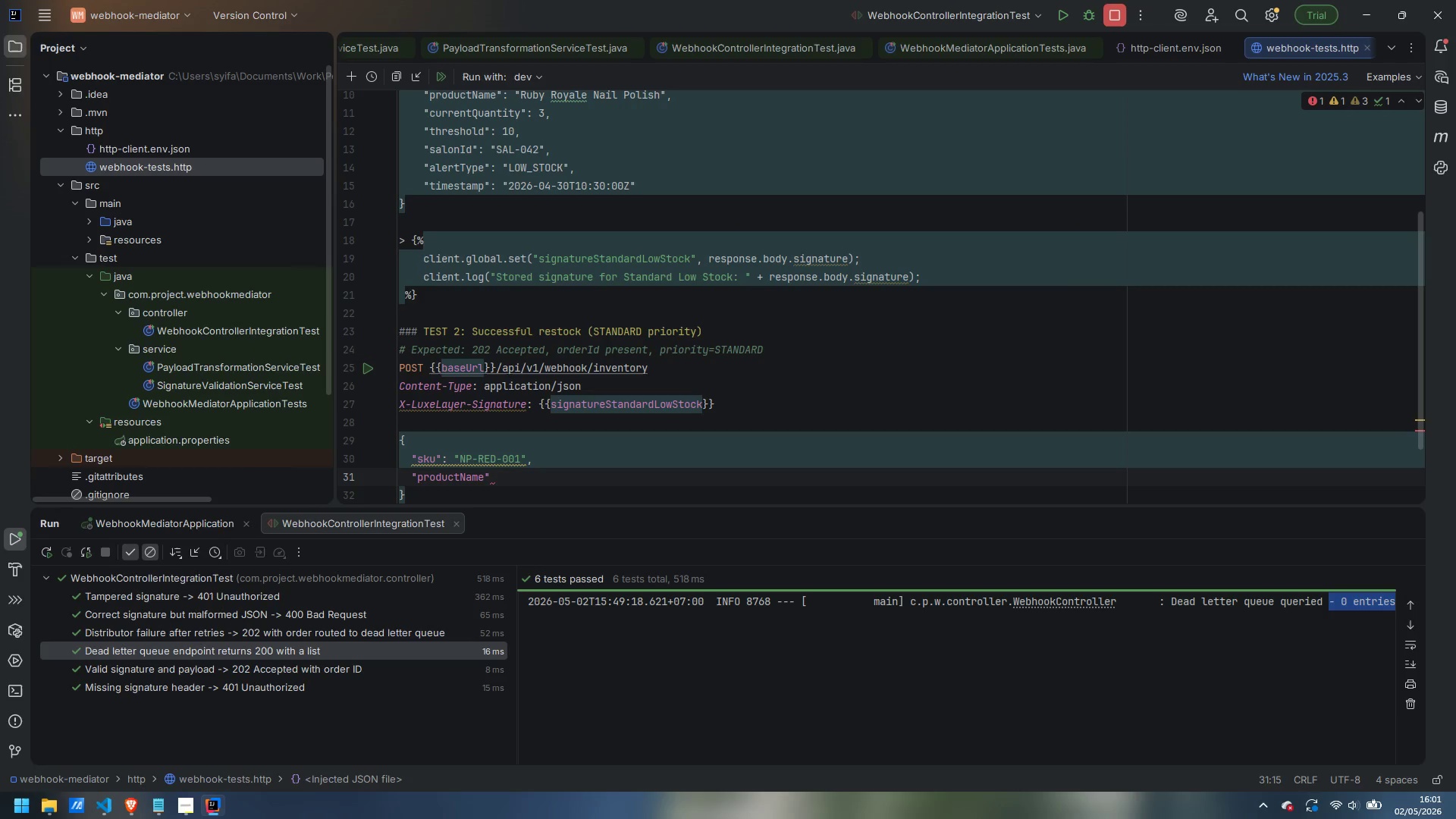 
key(ArrowRight)
 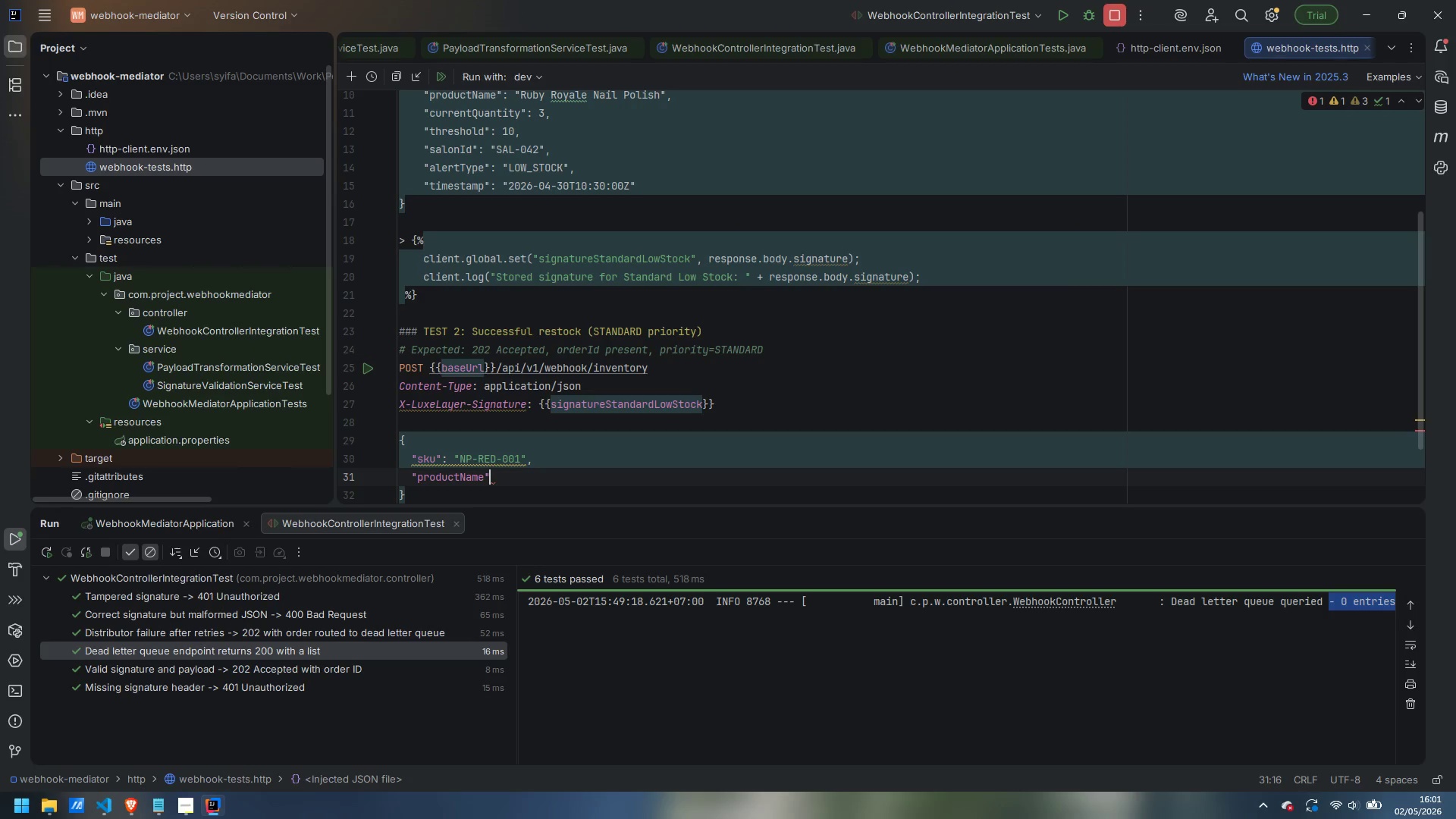 
type(: "Ruby Royale Nail Pos)
key(Backspace)
type(lish)
 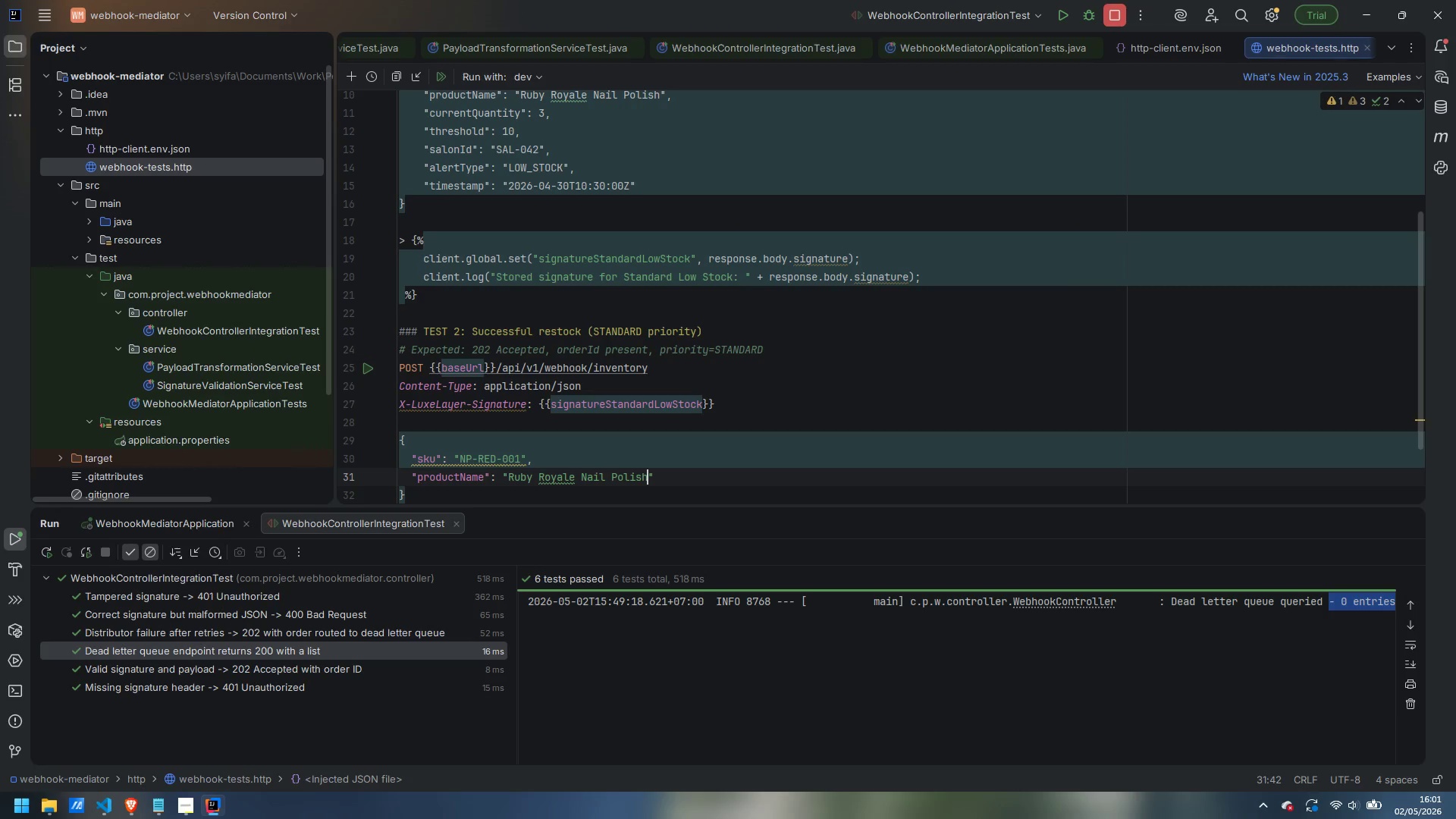 
key(ArrowRight)
 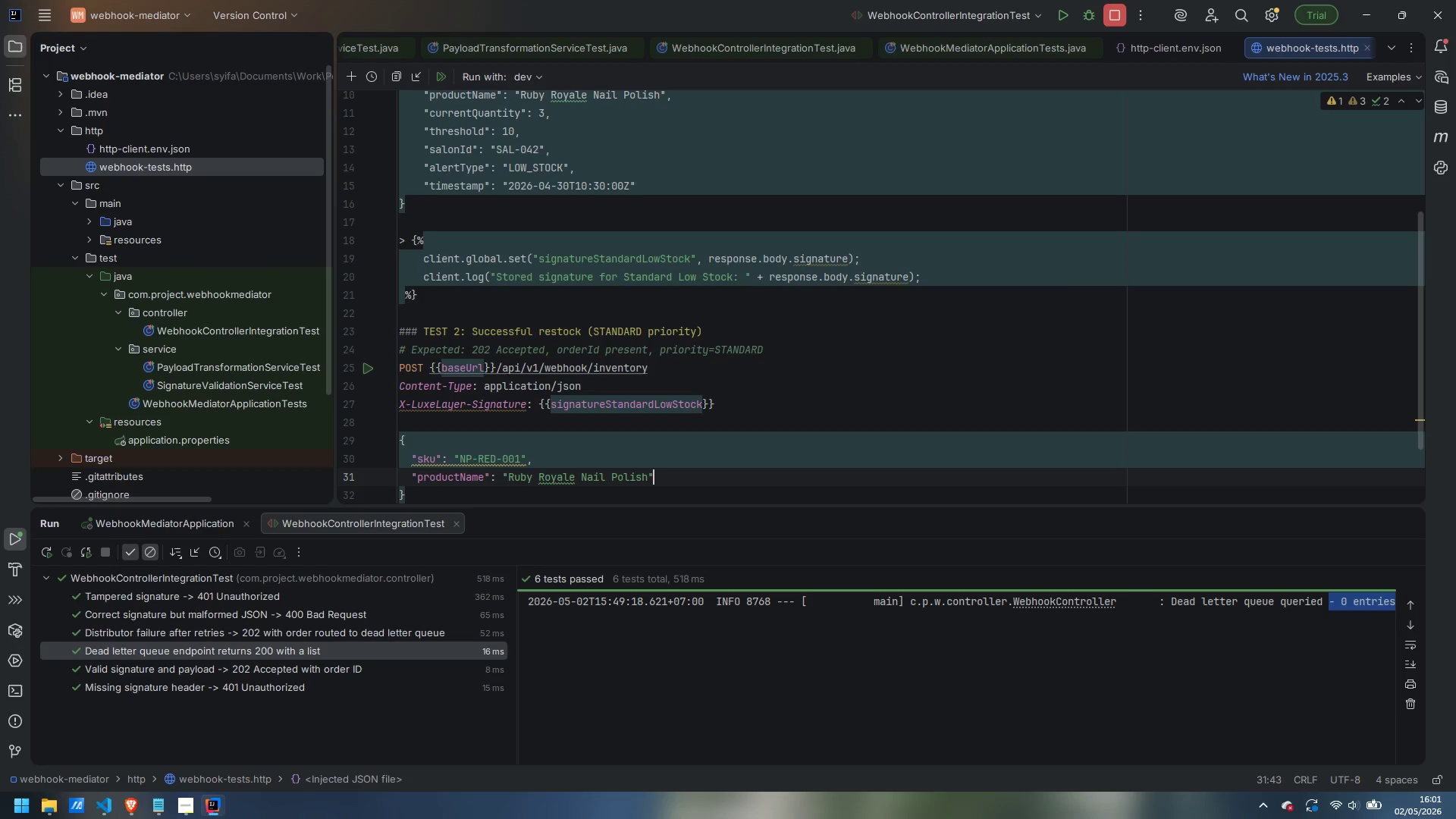 
key(Comma)
 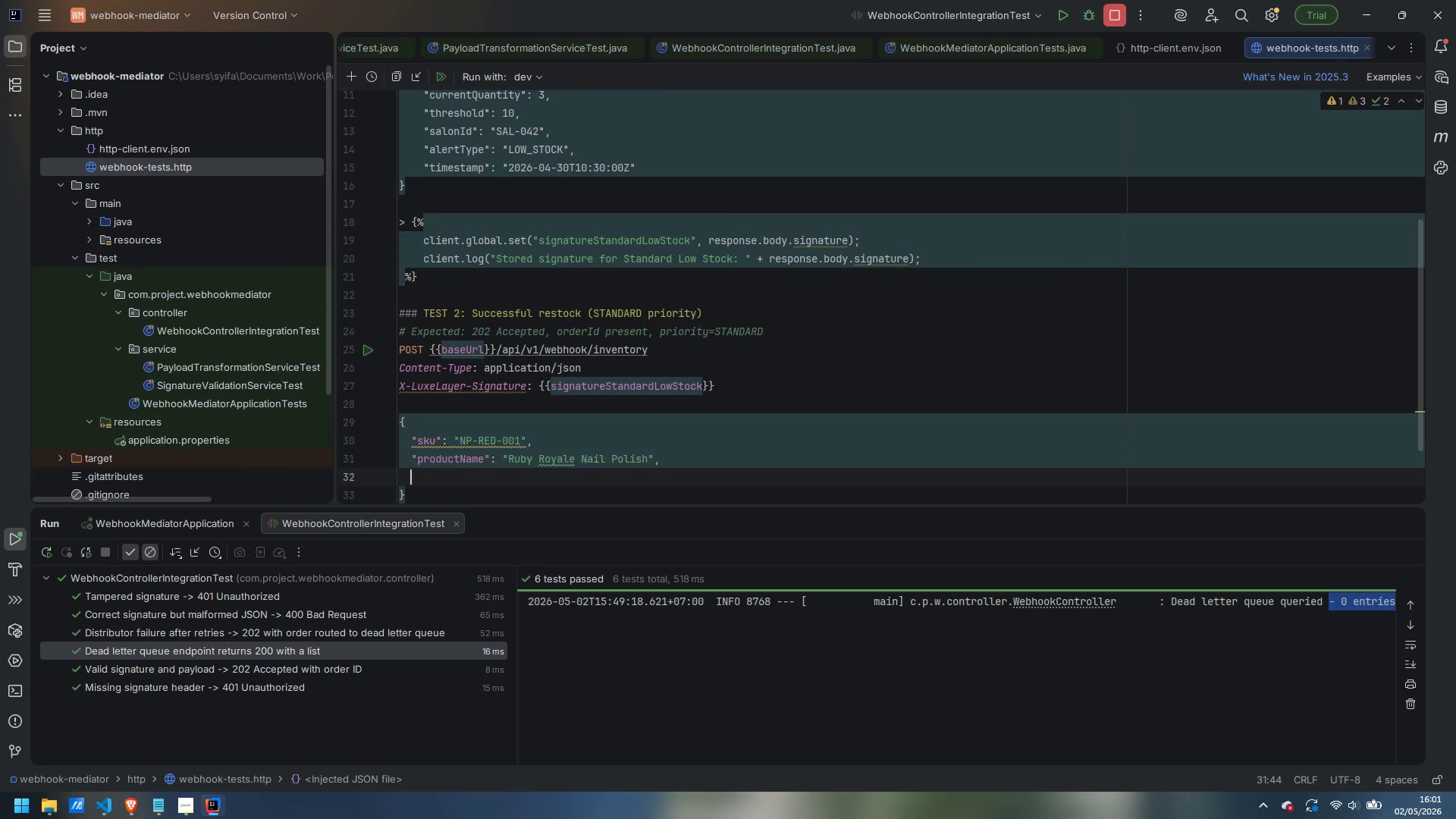 
key(Enter)
 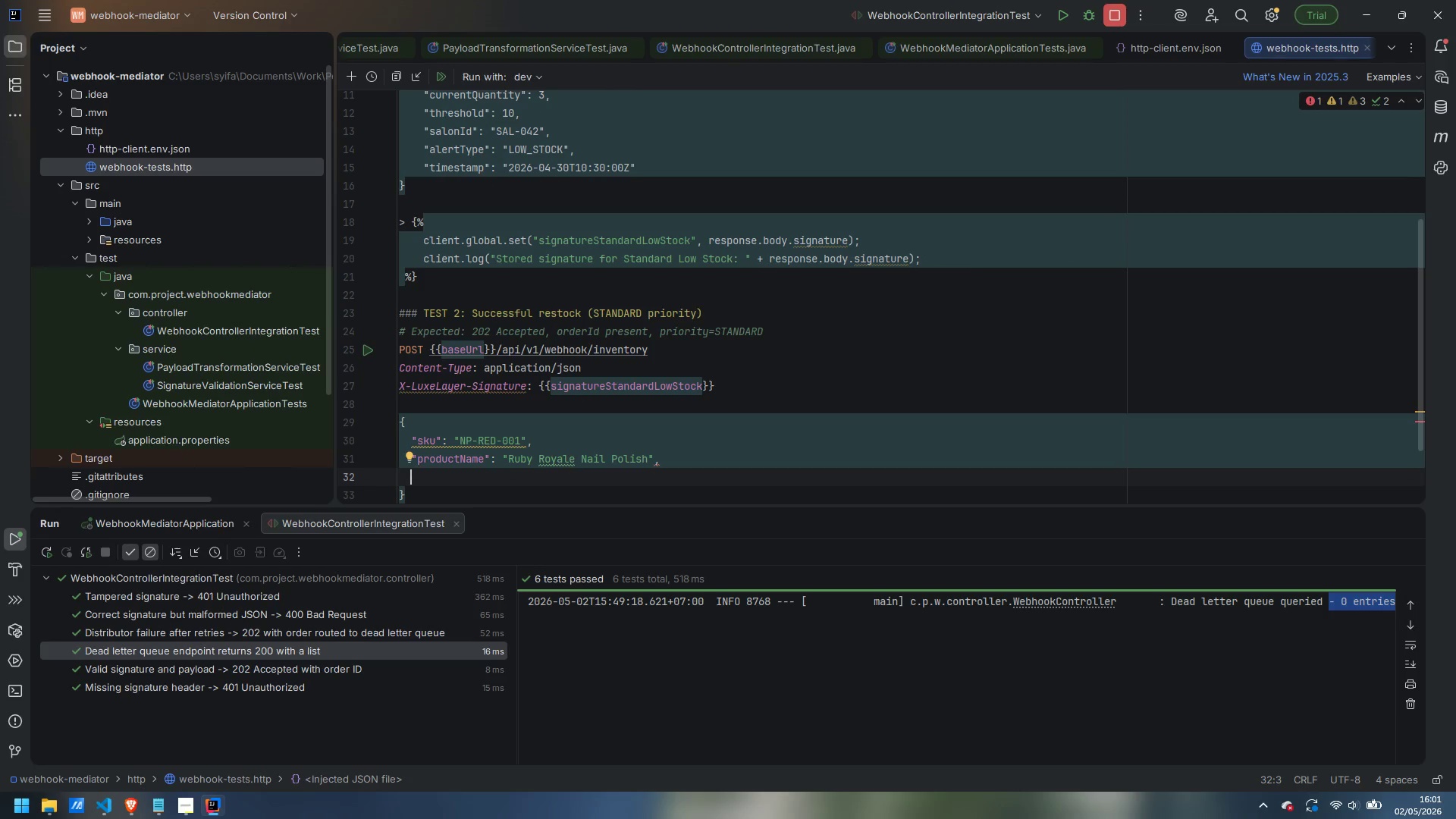 
key(Shift+Quote)
 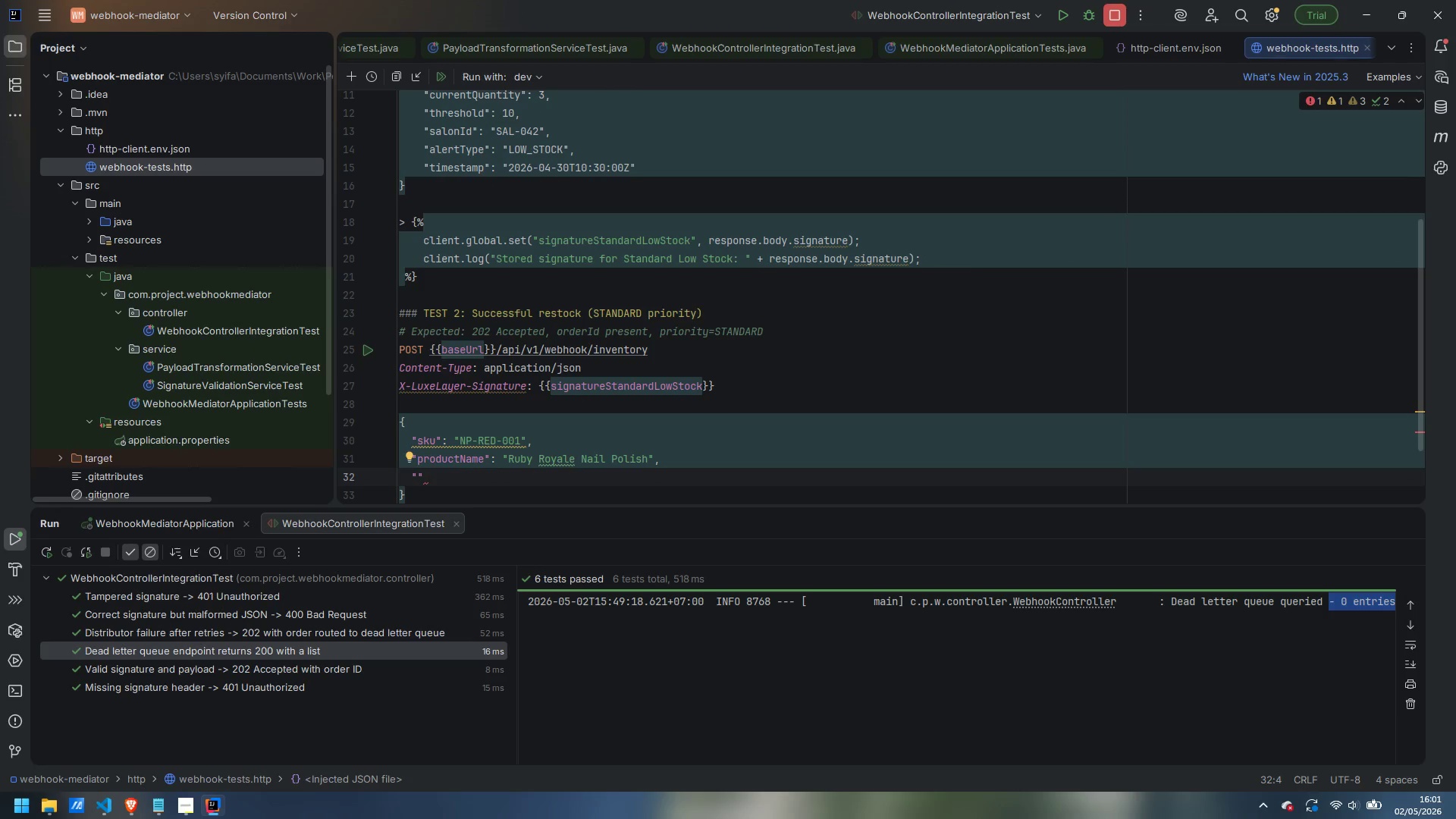 
type(Curre)
 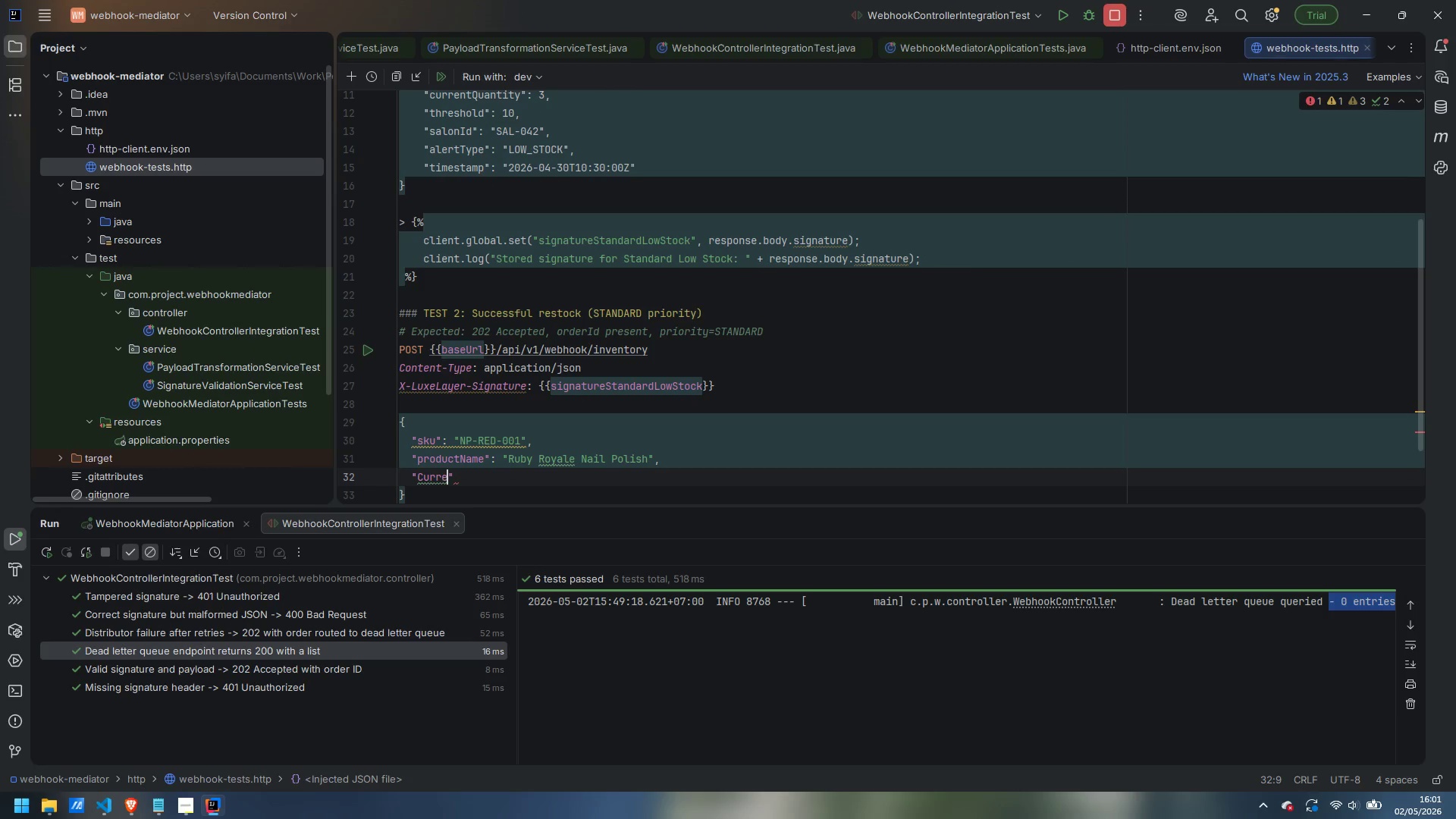 
key(Control+ControlLeft)
 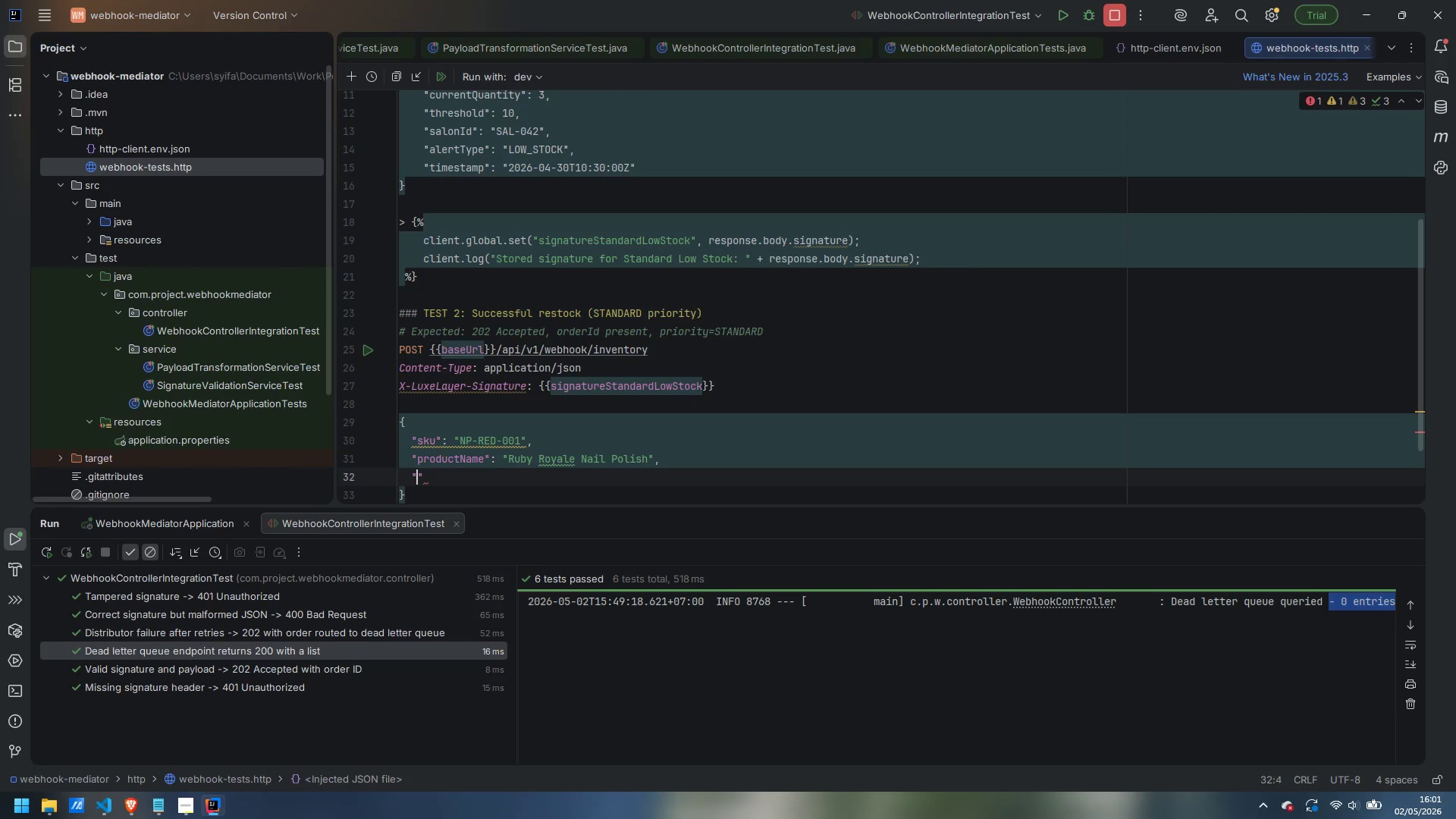 
key(Control+Backspace)
 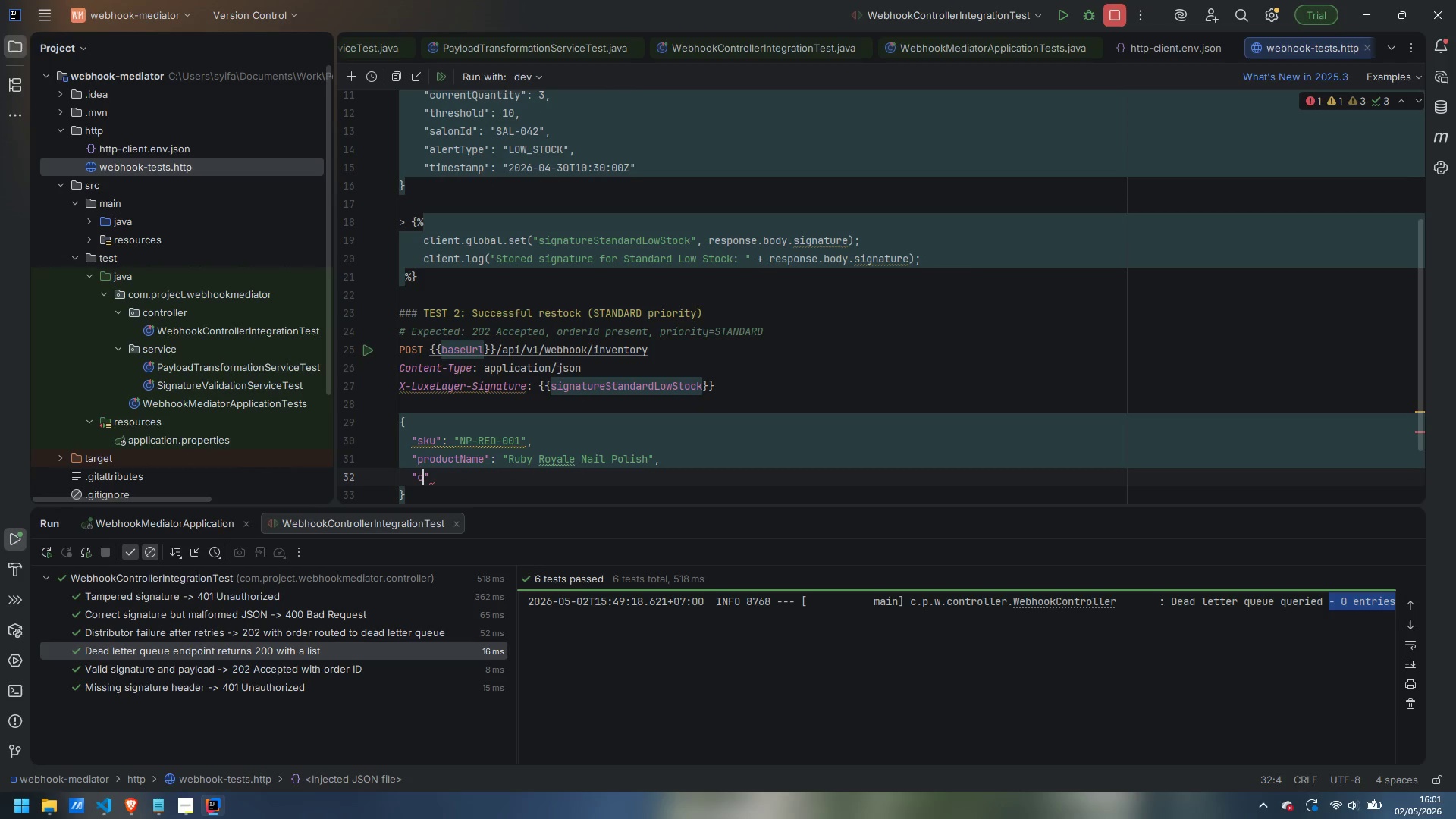 
type(currentQuantity)
 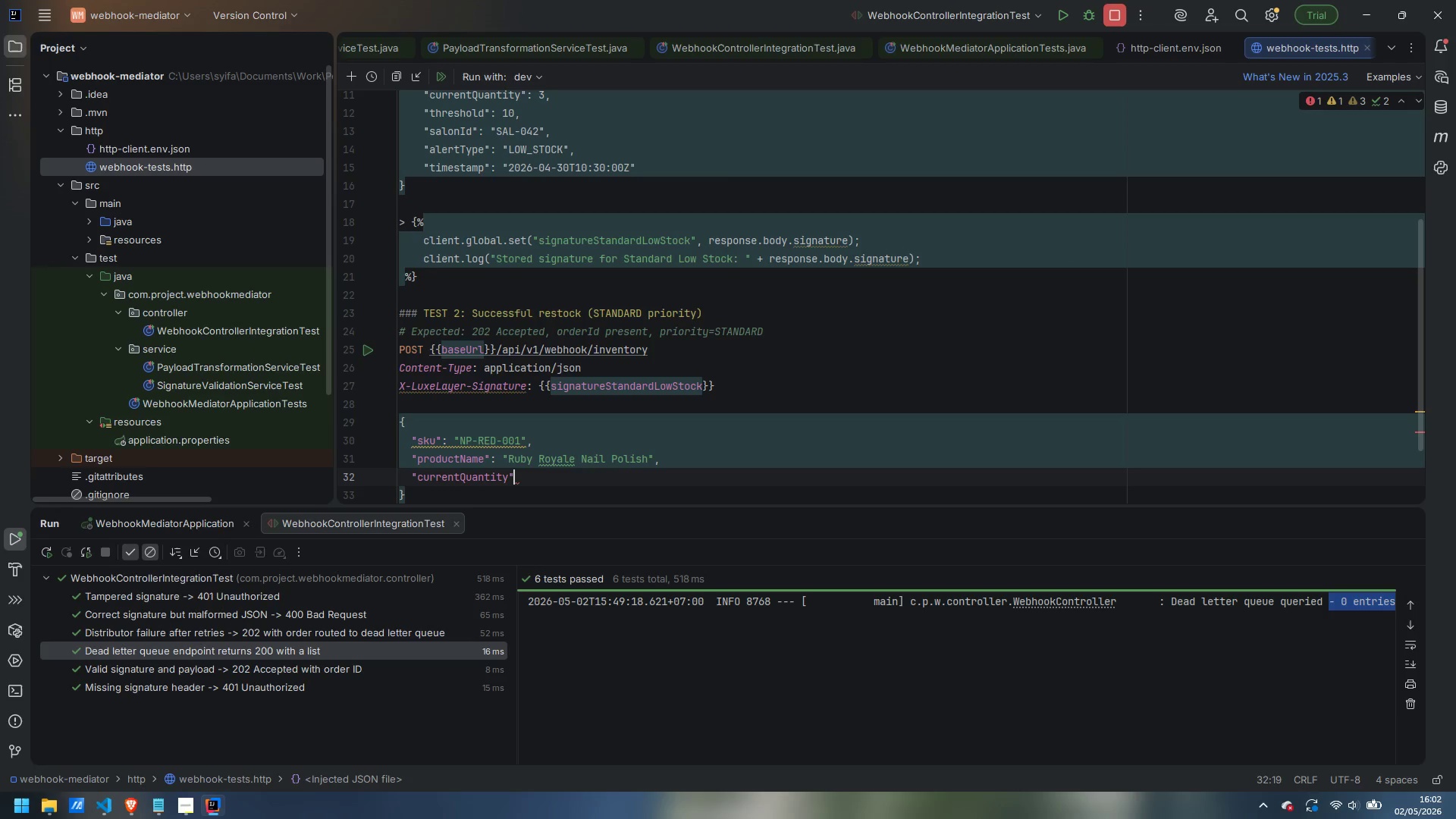 
key(ArrowRight)
 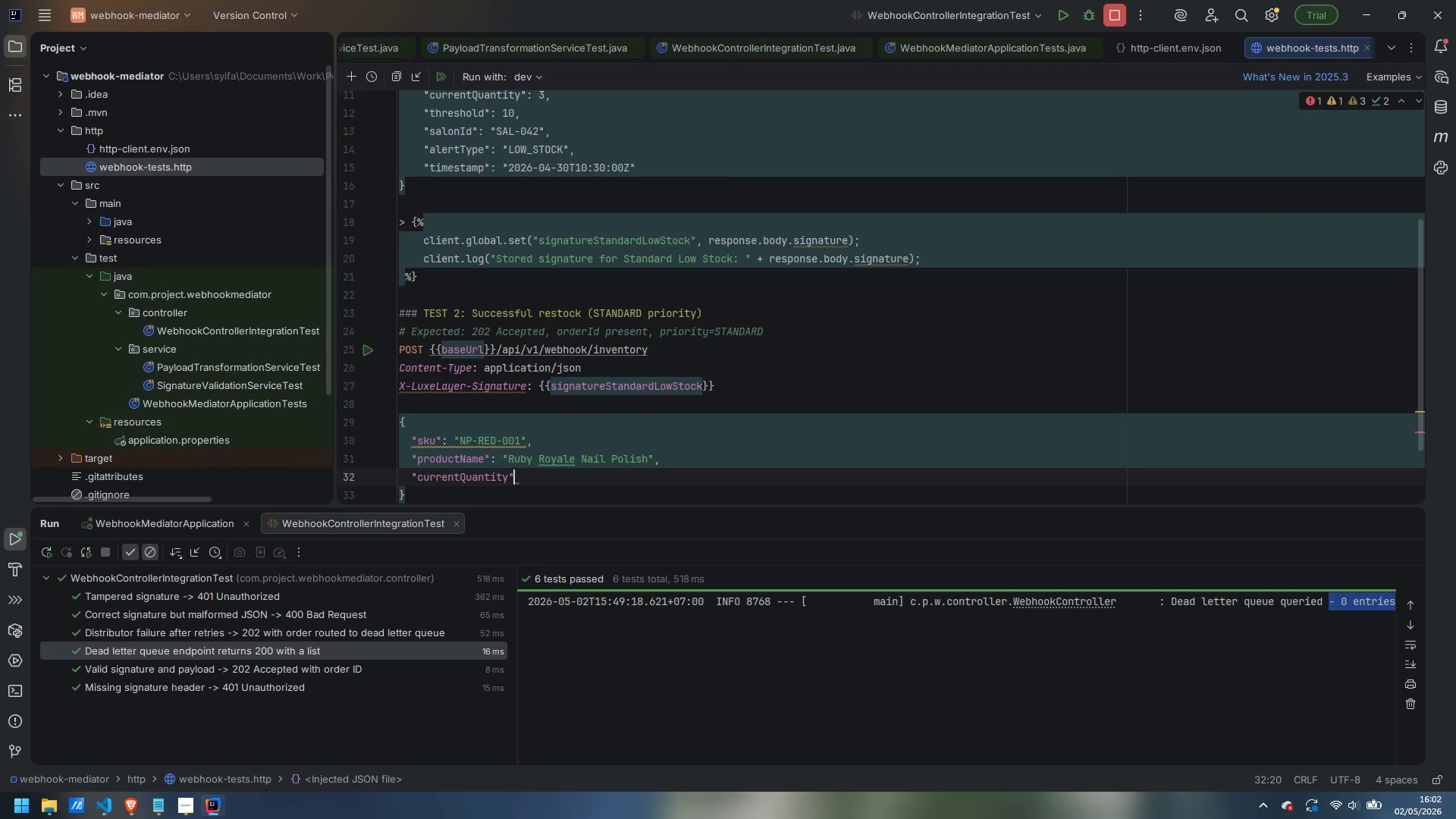 
key(Shift+Semicolon)
 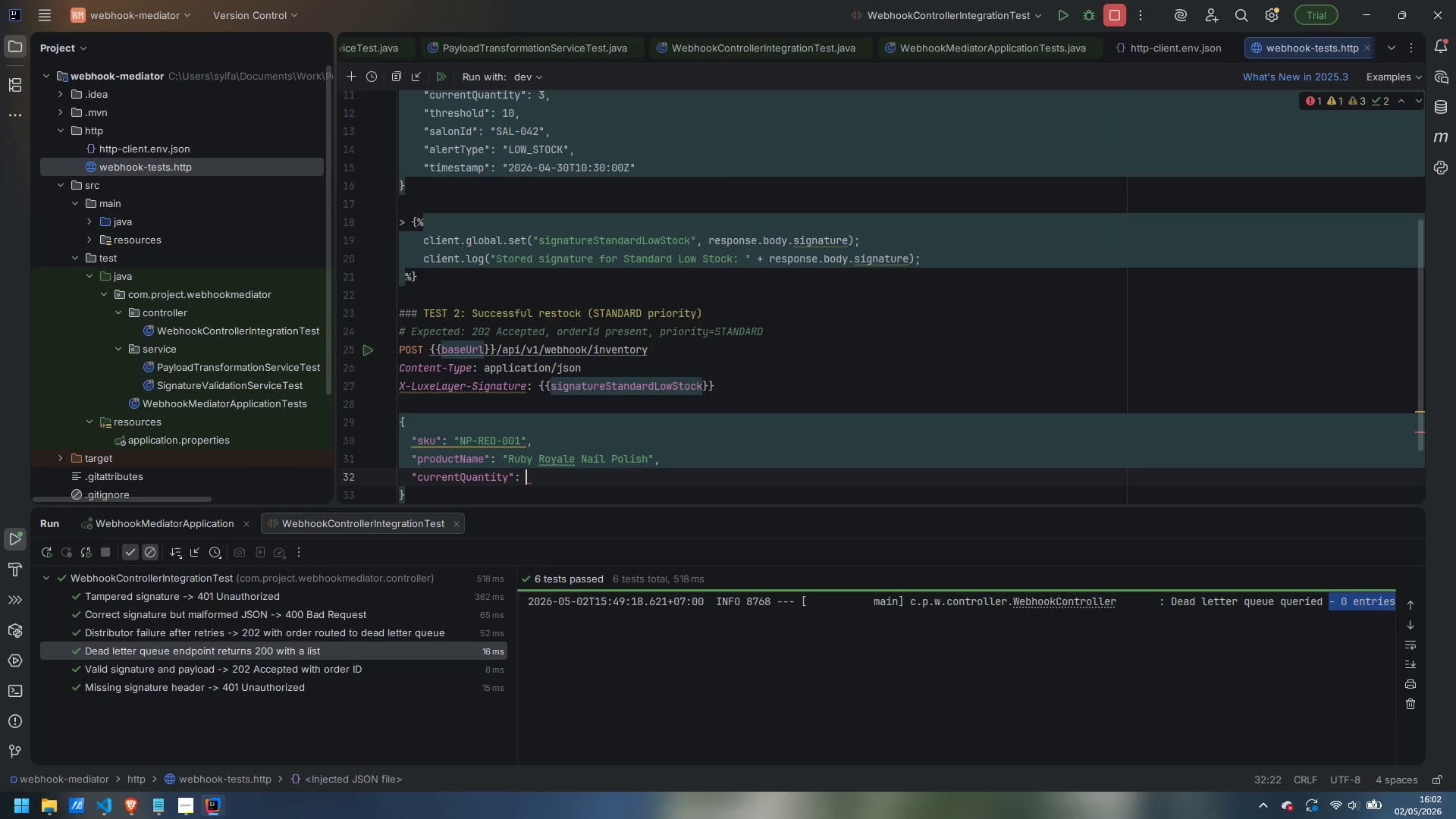 
key(Shift+Space)
 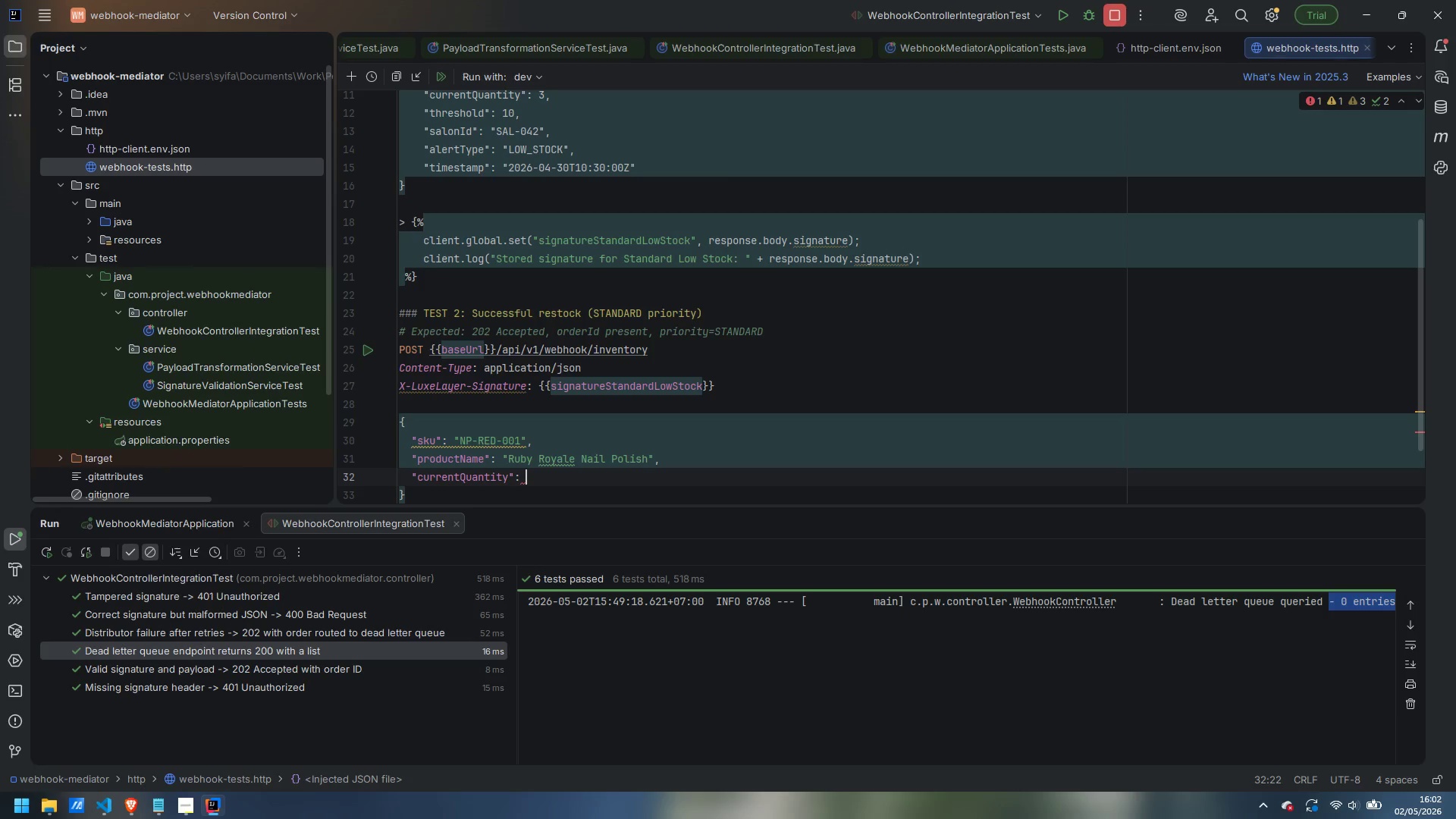 
key(3)
 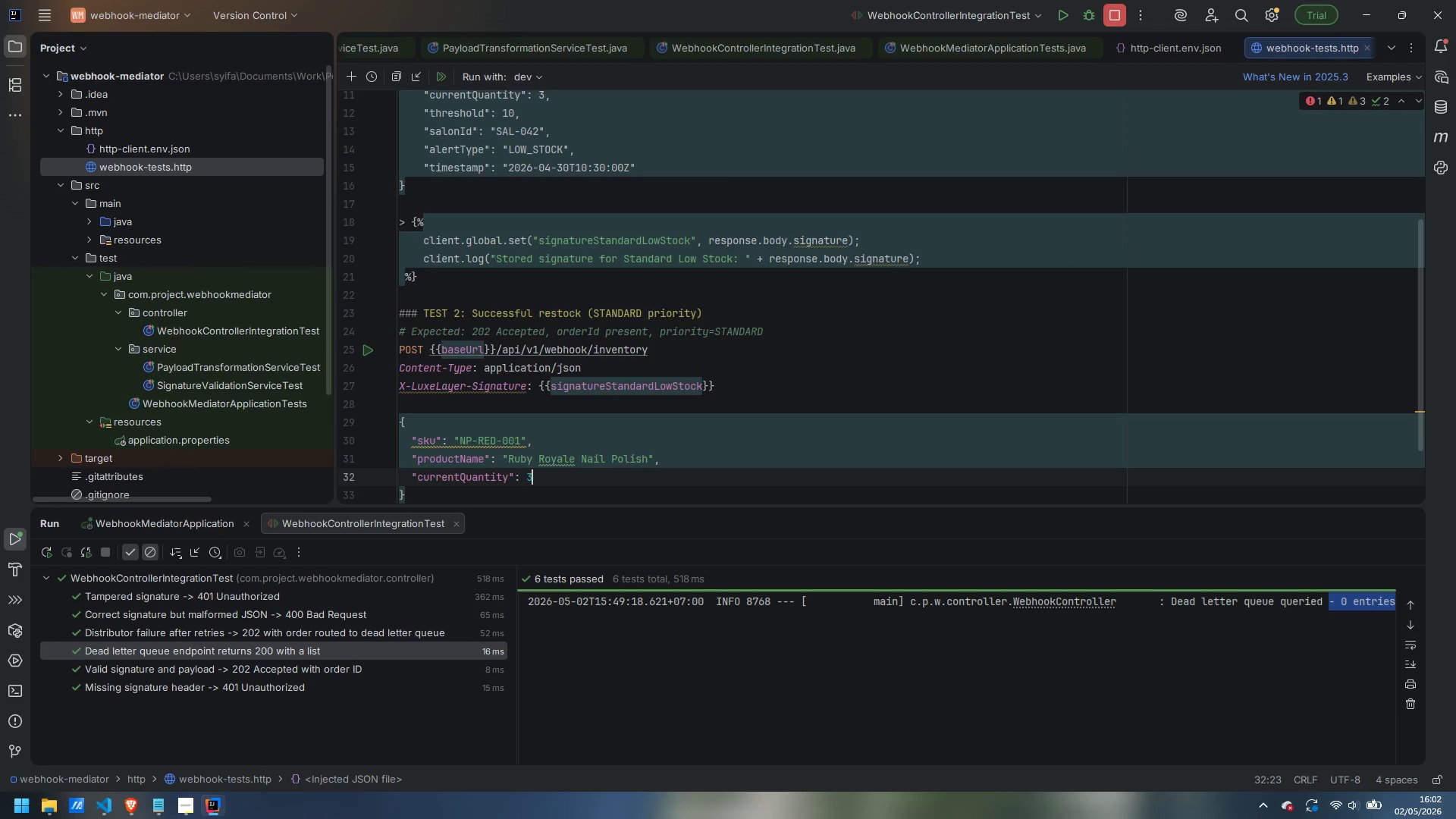 
key(Comma)
 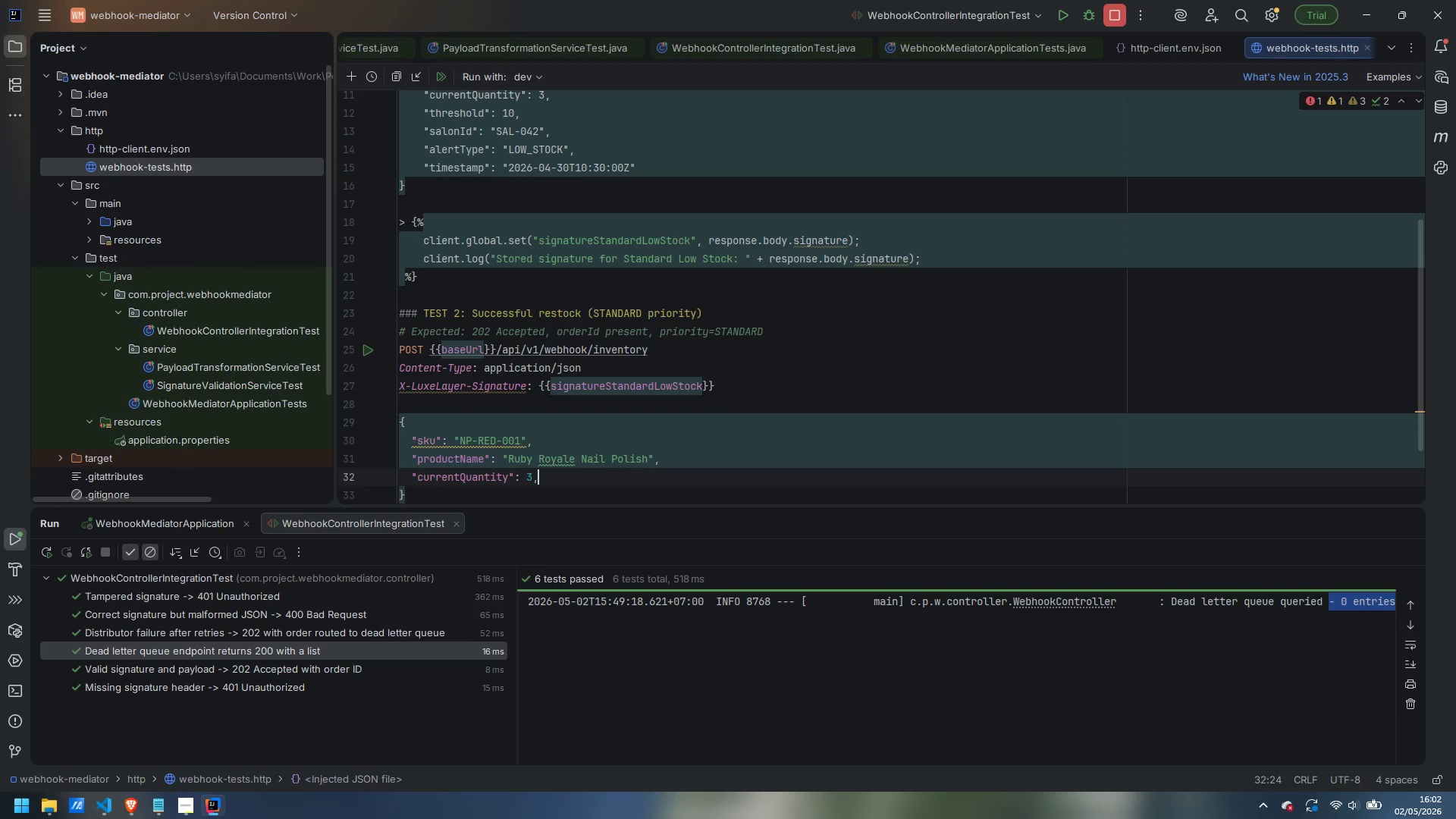 
key(Enter)
 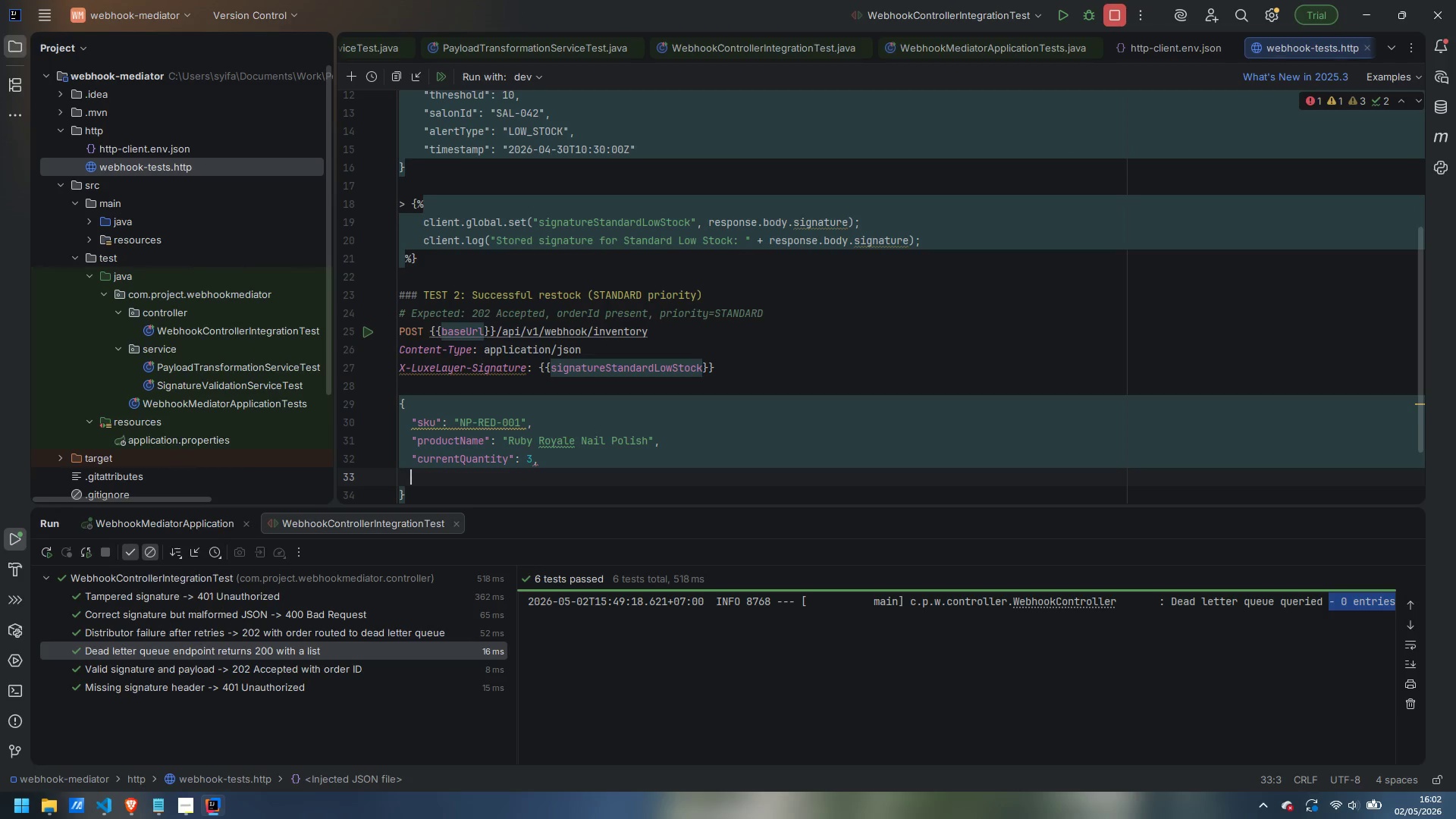 
type("threshold)
 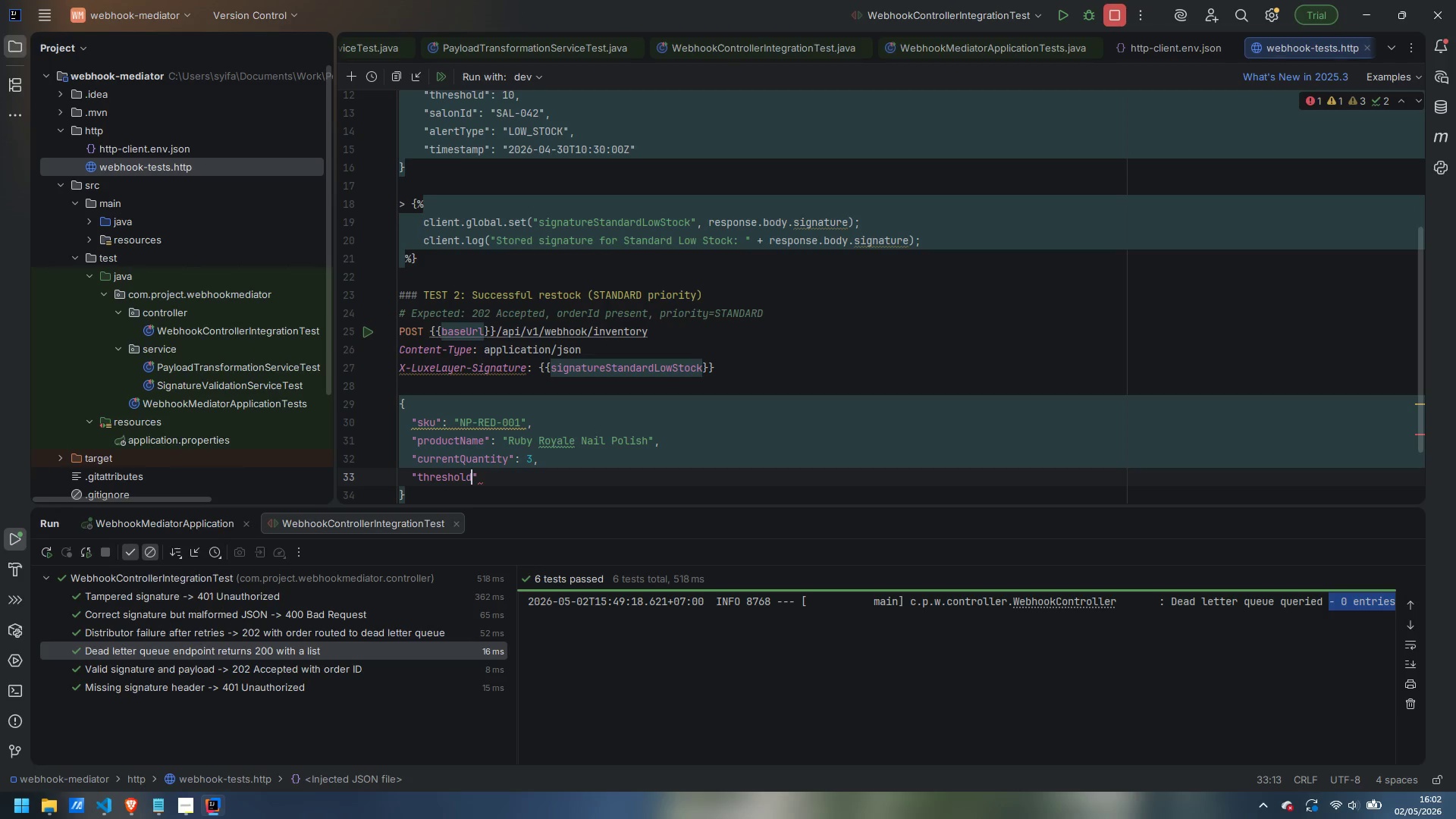 
key(ArrowRight)
 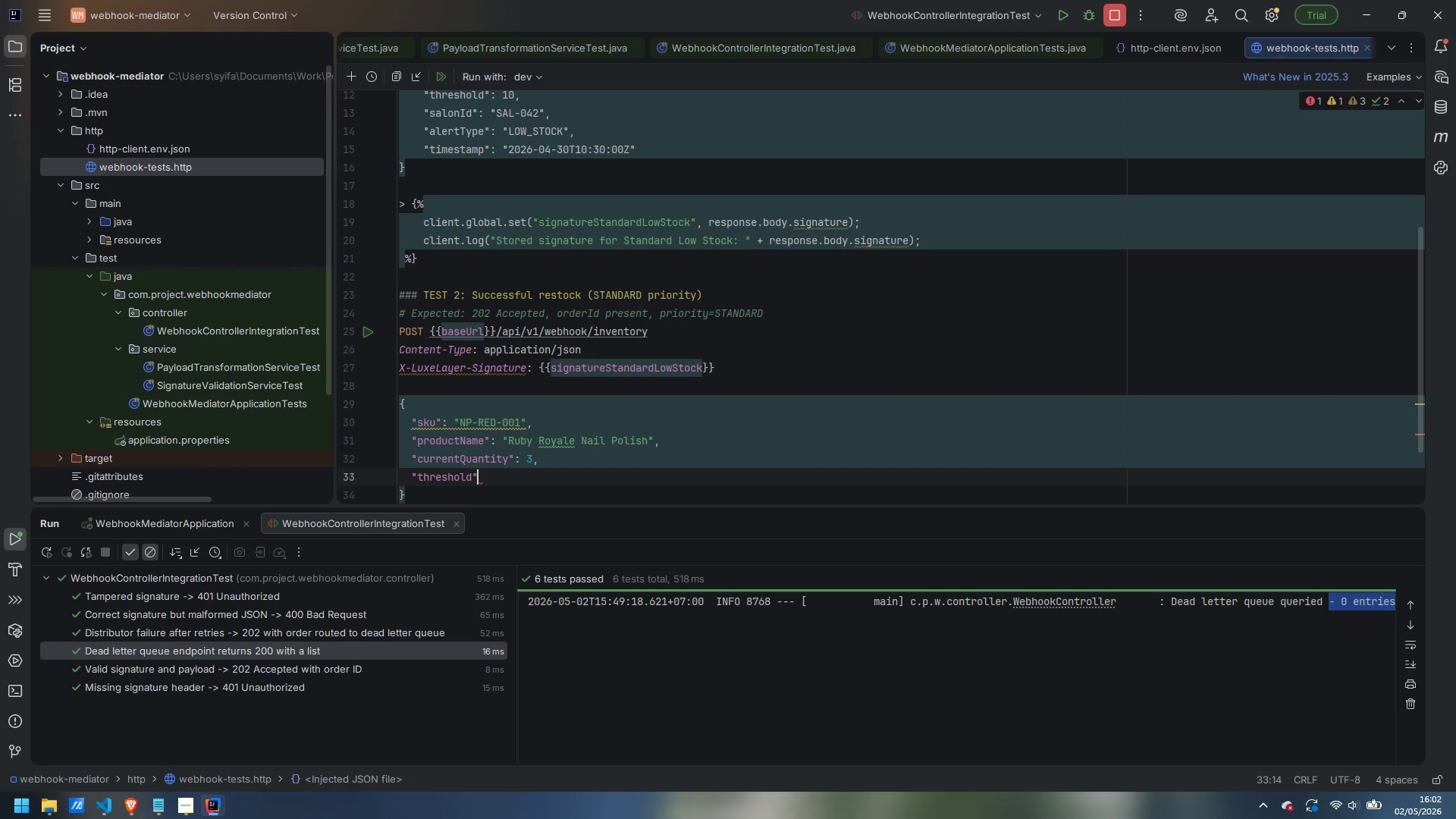 
type(: 10,)
 